 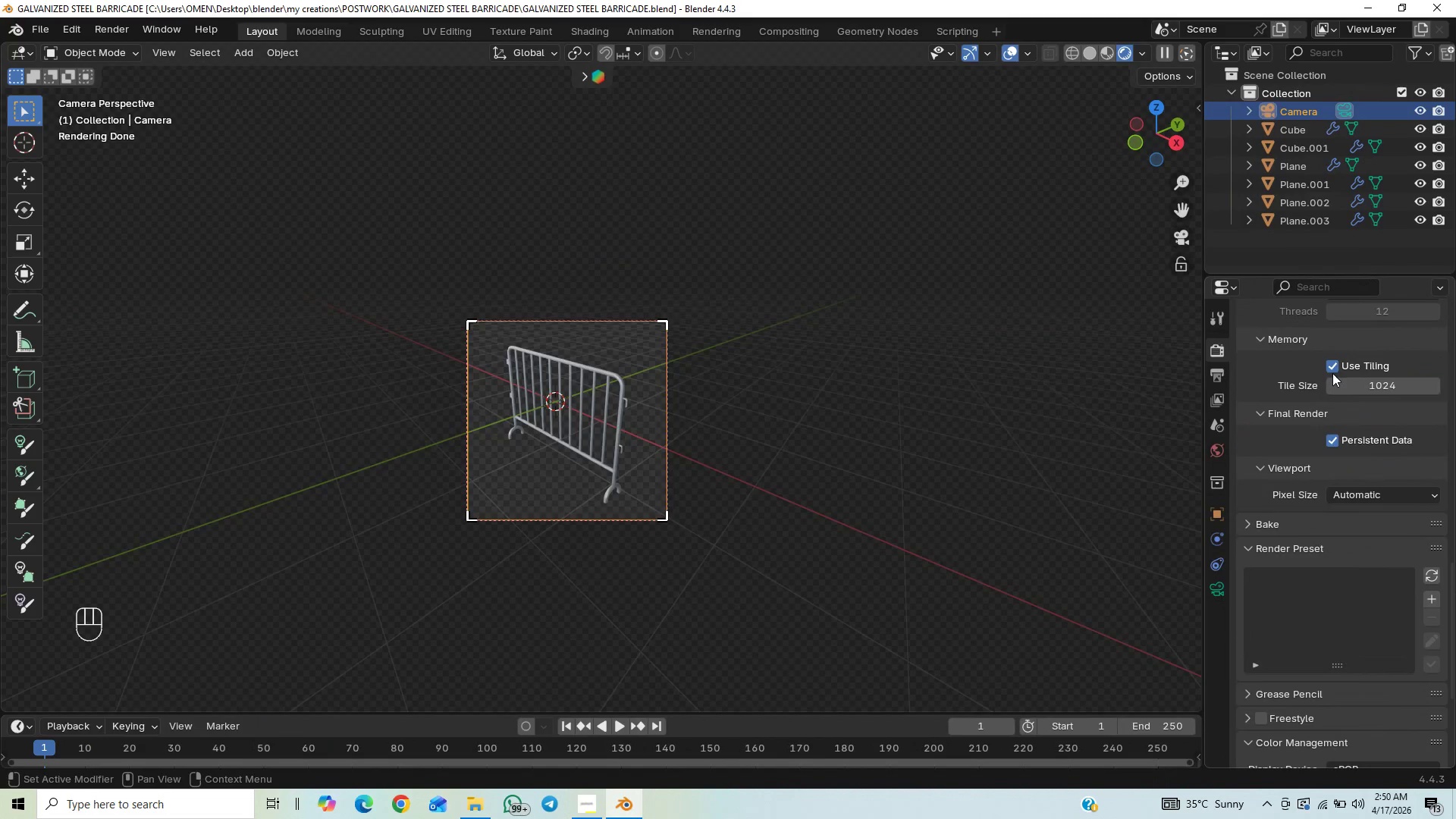 
left_click([1373, 381])
 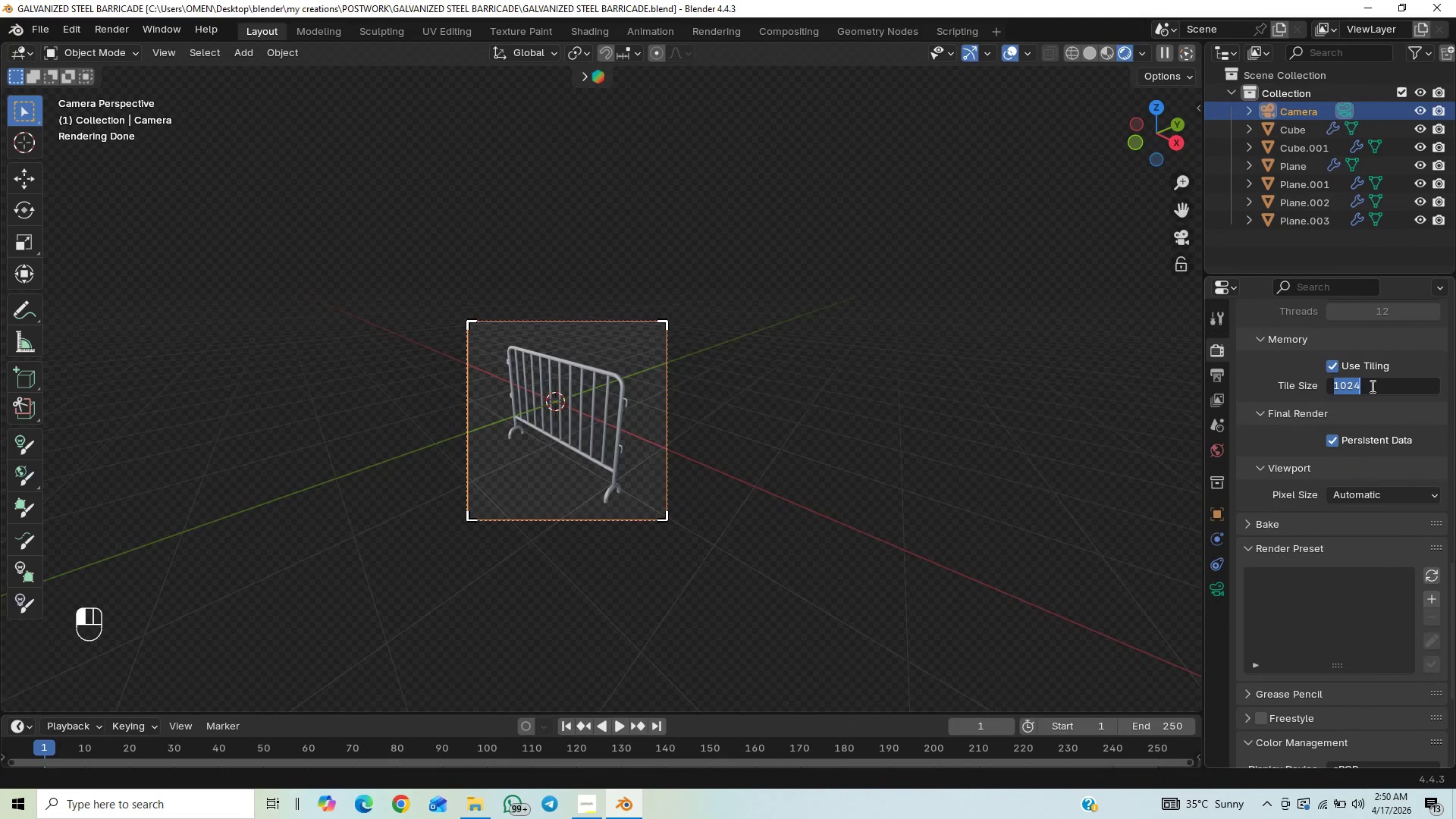 
type(2048)
 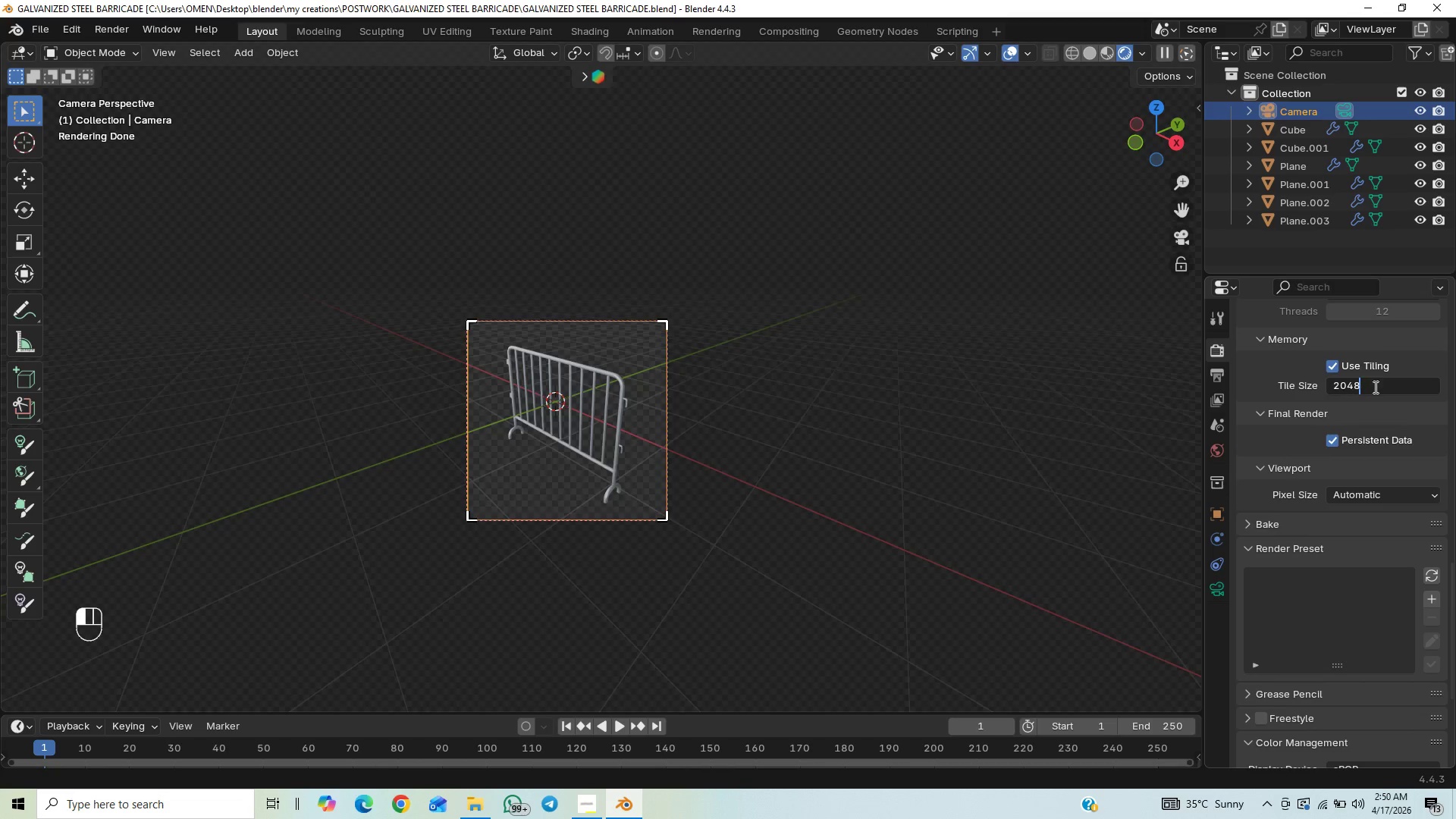 
key(Enter)
 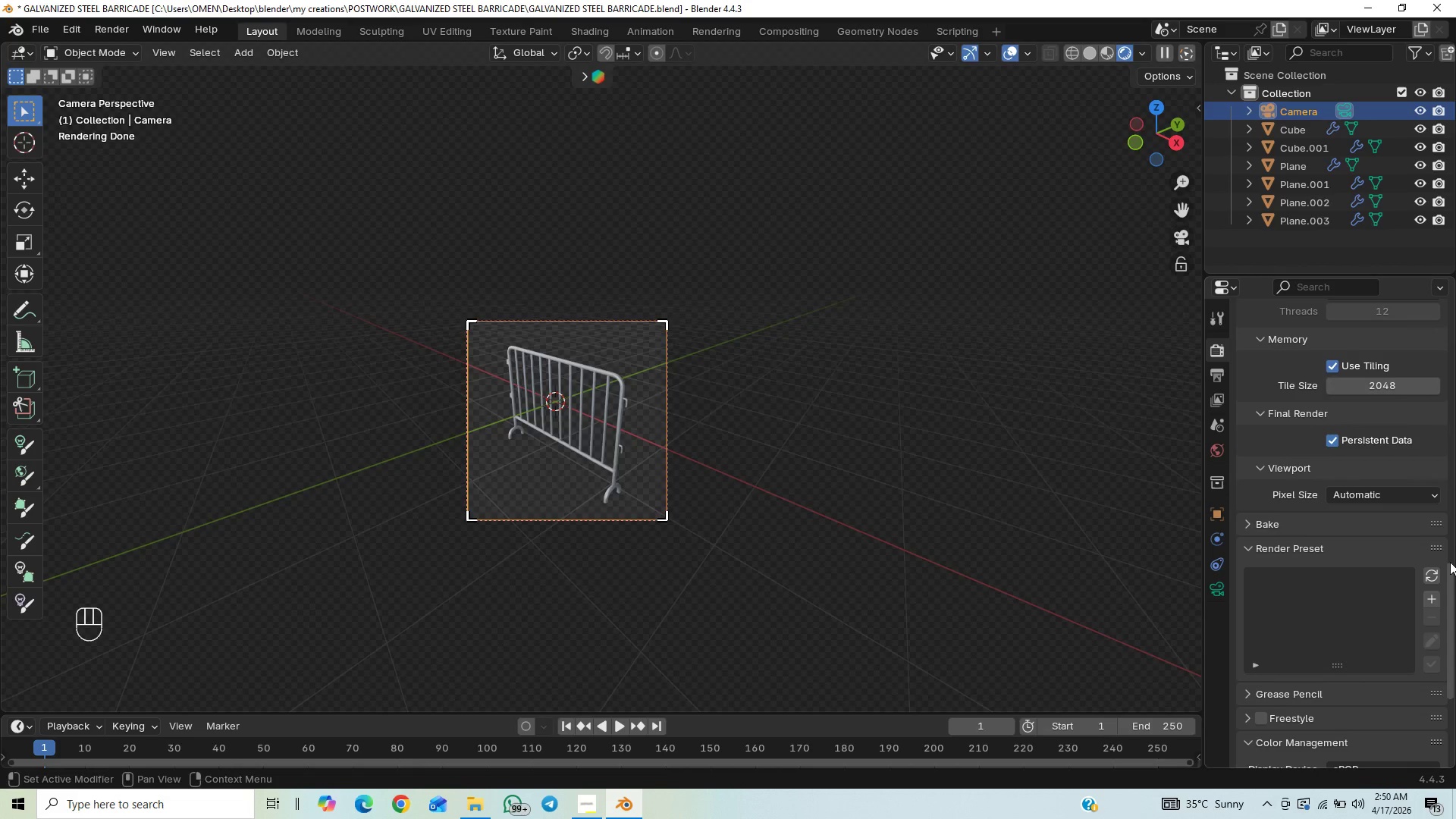 
left_click([1450, 562])
 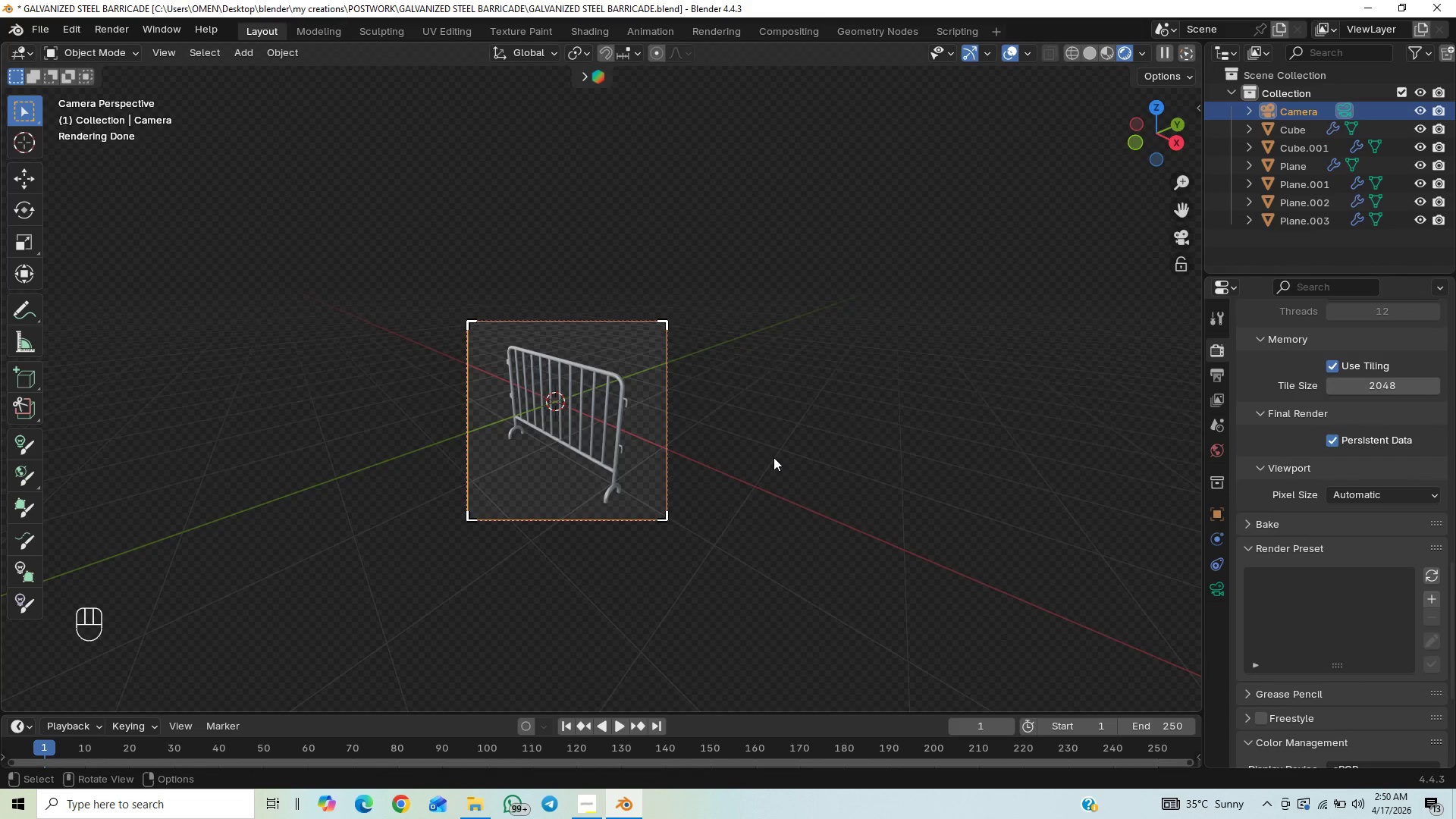 
key(F12)
 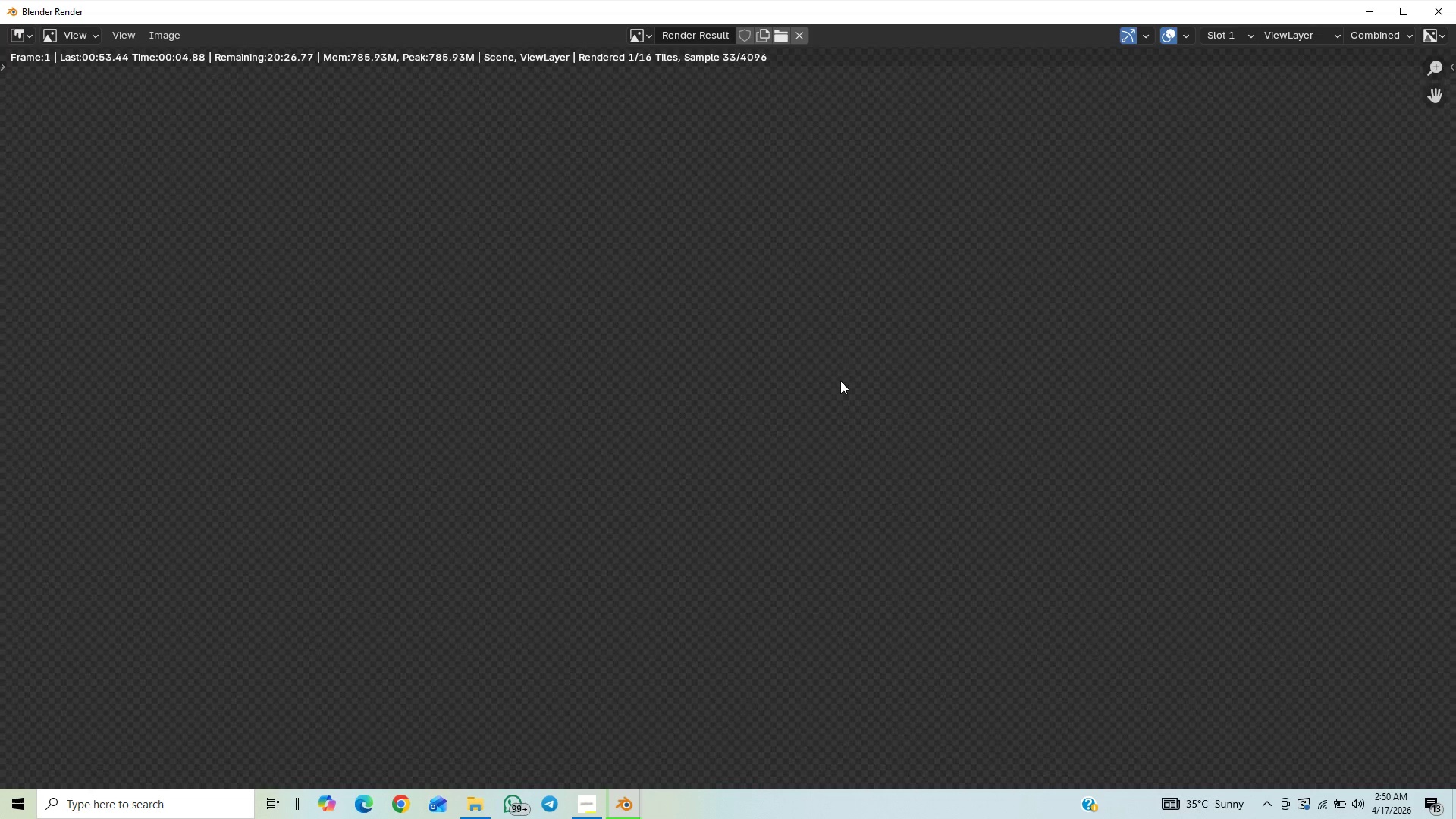 
wait(7.94)
 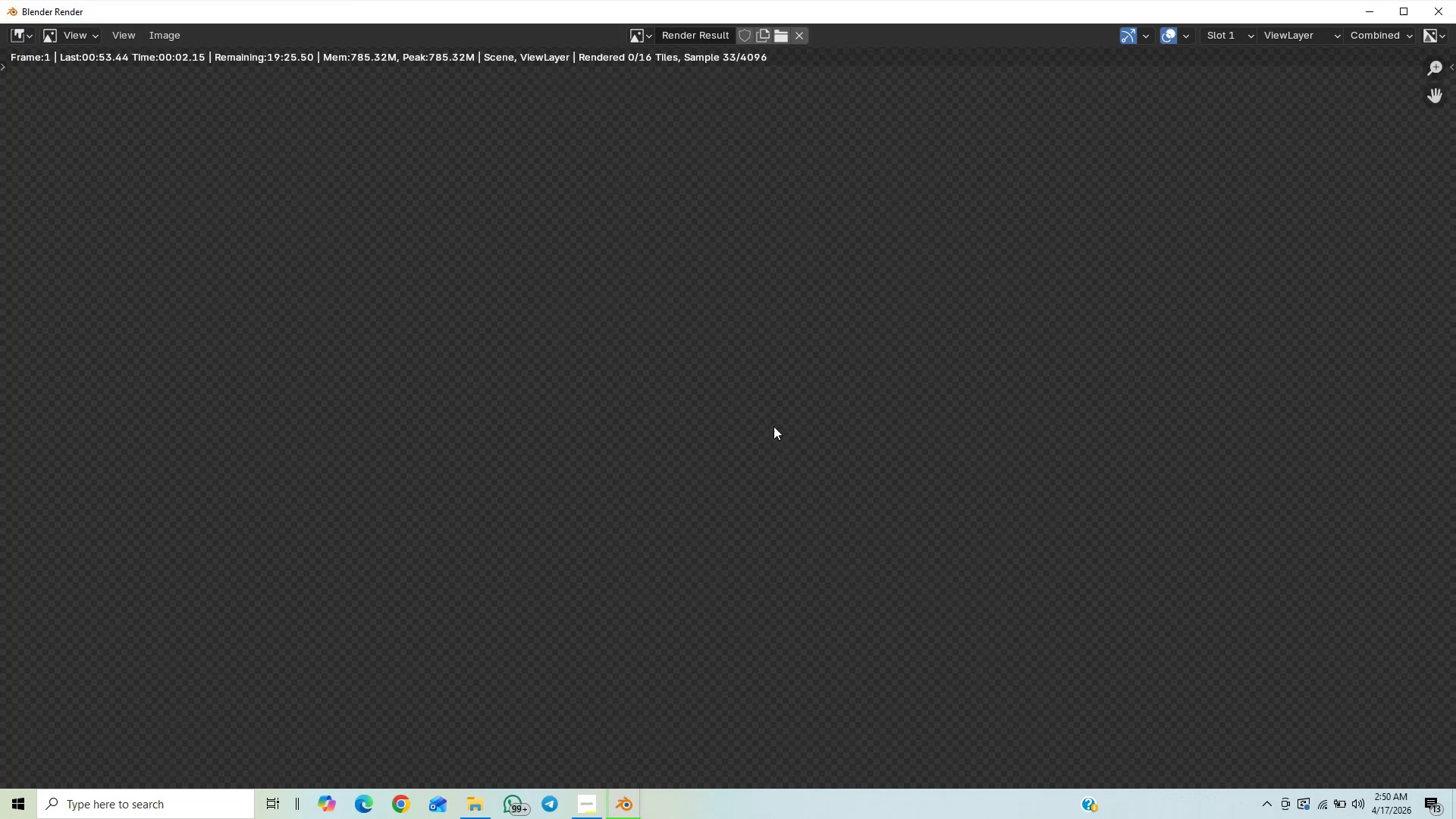 
scroll: coordinate [831, 410], scroll_direction: down, amount: 15.0
 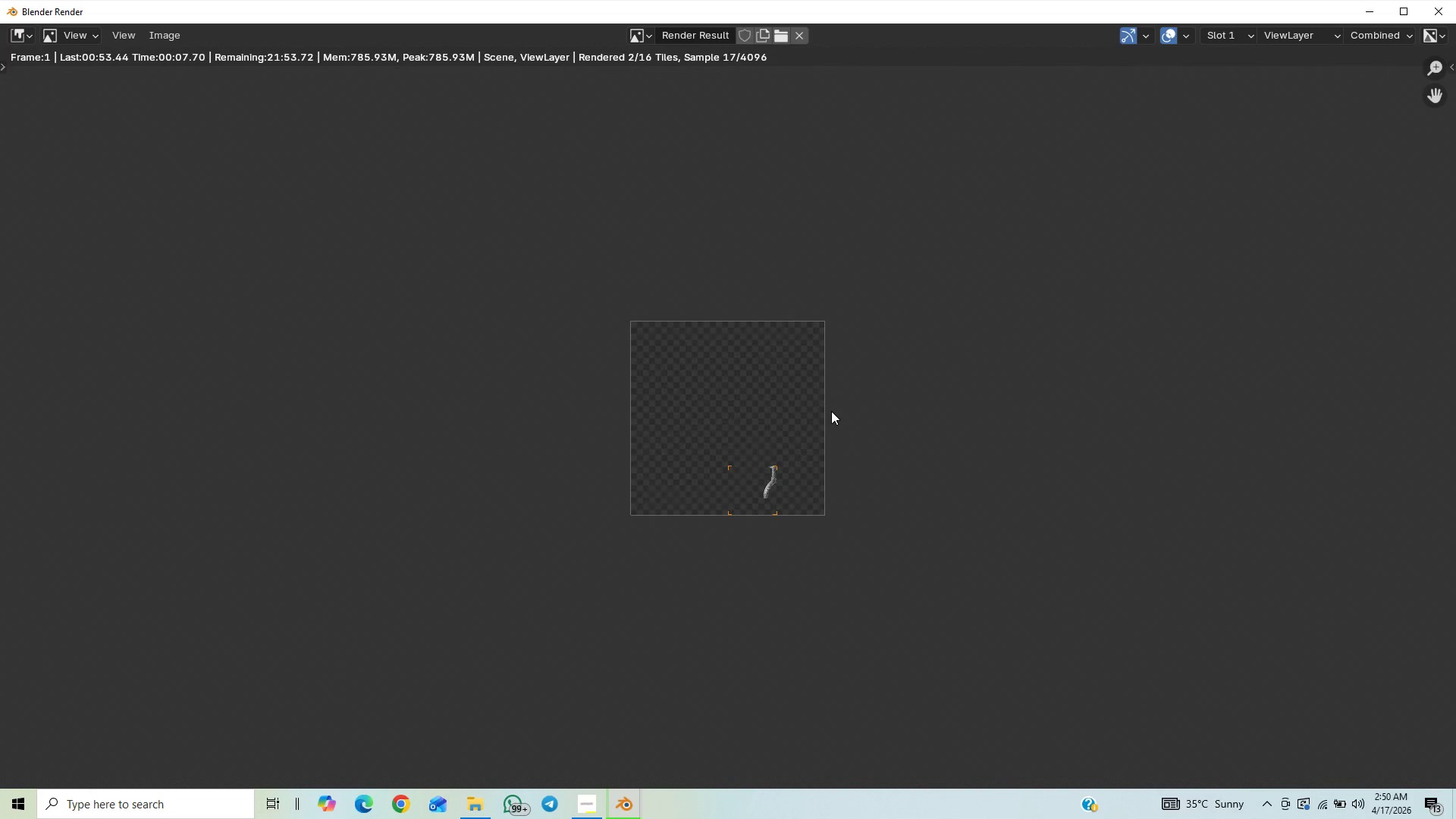 
scroll: coordinate [832, 418], scroll_direction: up, amount: 35.0
 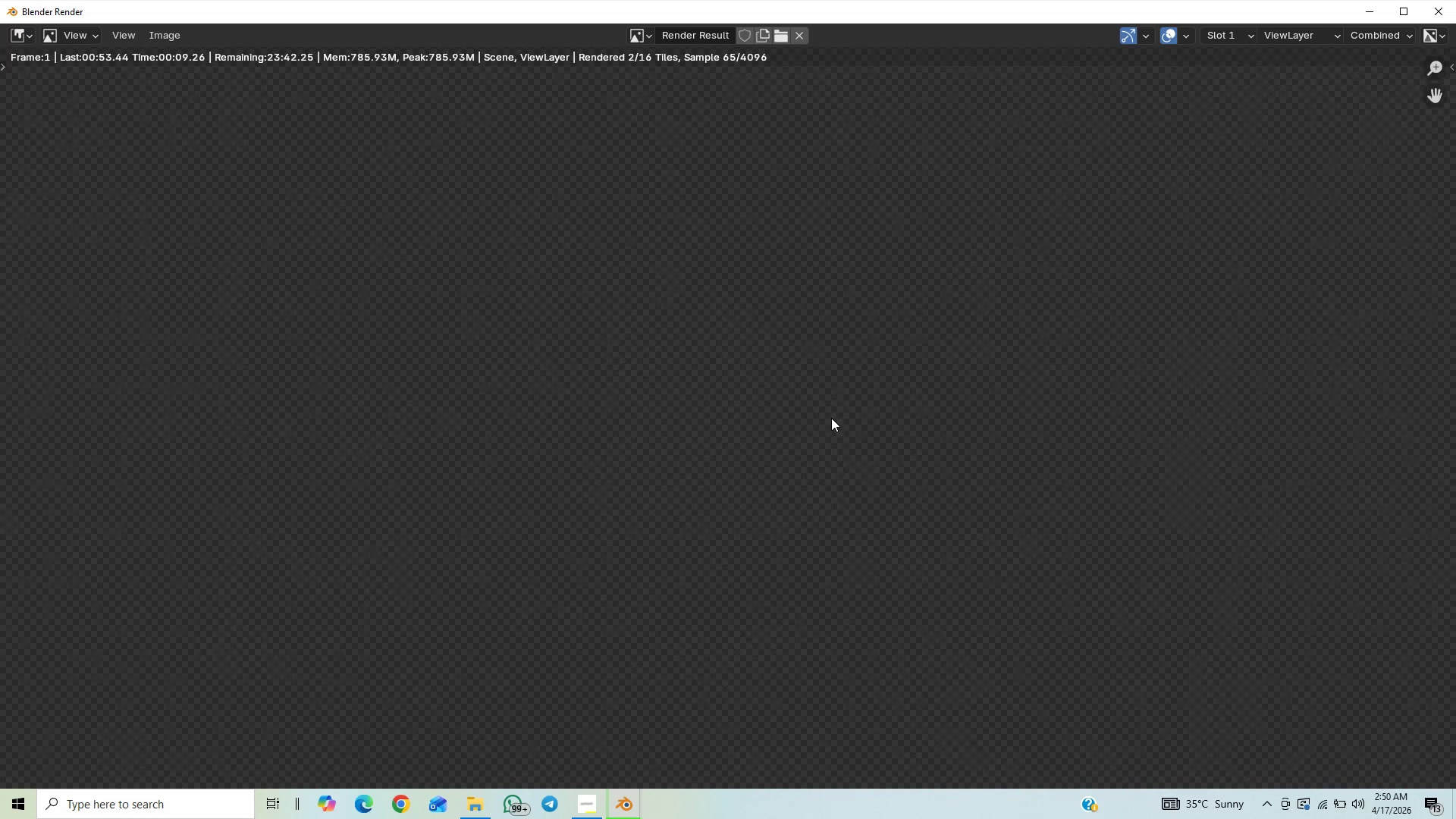 
scroll: coordinate [846, 434], scroll_direction: down, amount: 33.0
 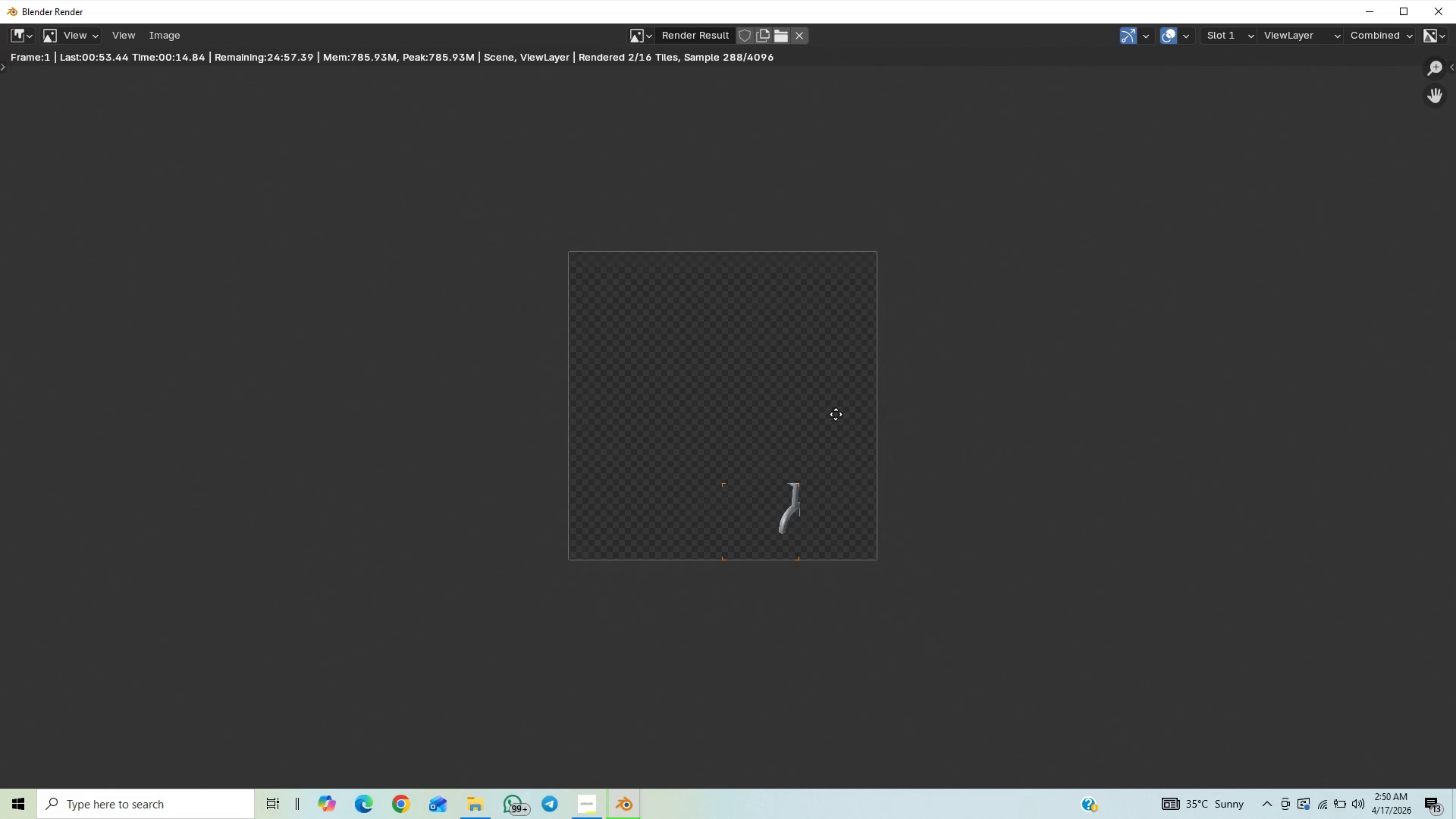 
scroll: coordinate [836, 411], scroll_direction: up, amount: 1.0
 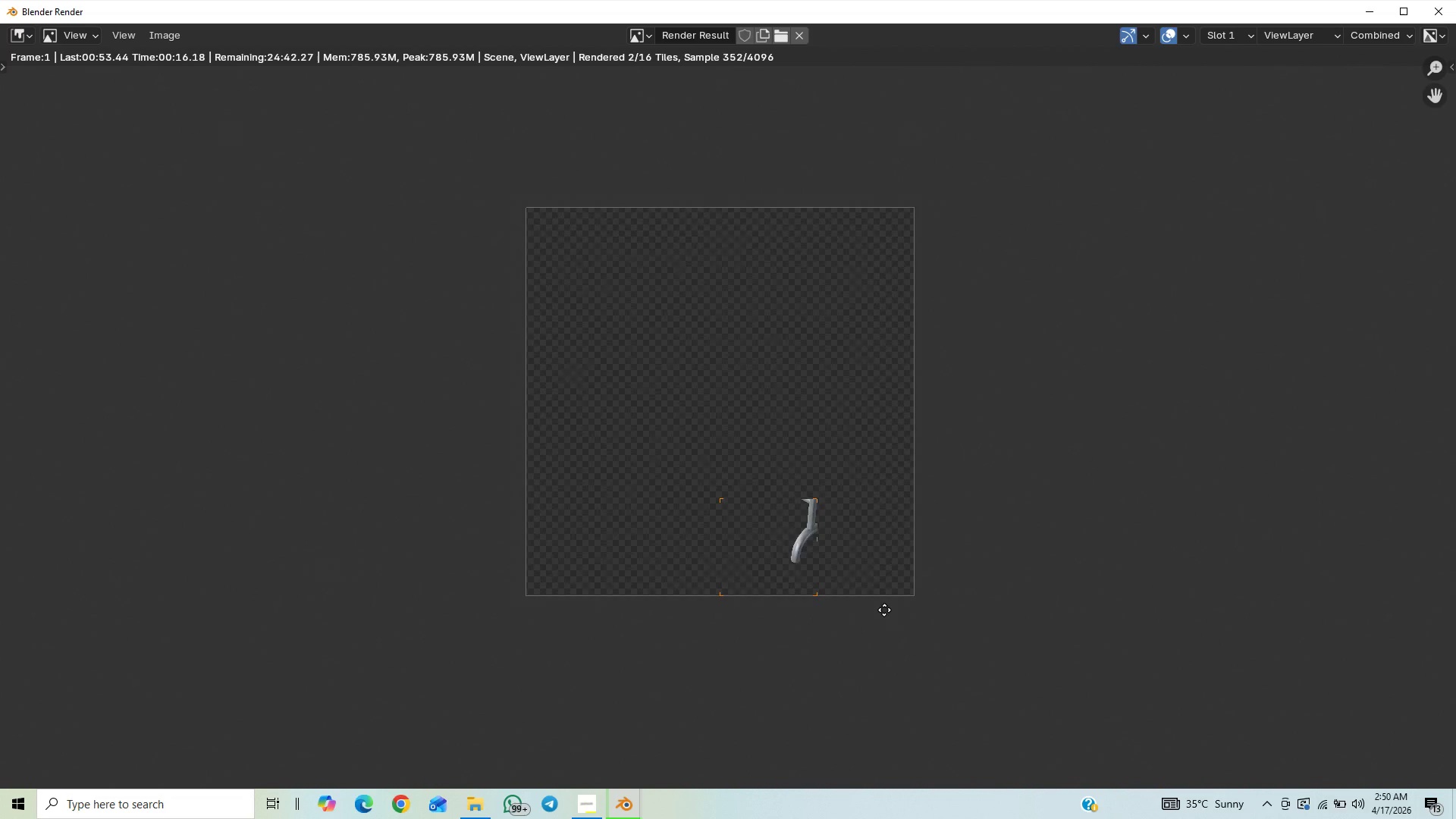 
middle_click([884, 610])
 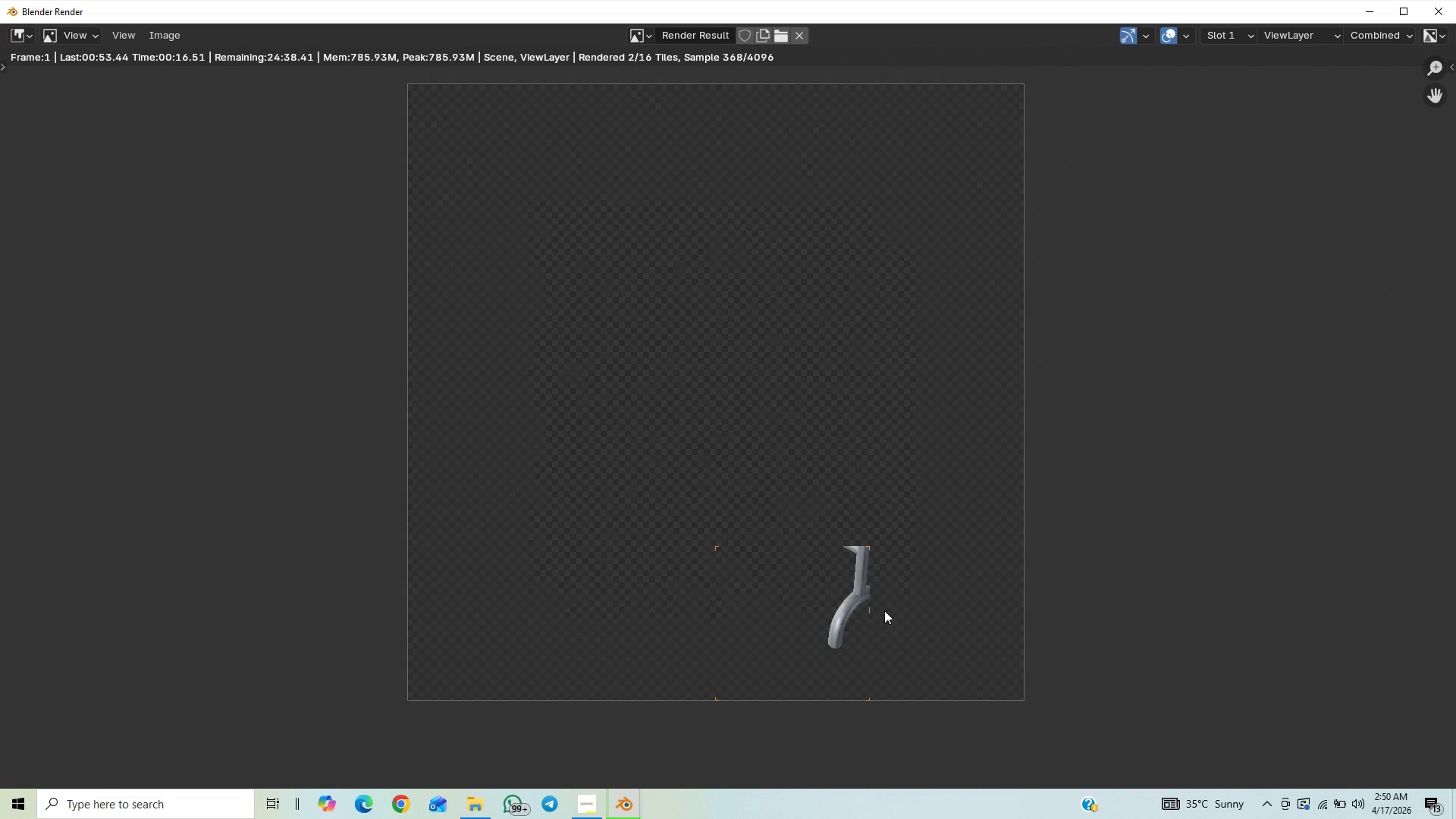 
scroll: coordinate [884, 610], scroll_direction: up, amount: 2.0
 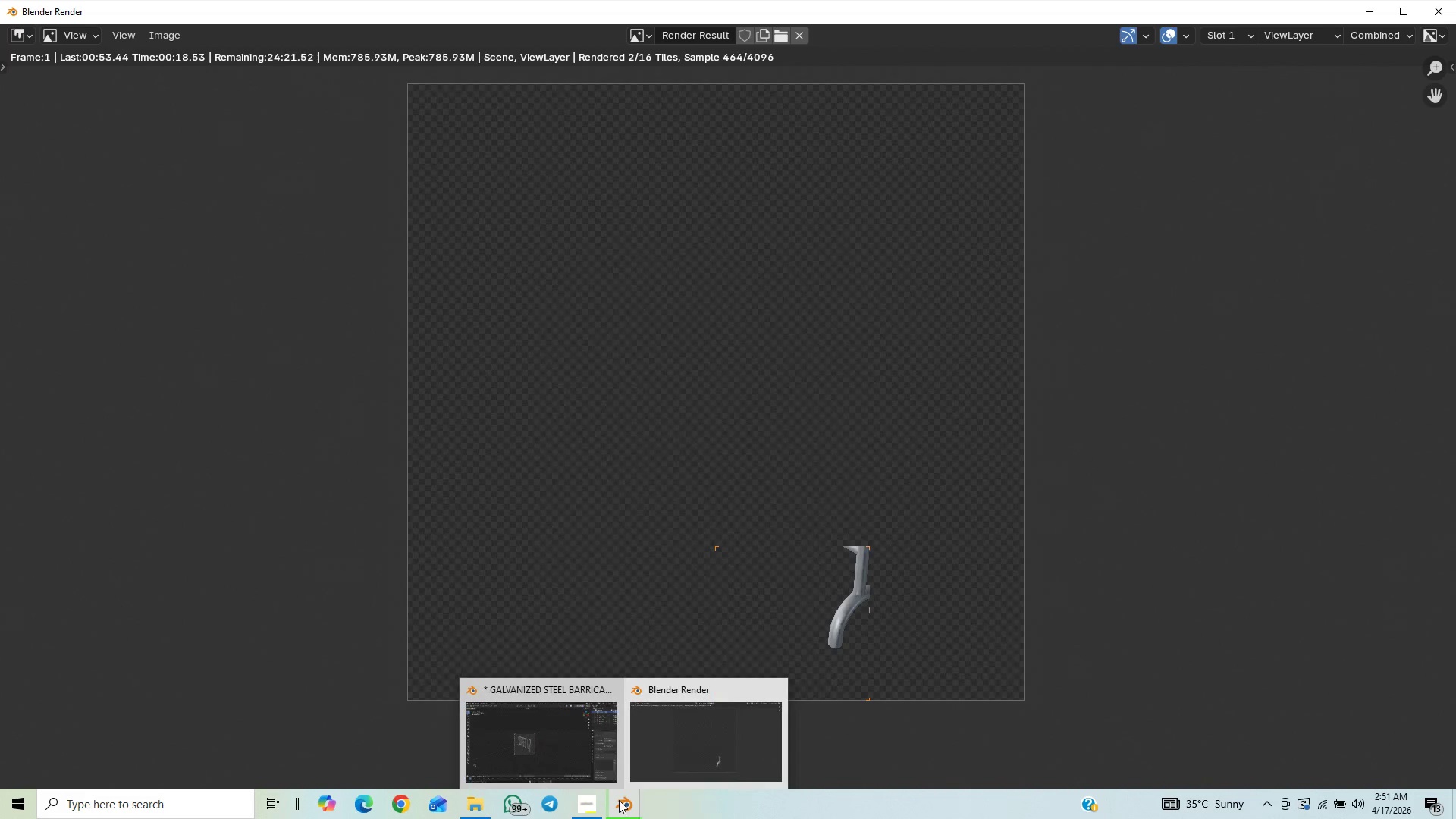 
left_click([558, 729])
 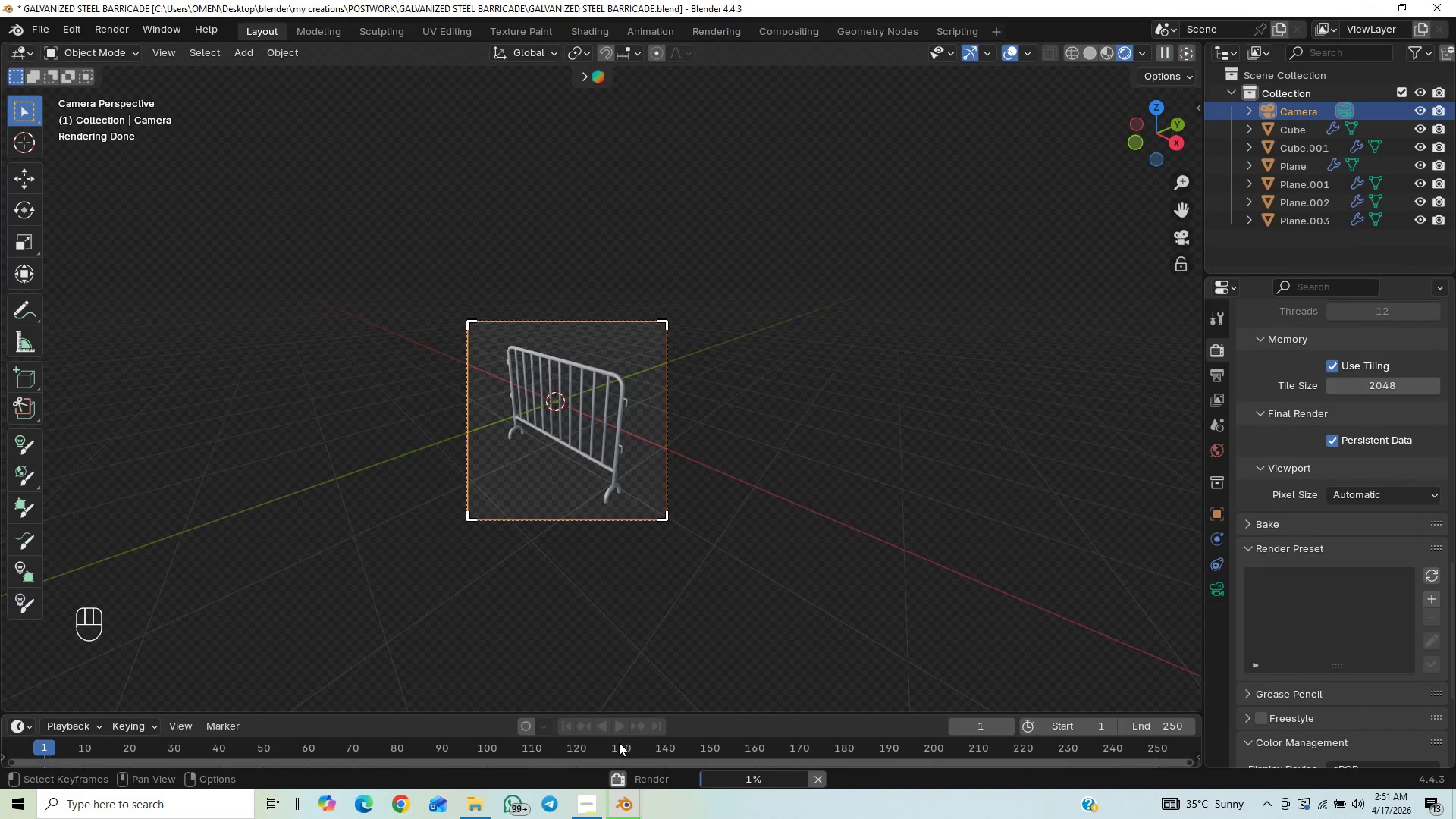 
mouse_move([631, 783])
 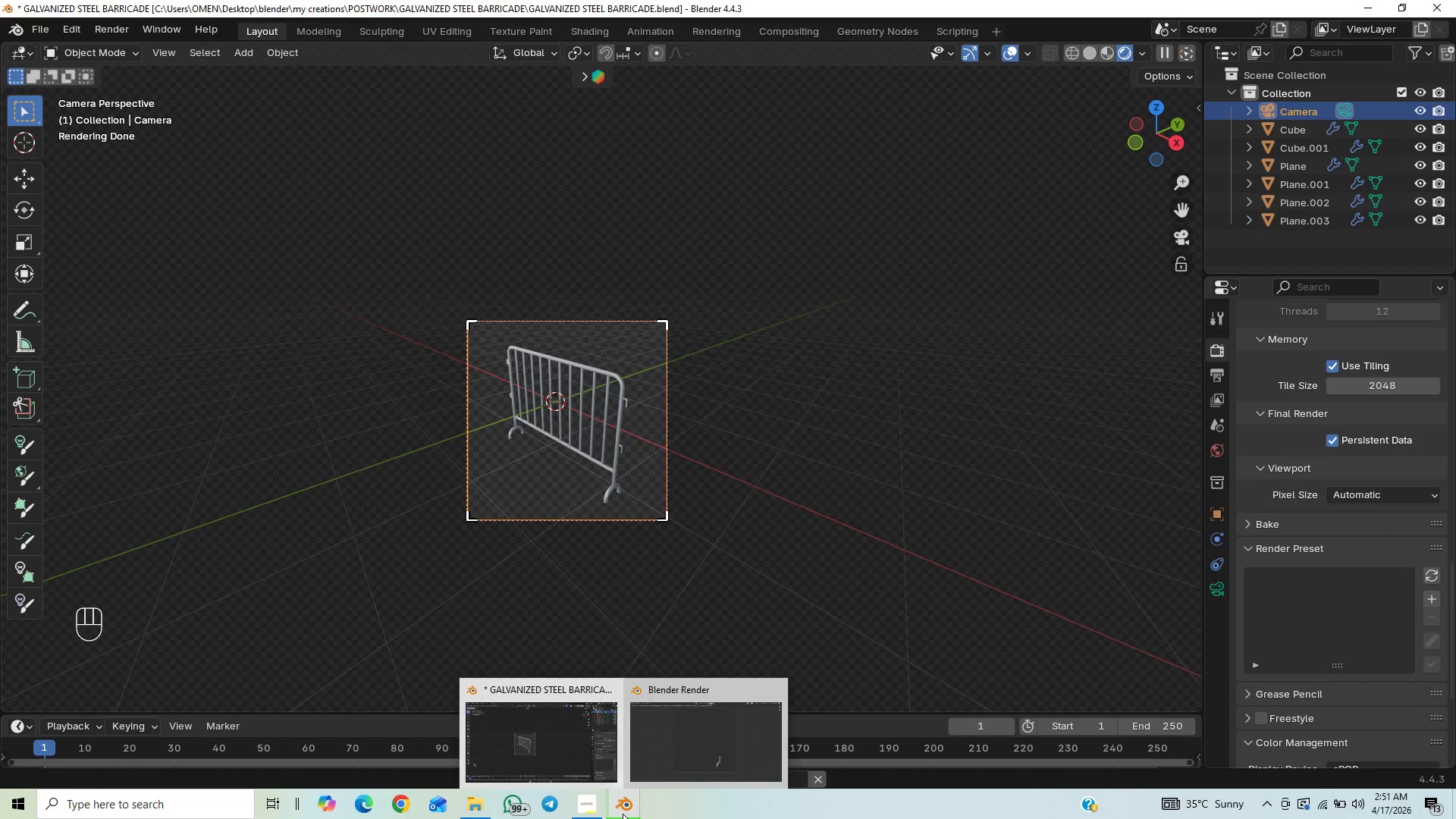 
left_click([623, 814])
 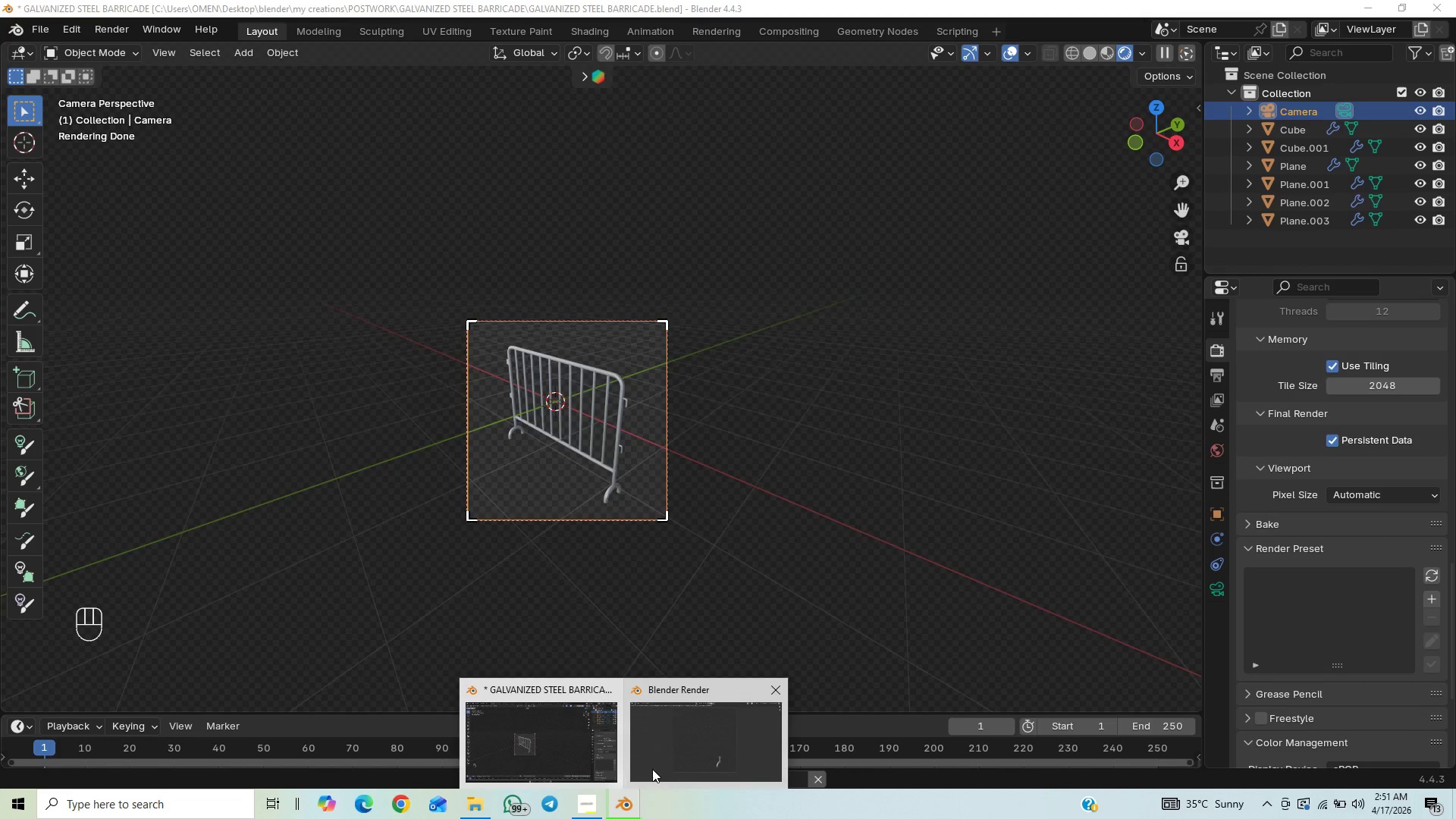 
left_click([652, 767])
 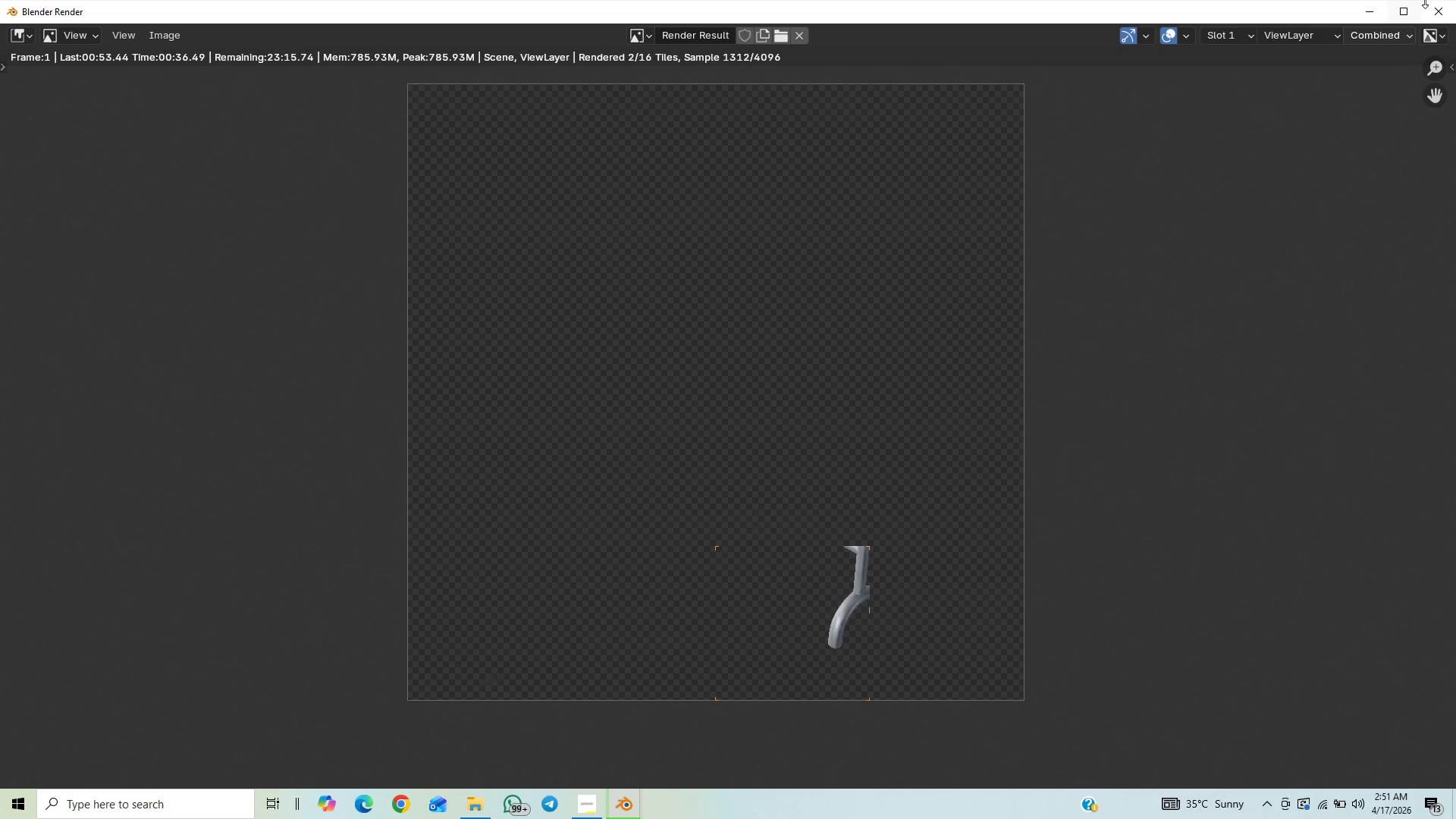 
wait(5.58)
 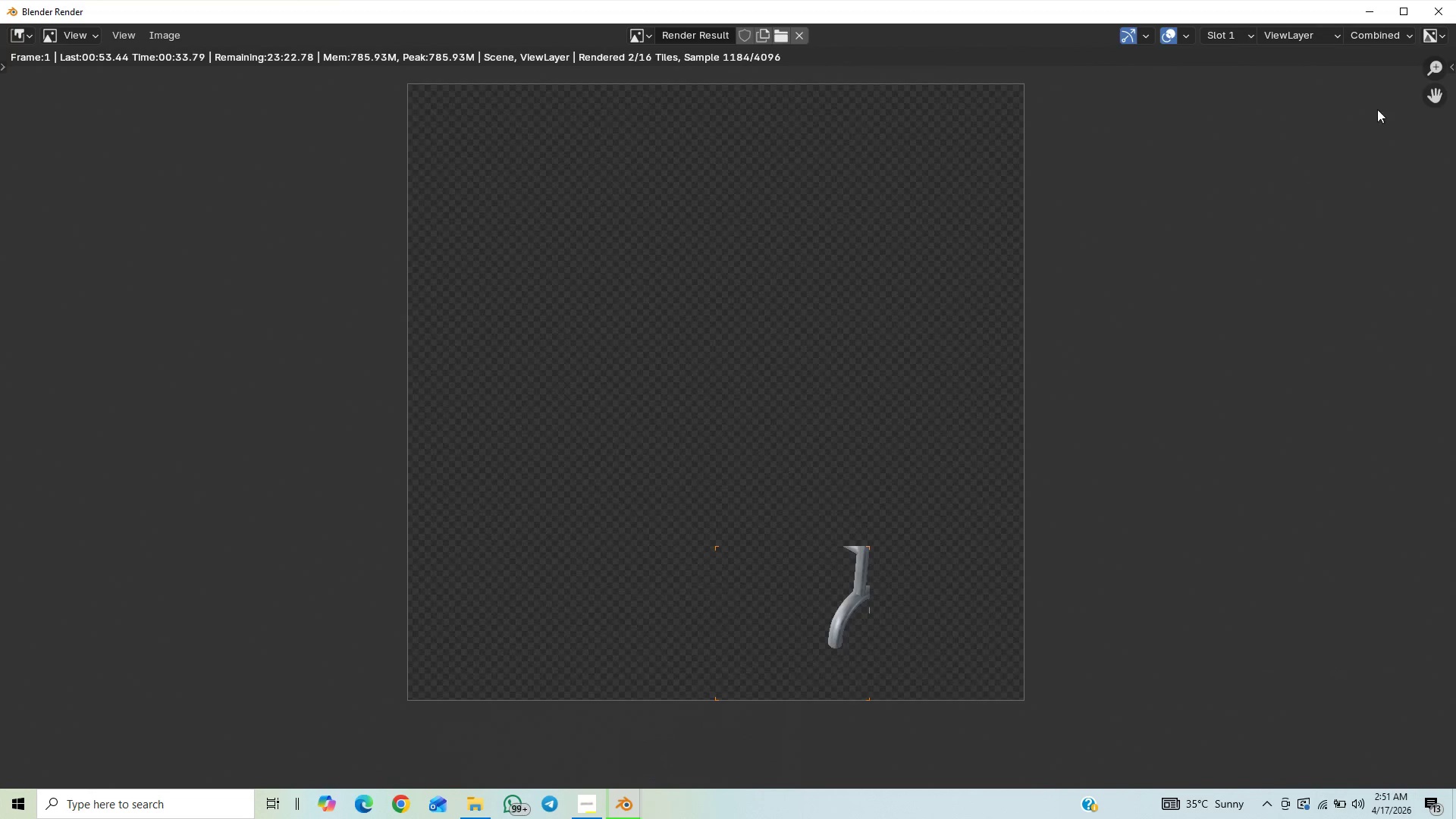 
left_click([1441, 5])
 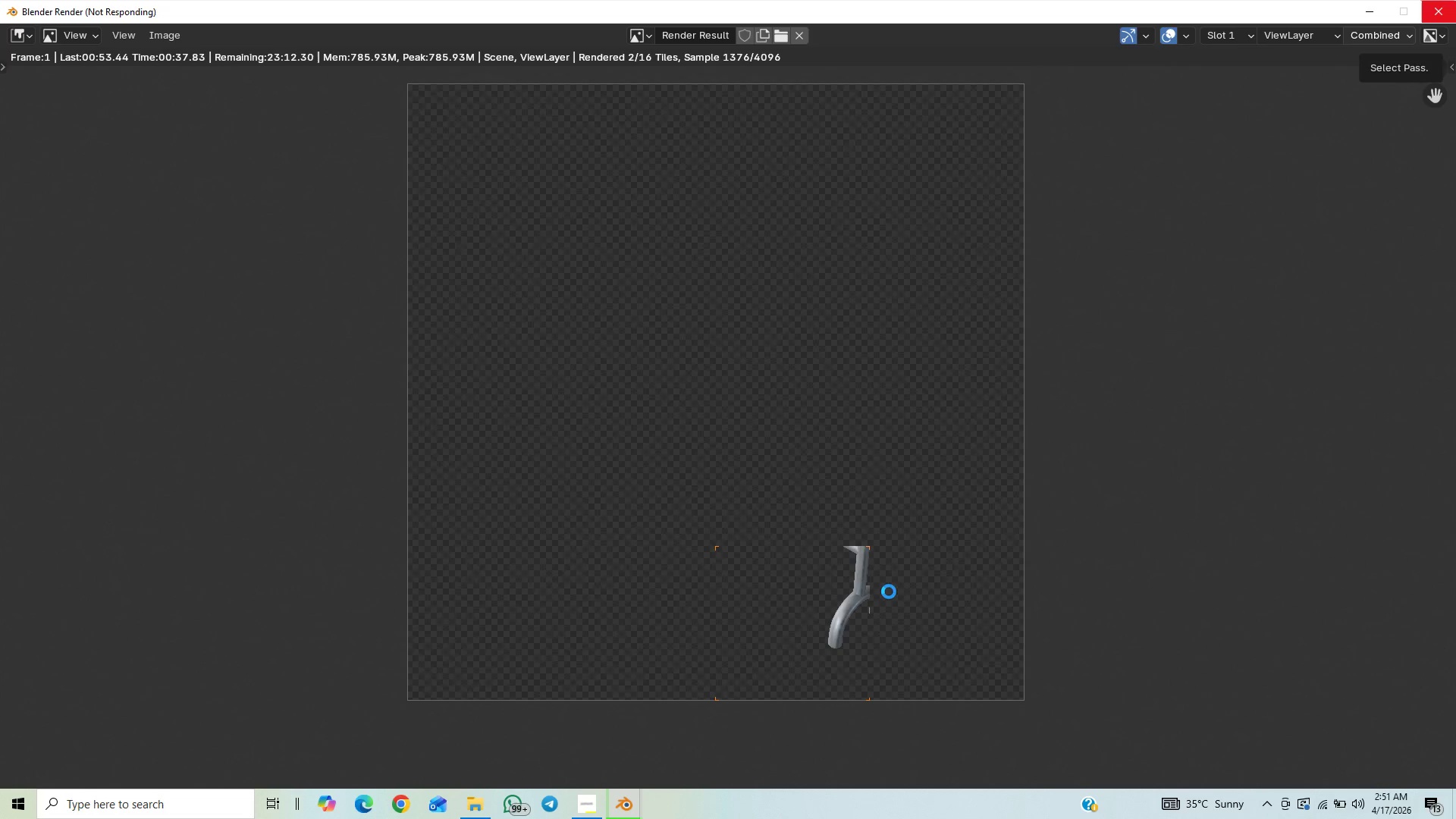 
wait(14.41)
 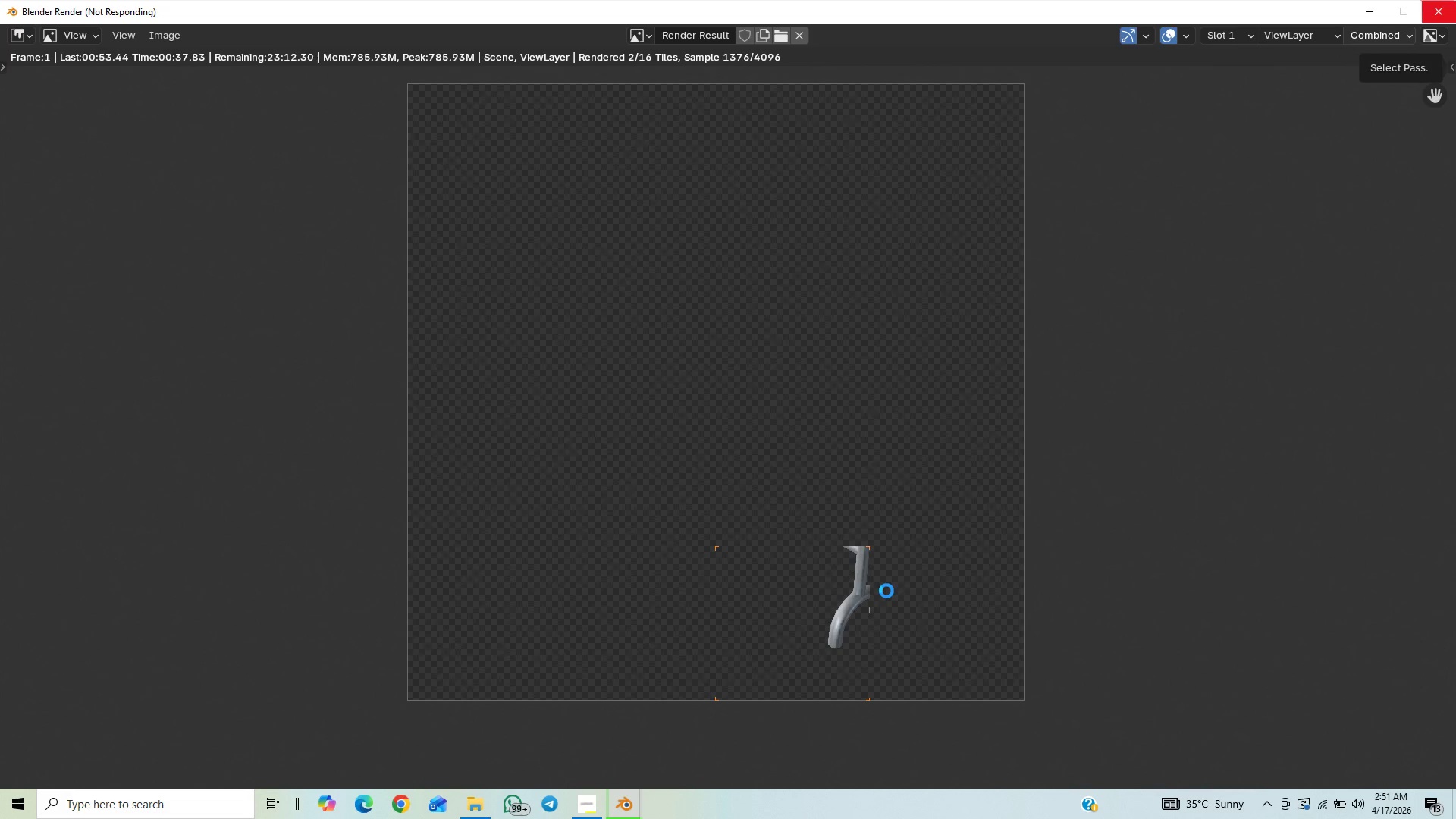 
key(Control+S)
 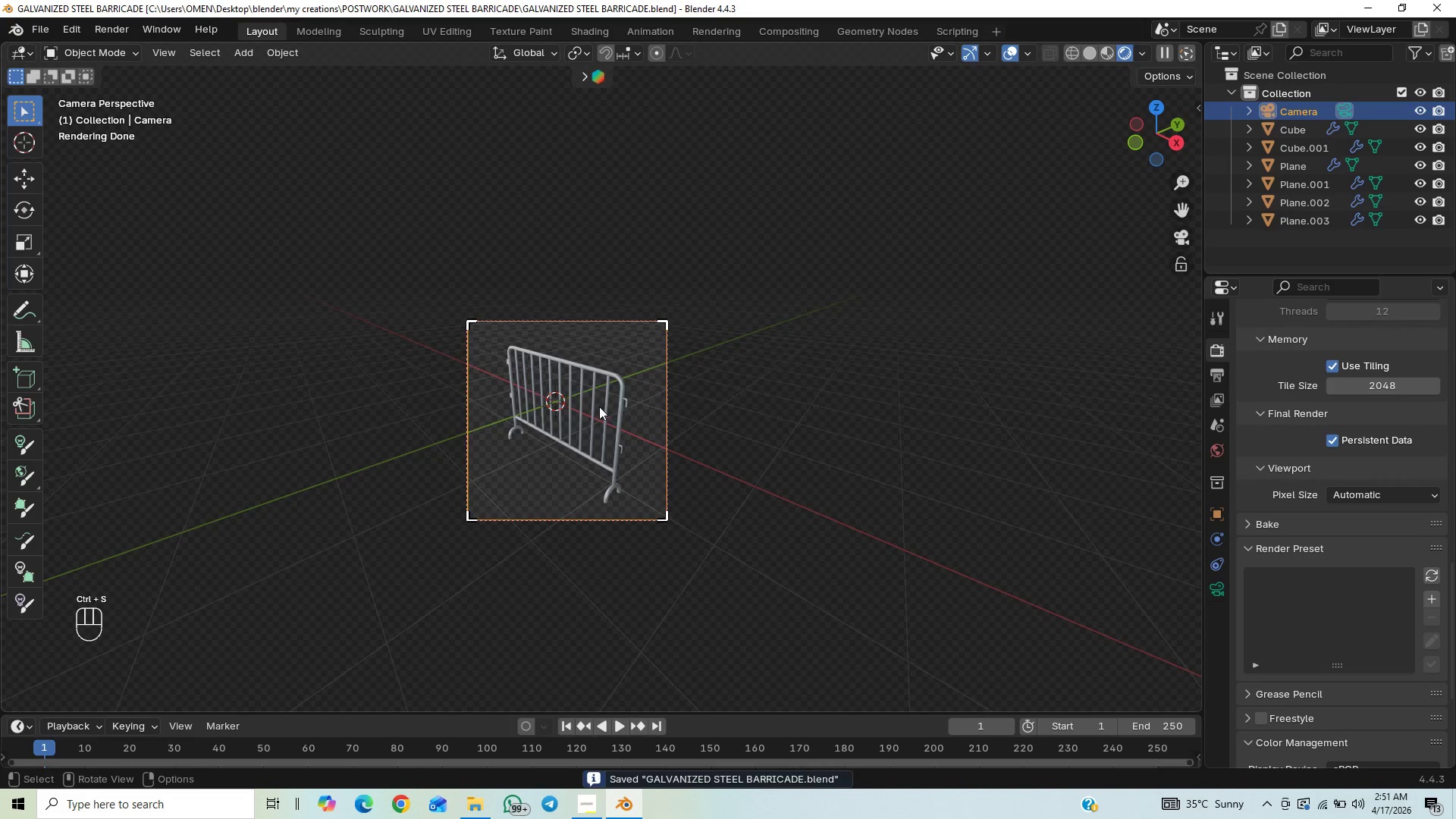 
left_click([593, 406])
 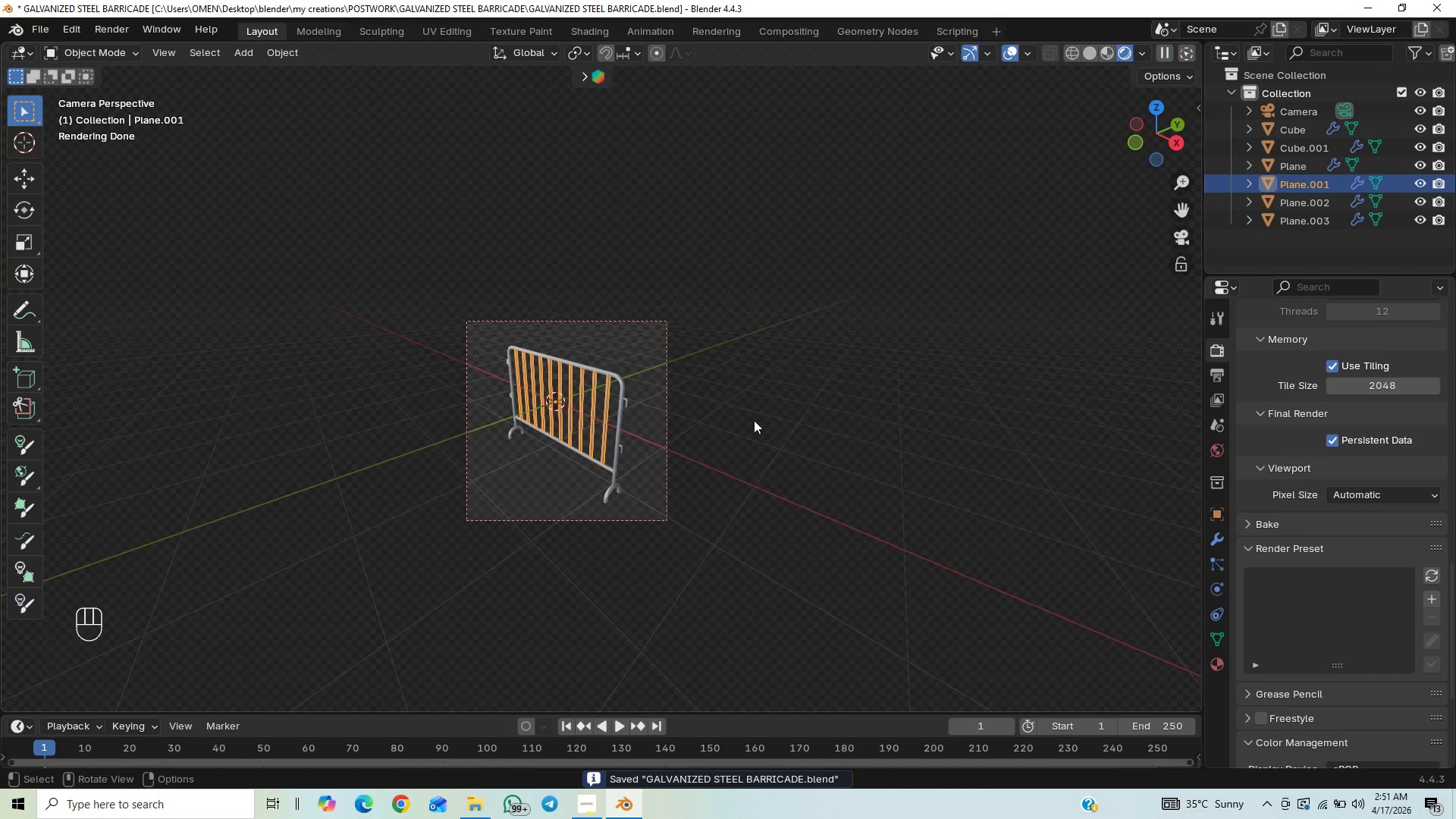 
key(Shift+A)
 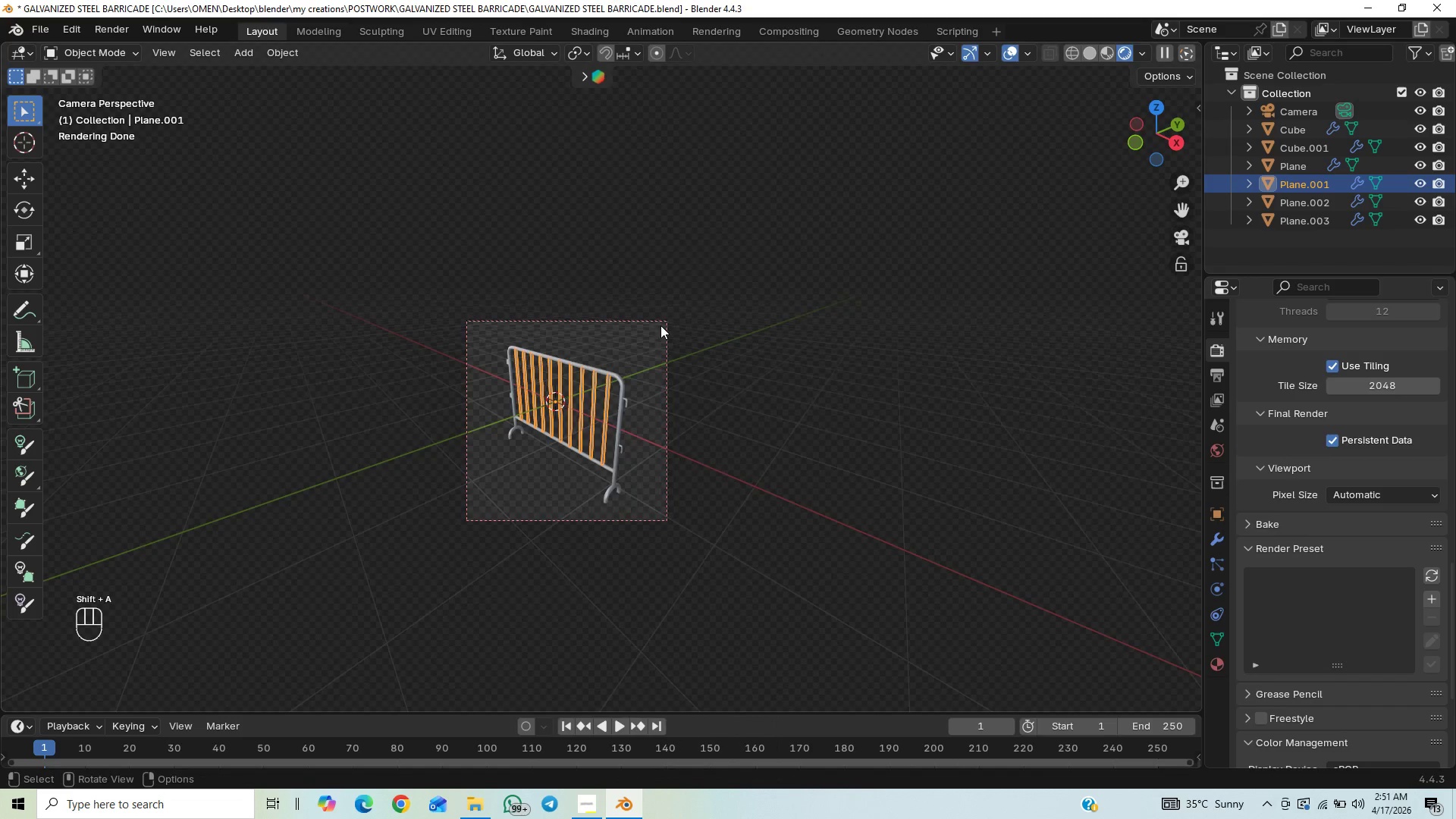 
key(A)
 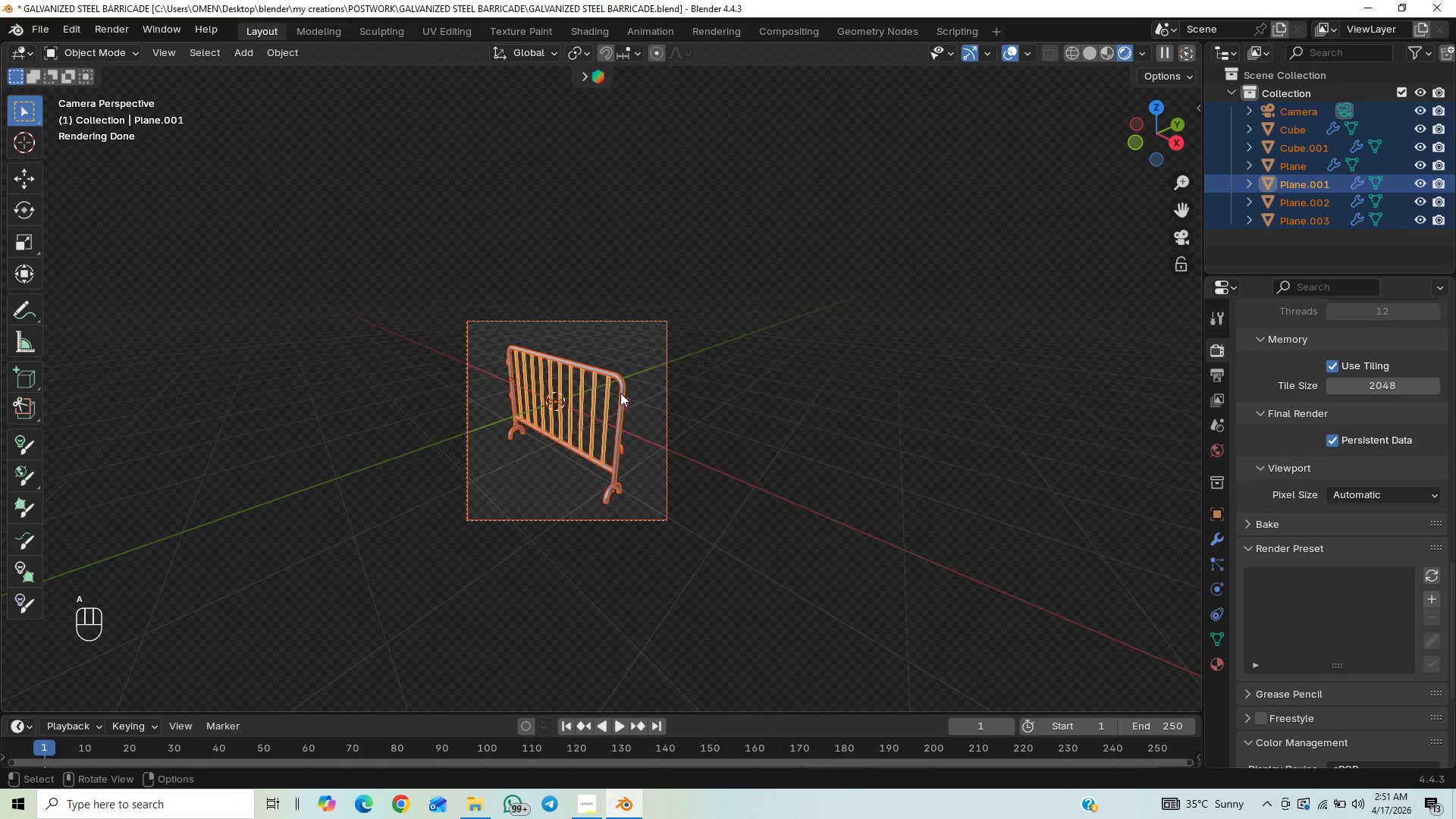 
key(Shift+A)
 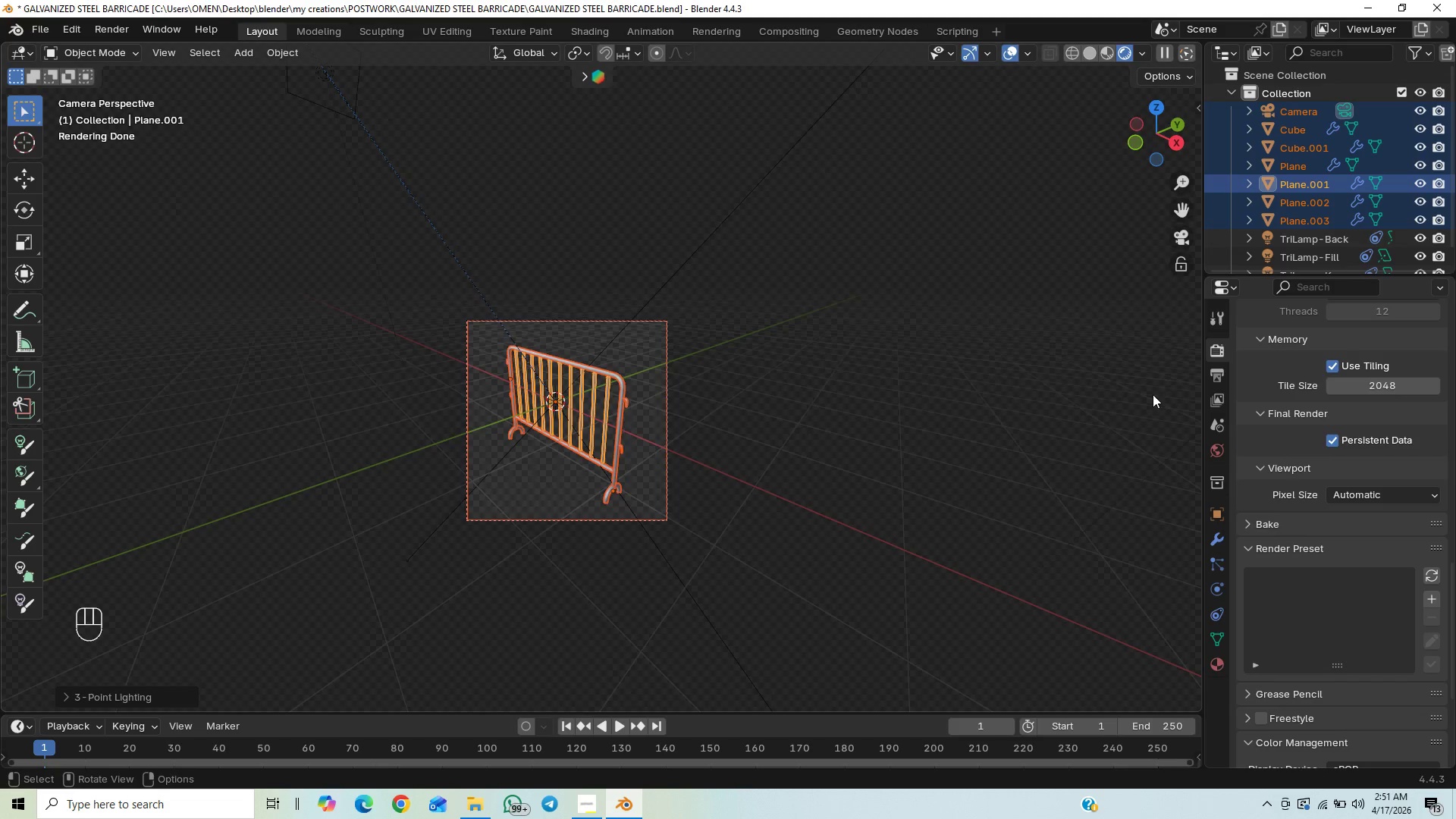 
wait(6.62)
 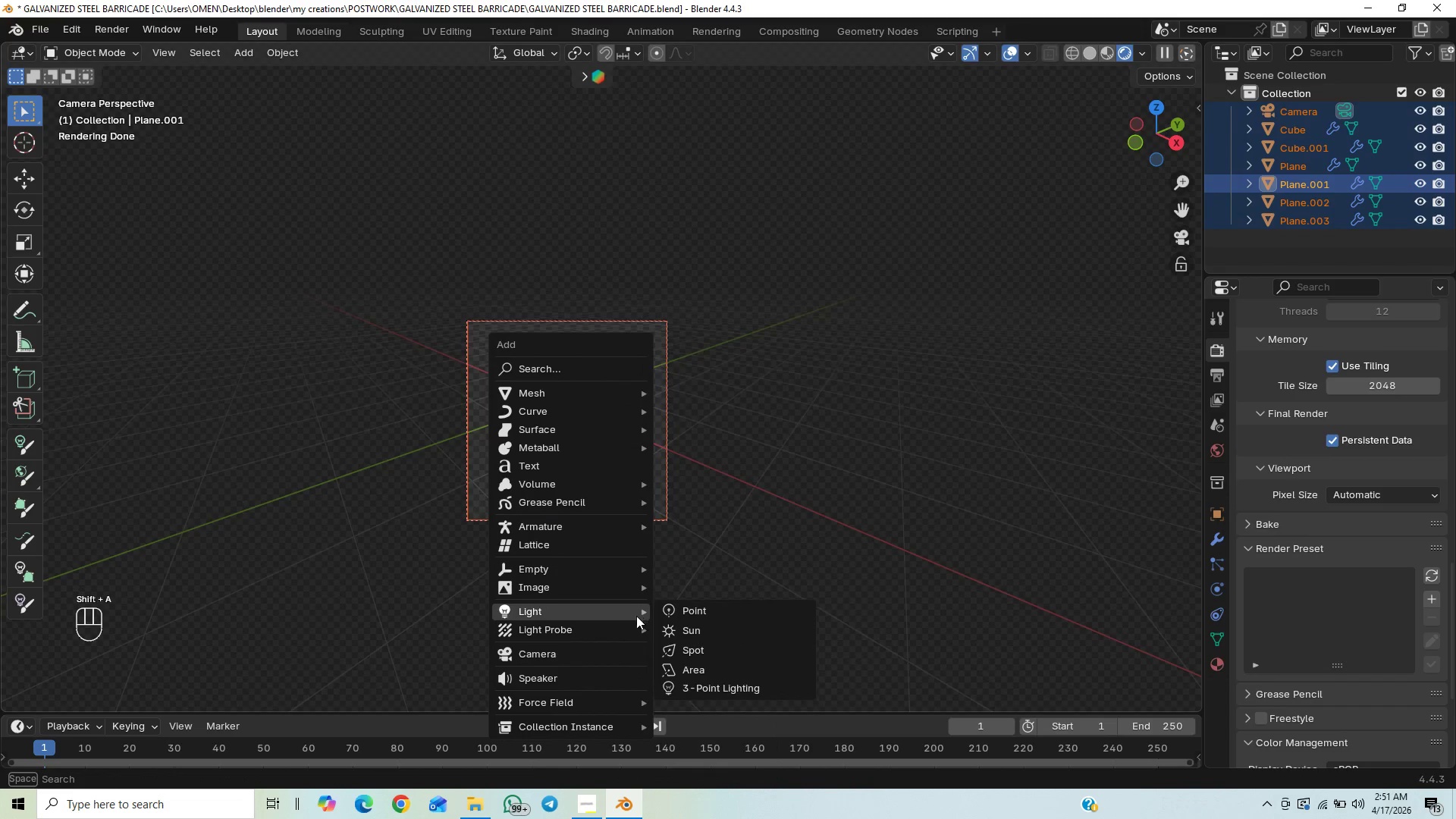 
scroll: coordinate [1322, 232], scroll_direction: down, amount: 5.0
 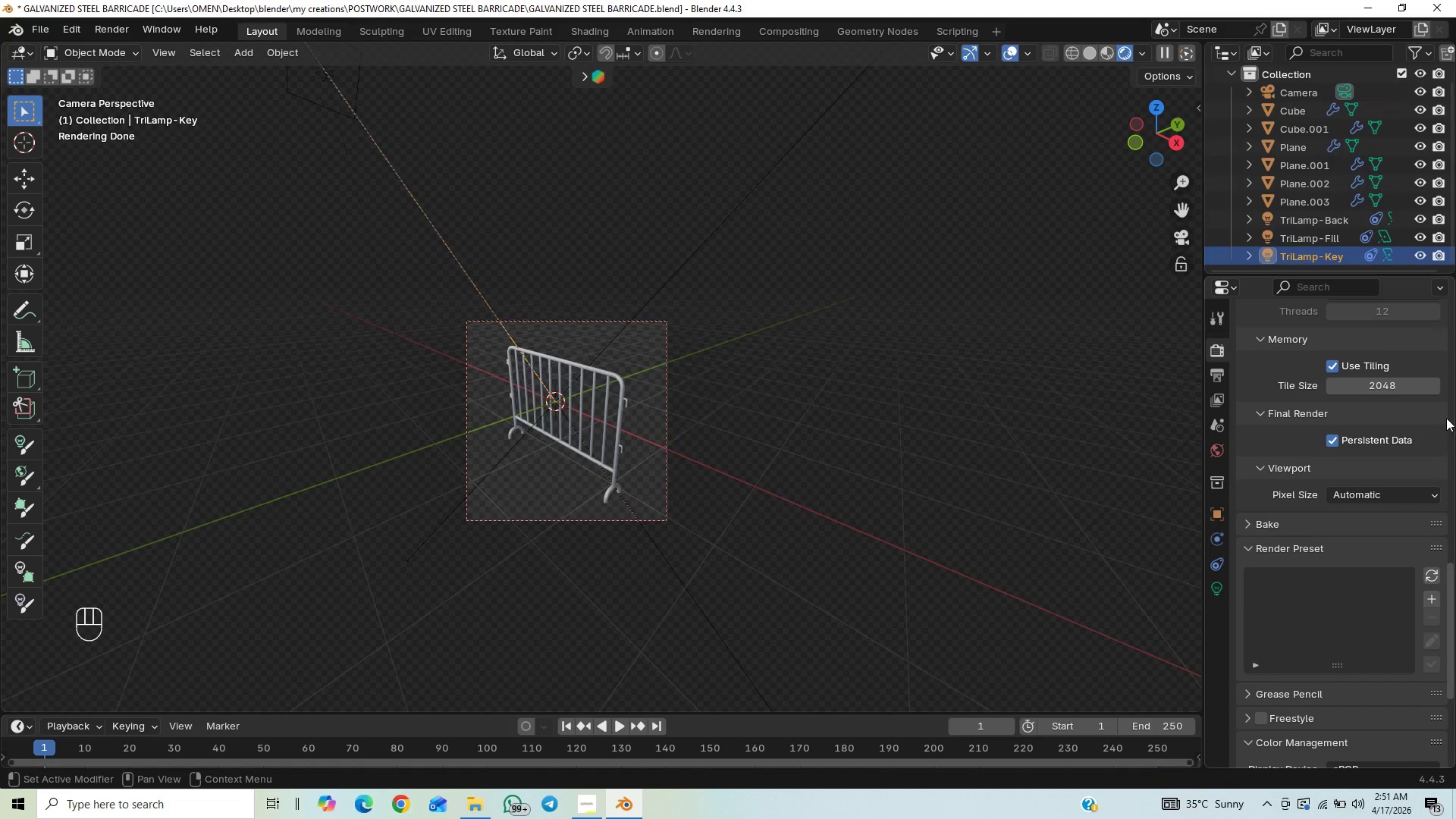 
scroll: coordinate [620, 432], scroll_direction: up, amount: 10.0
 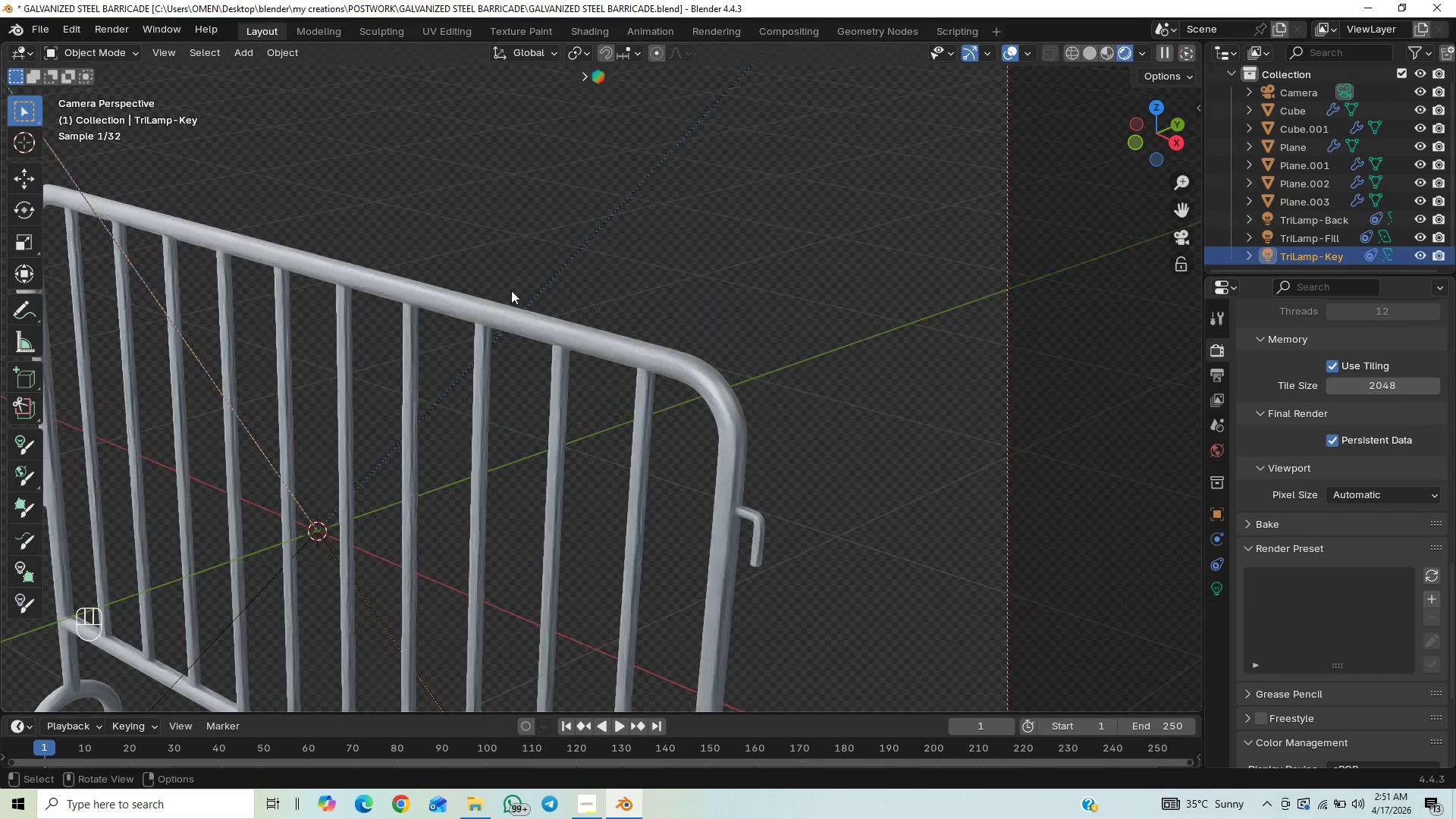 
scroll: coordinate [679, 317], scroll_direction: down, amount: 5.0
 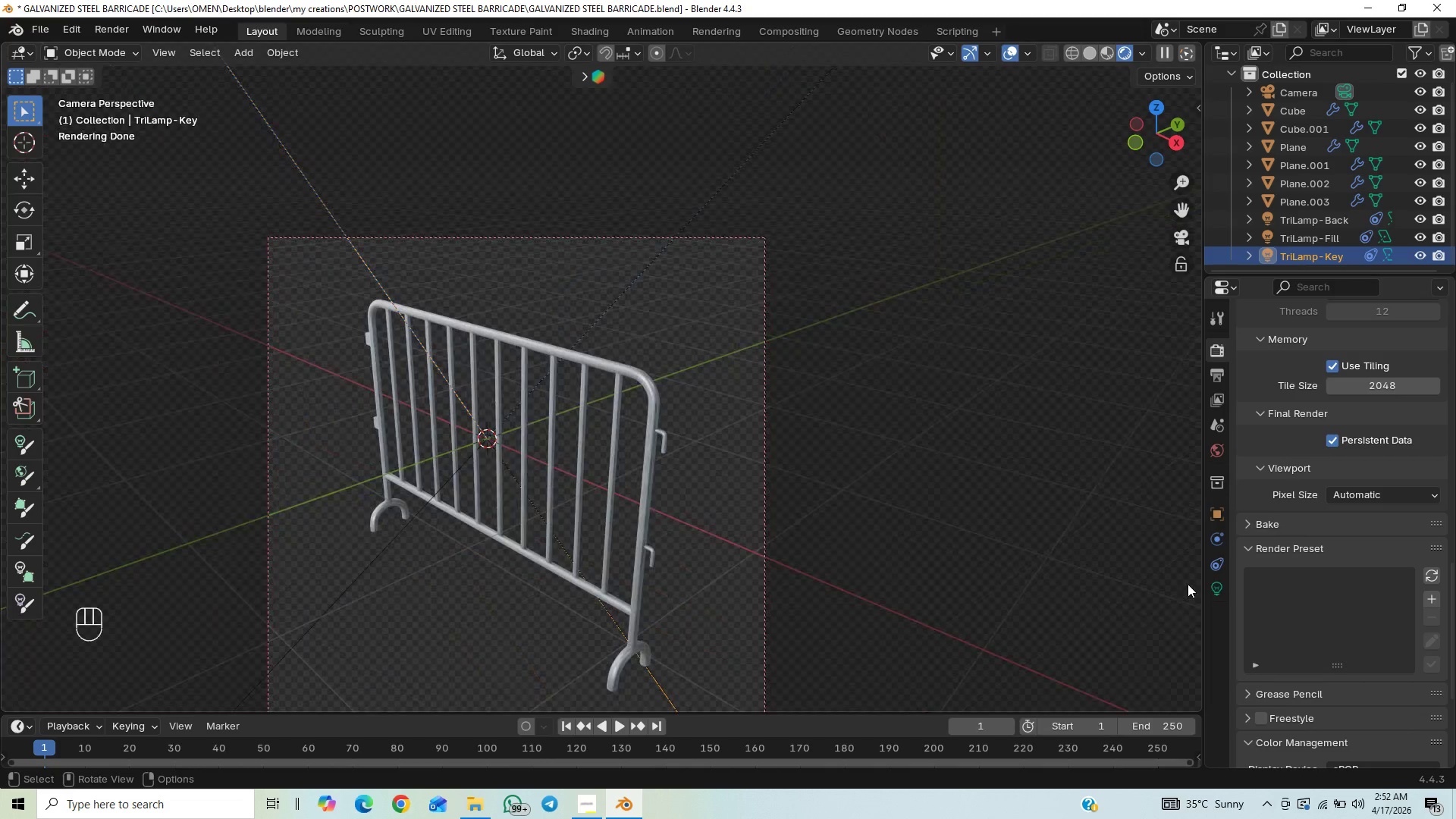 
left_click([1210, 585])
 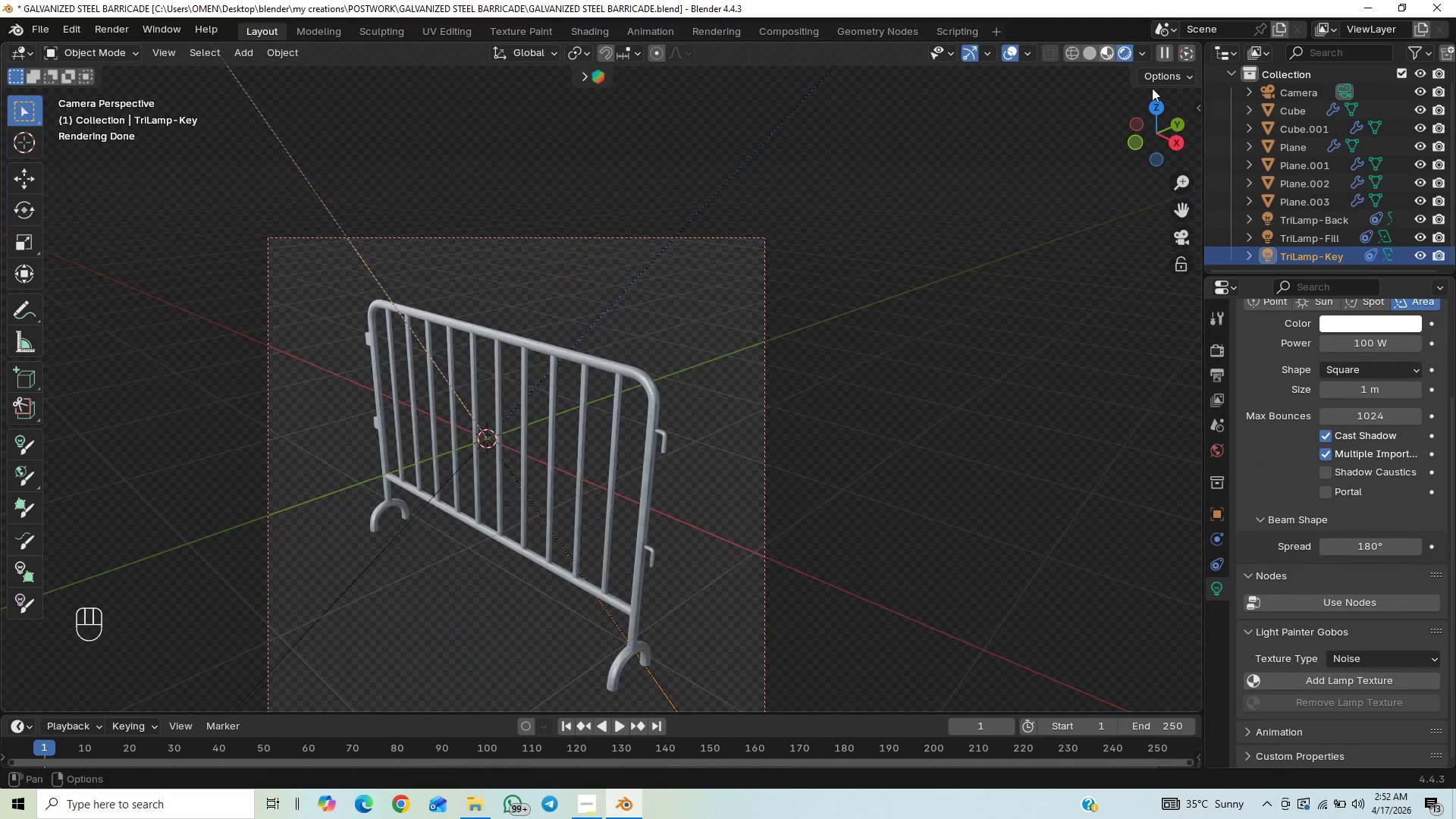 
left_click_drag(start_coordinate=[1345, 352], to_coordinate=[179, 353])
 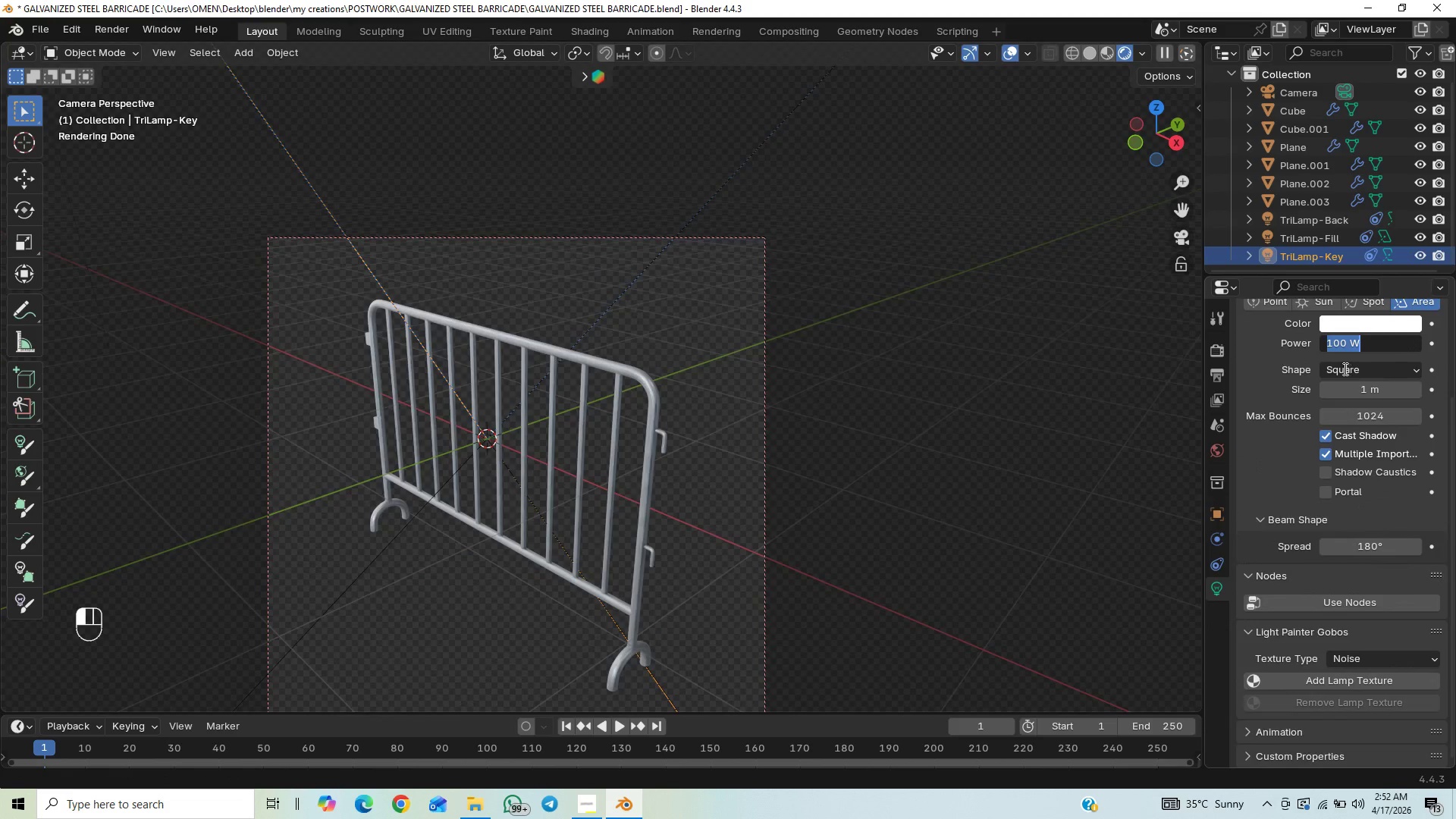 
type(300)
 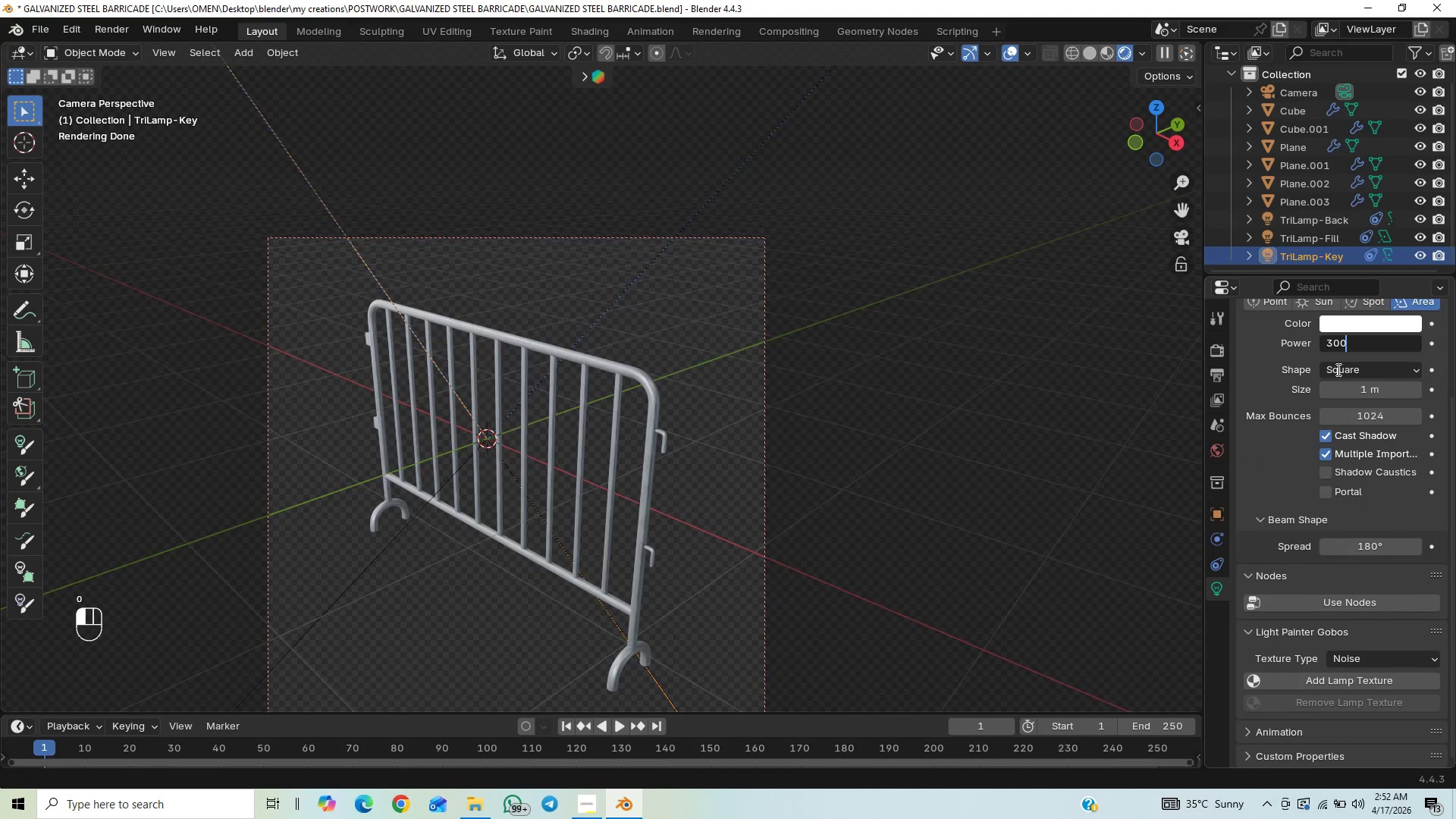 
key(Enter)
 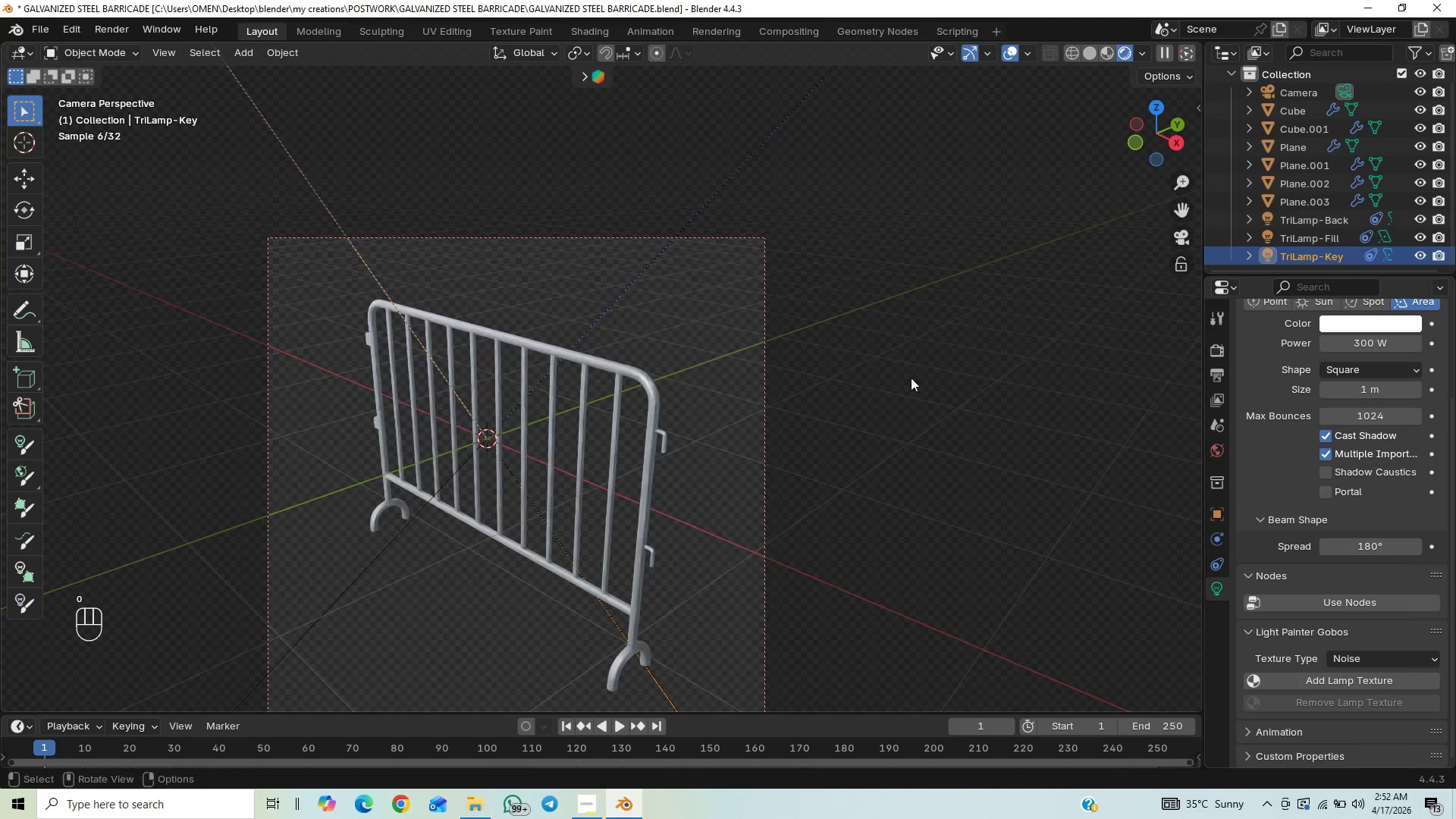 
key(Control+S)
 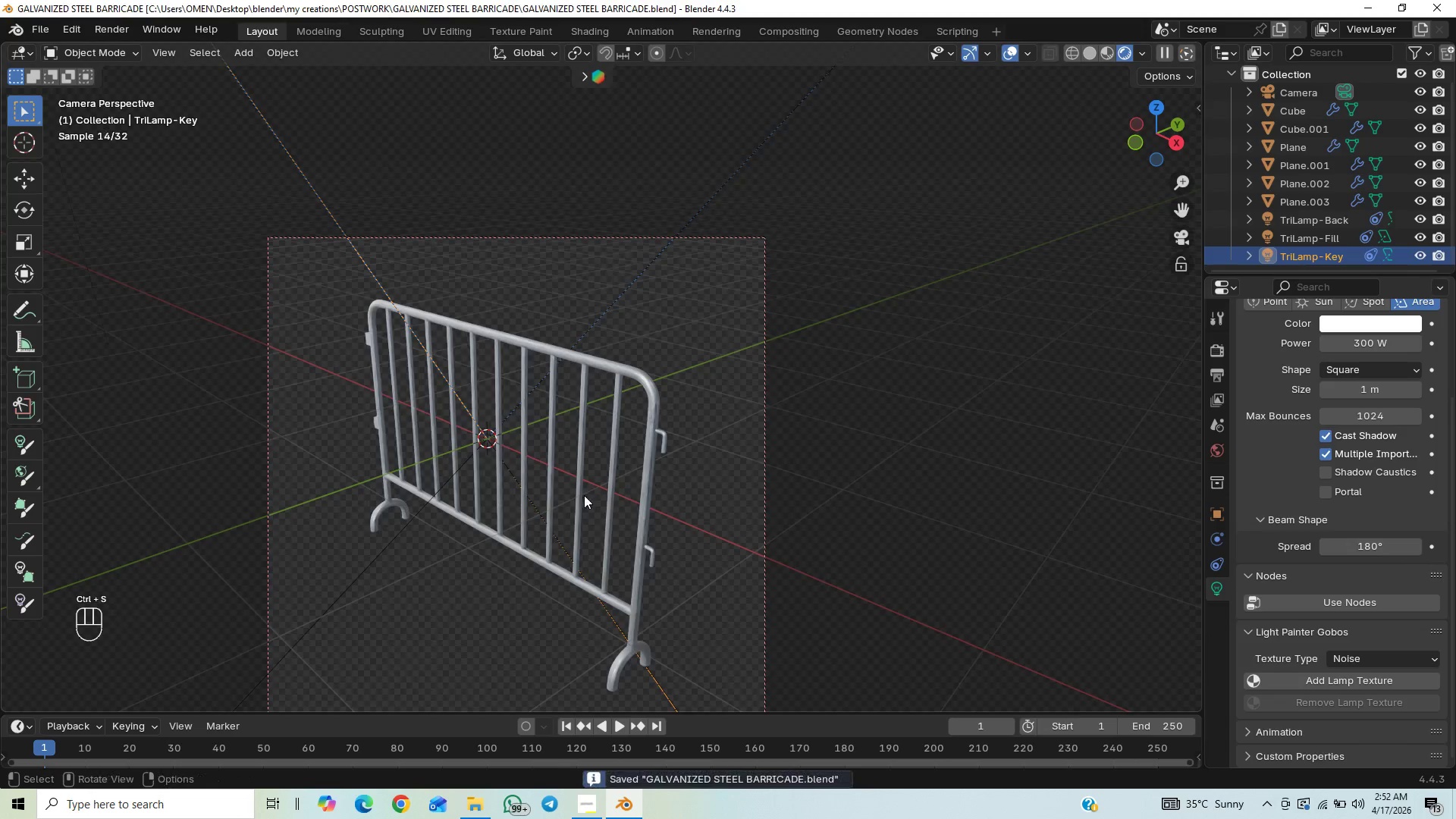 
hold_key(key=ControlLeft, duration=1.52)
 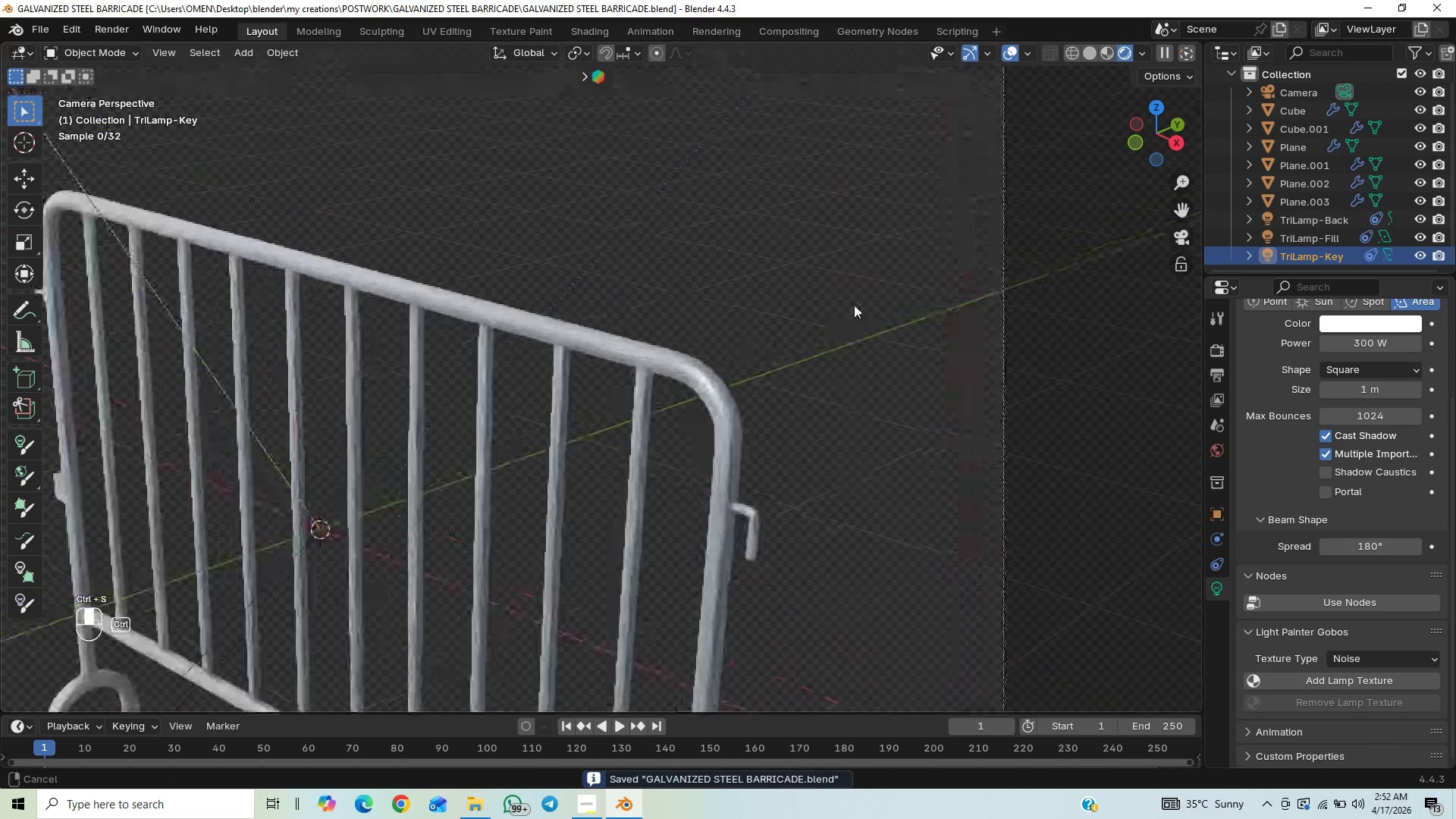 
hold_key(key=ControlLeft, duration=0.62)
 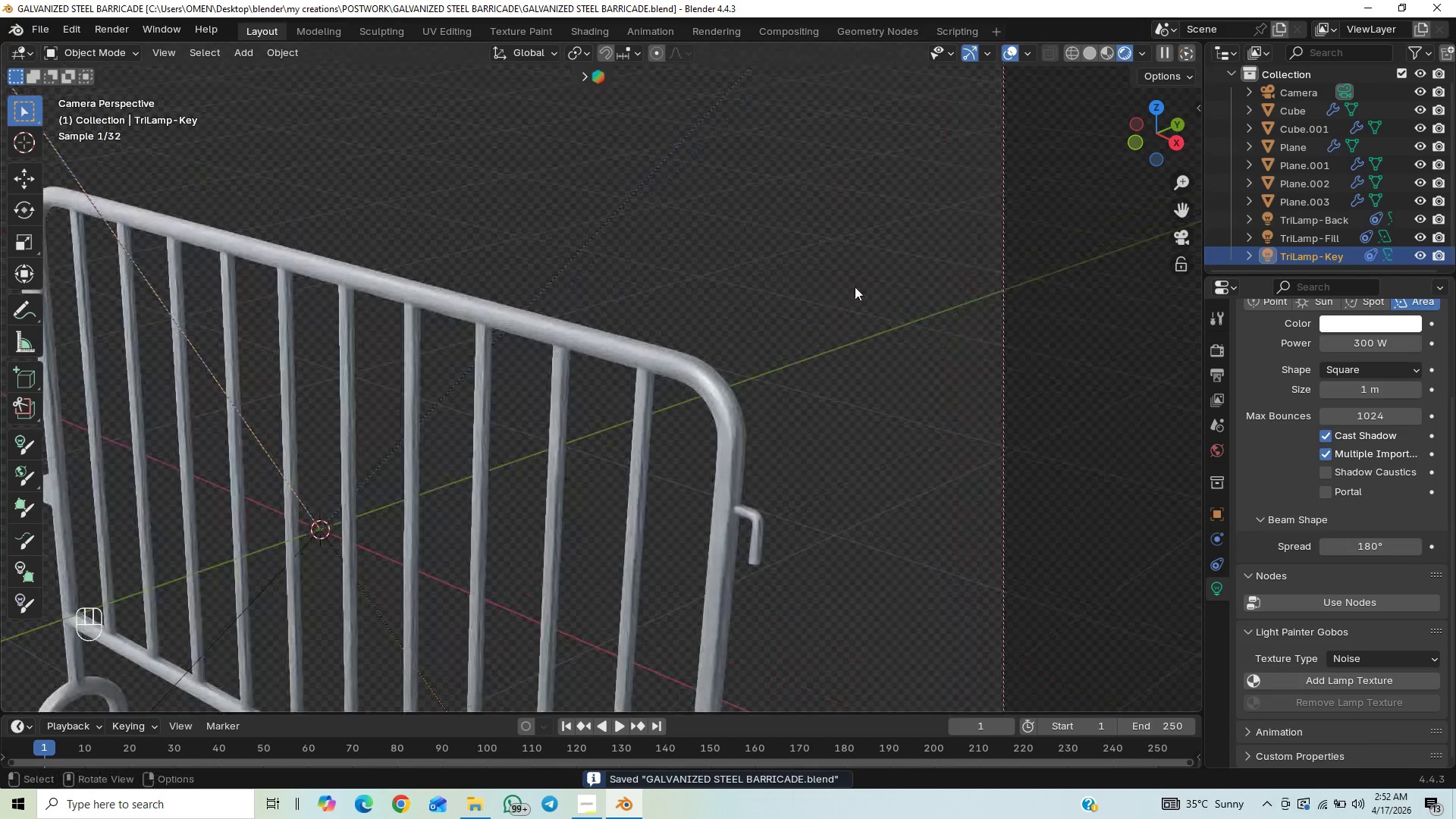 
hold_key(key=ControlLeft, duration=0.75)
 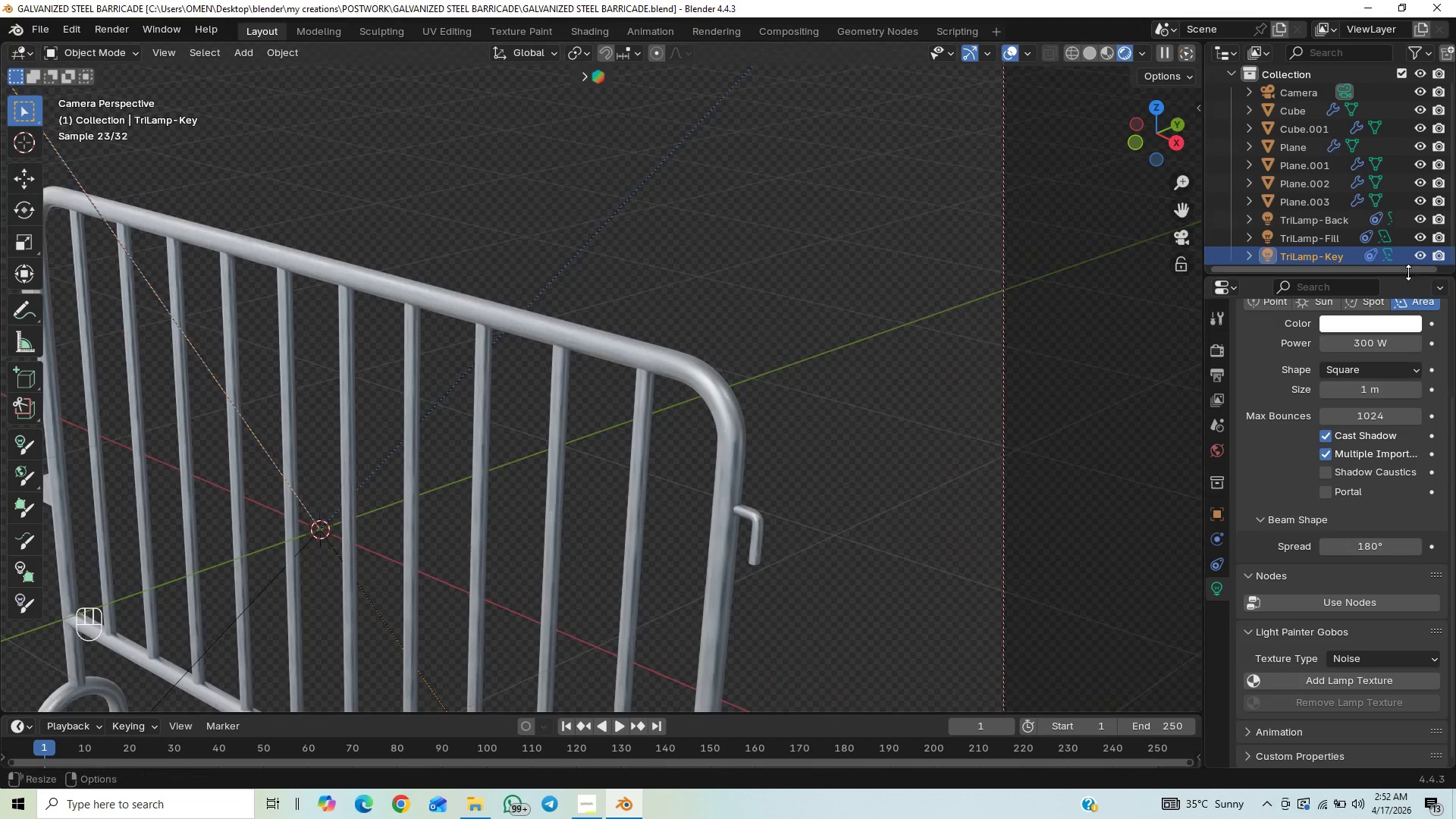 
left_click([1375, 340])
 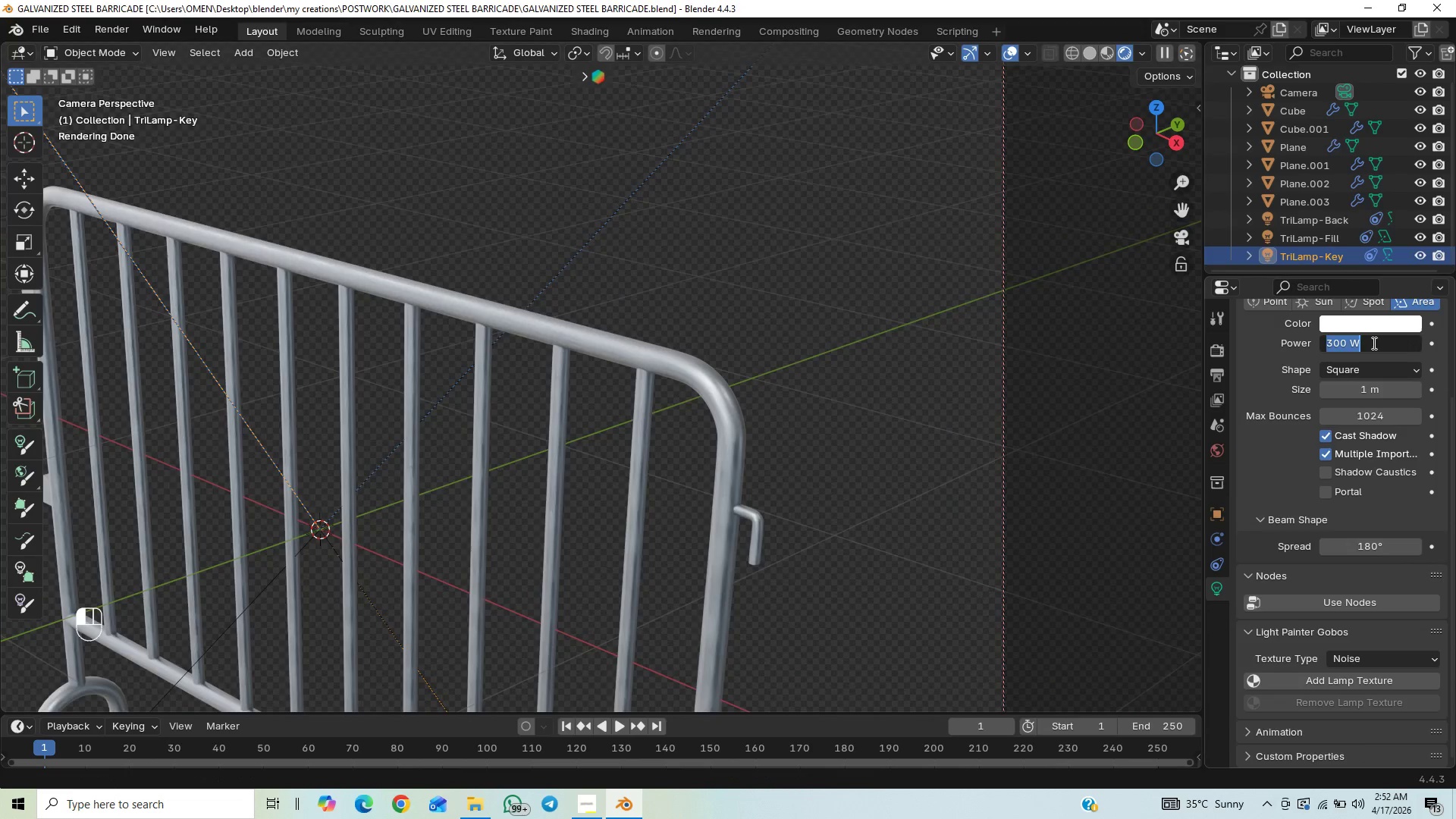 
type(200)
 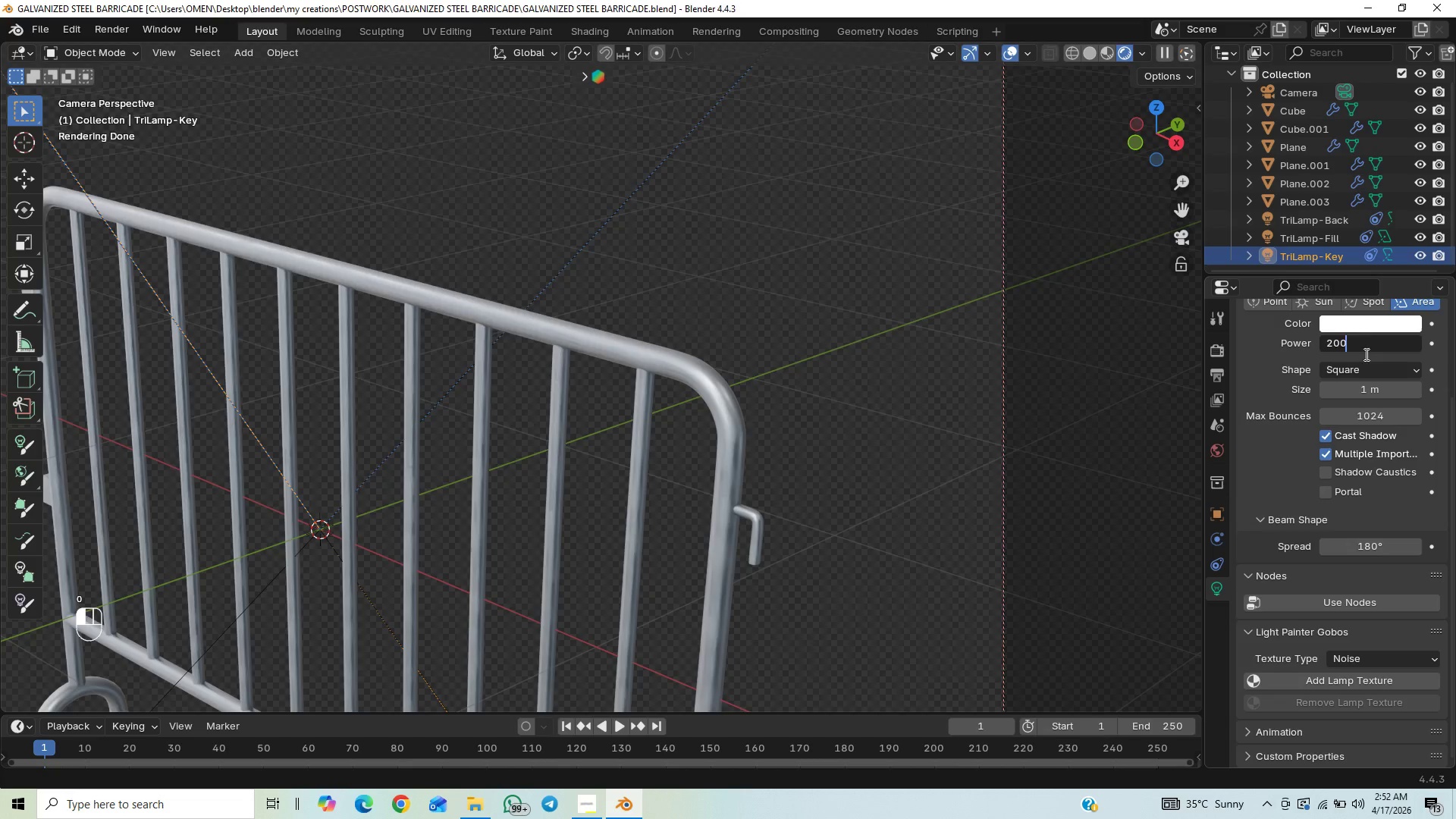 
key(Enter)
 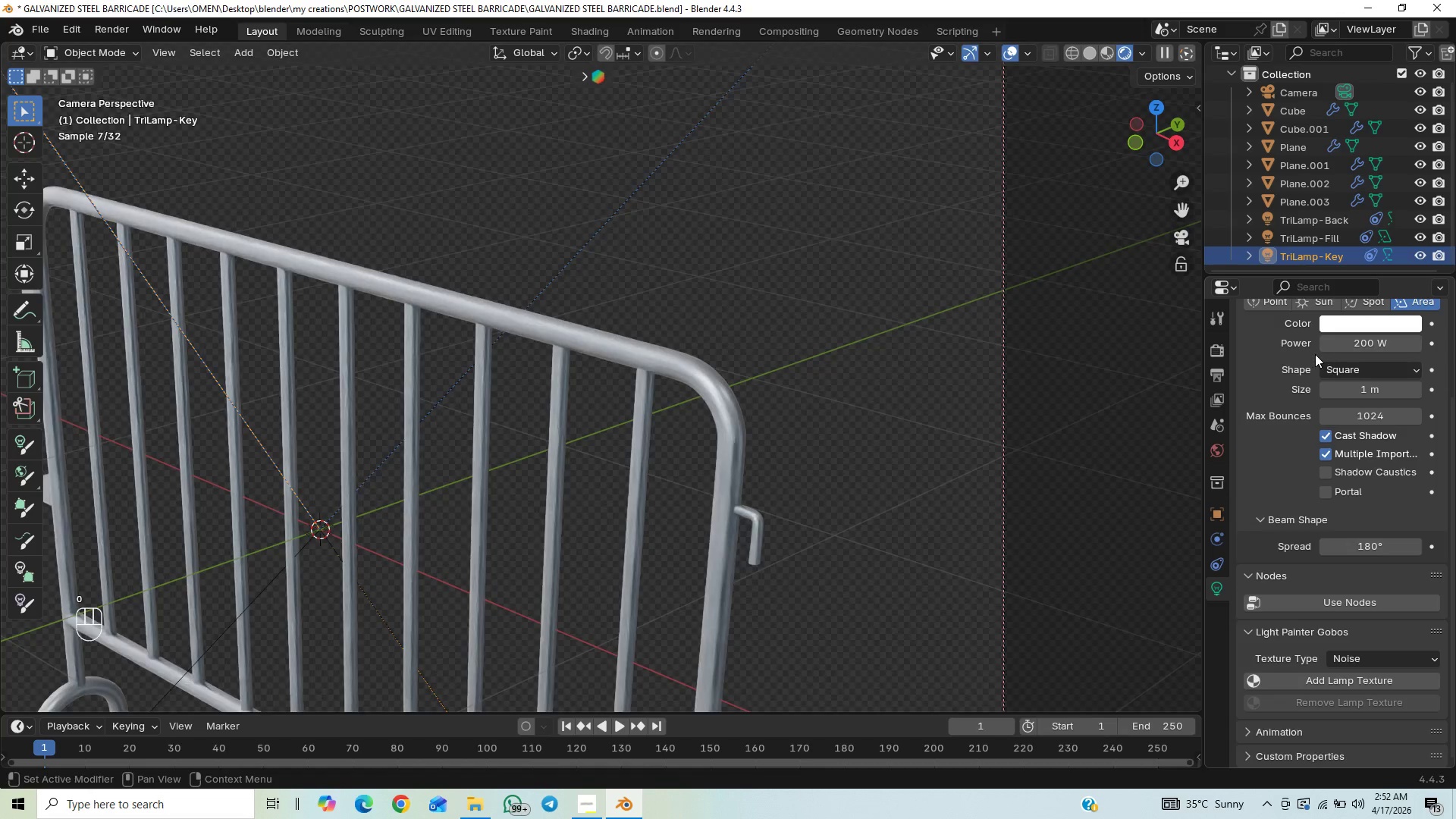 
scroll: coordinate [782, 486], scroll_direction: up, amount: 29.0
 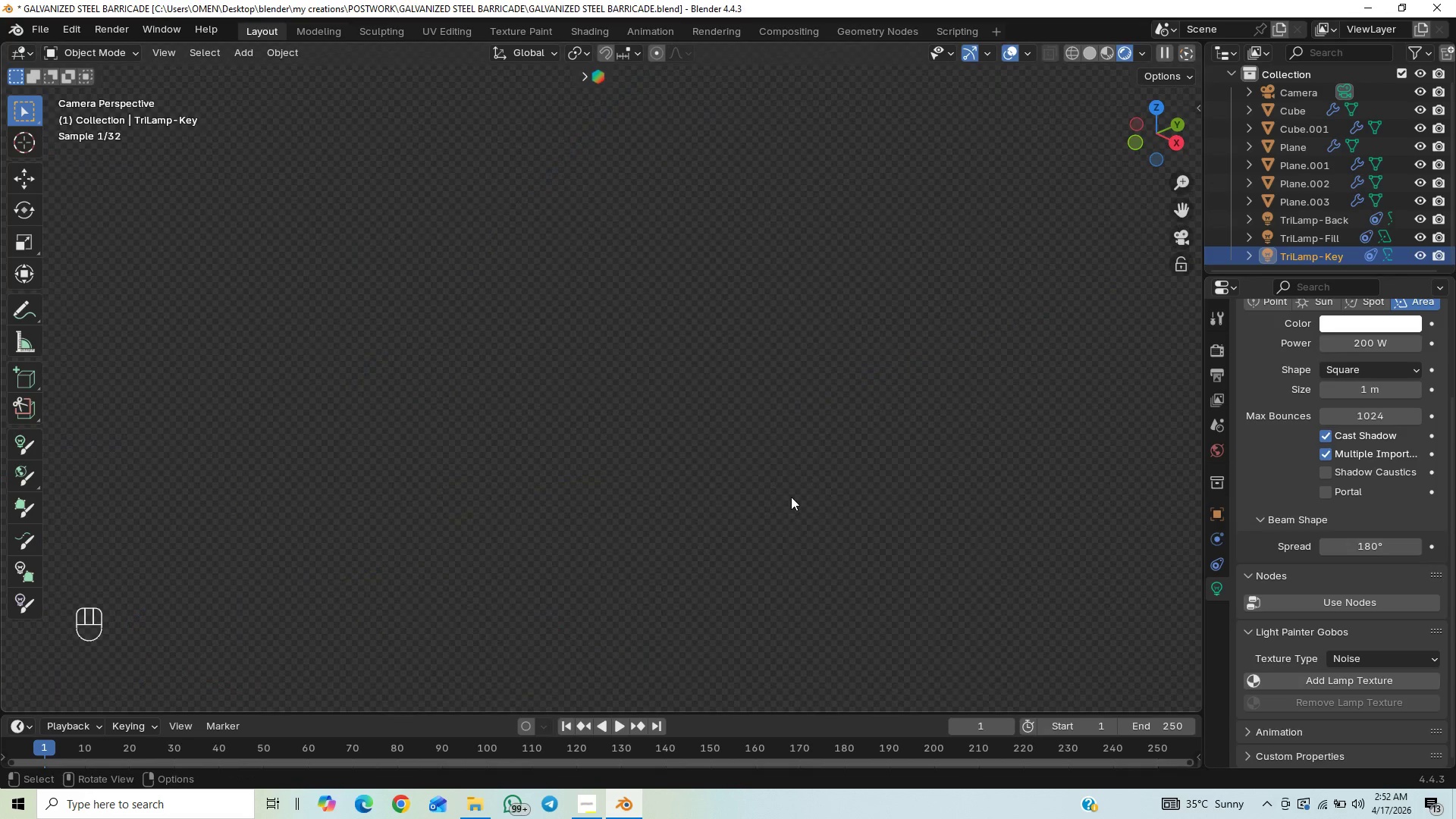 
scroll: coordinate [770, 486], scroll_direction: down, amount: 49.0
 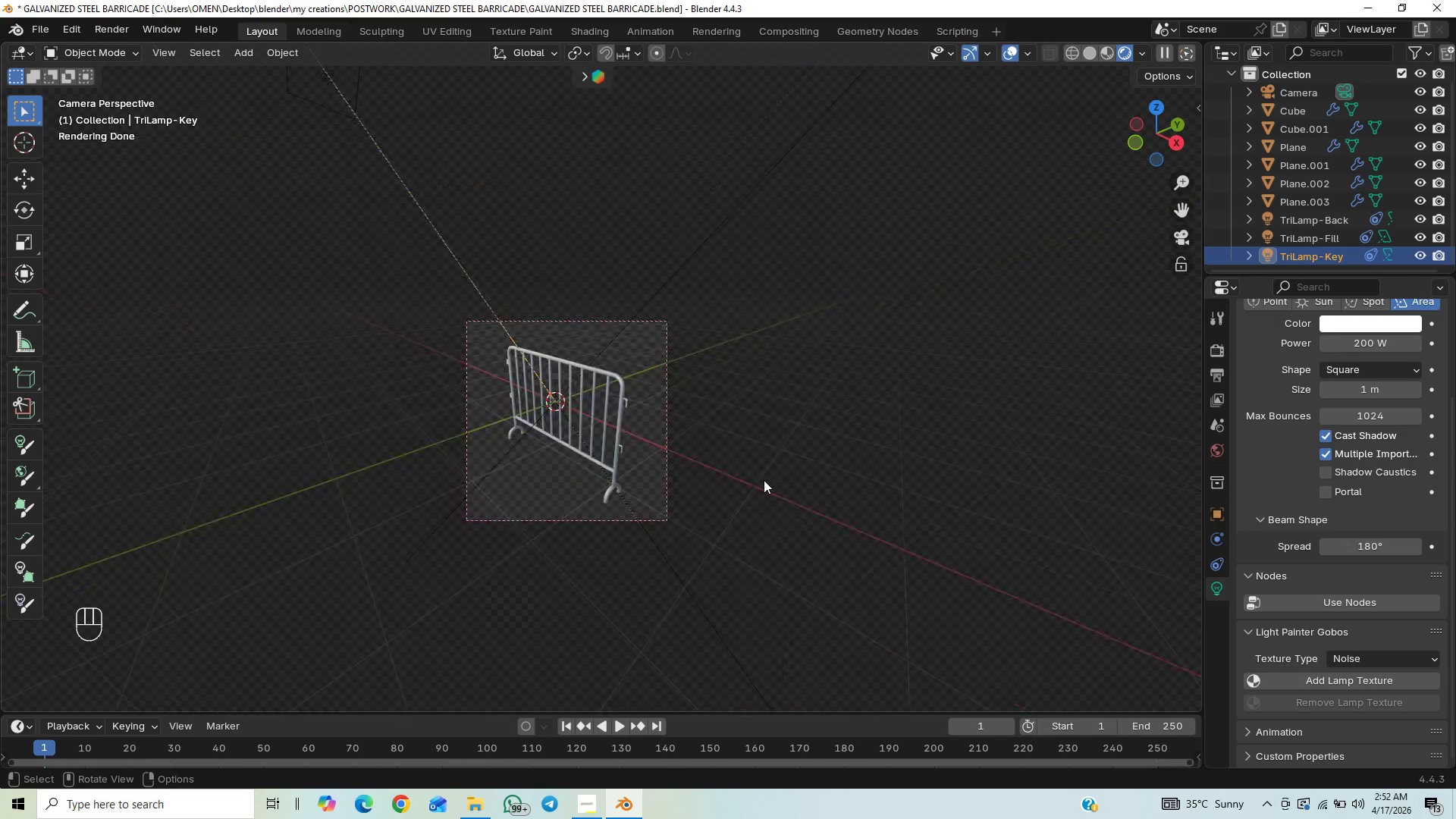 
scroll: coordinate [764, 480], scroll_direction: up, amount: 1.0
 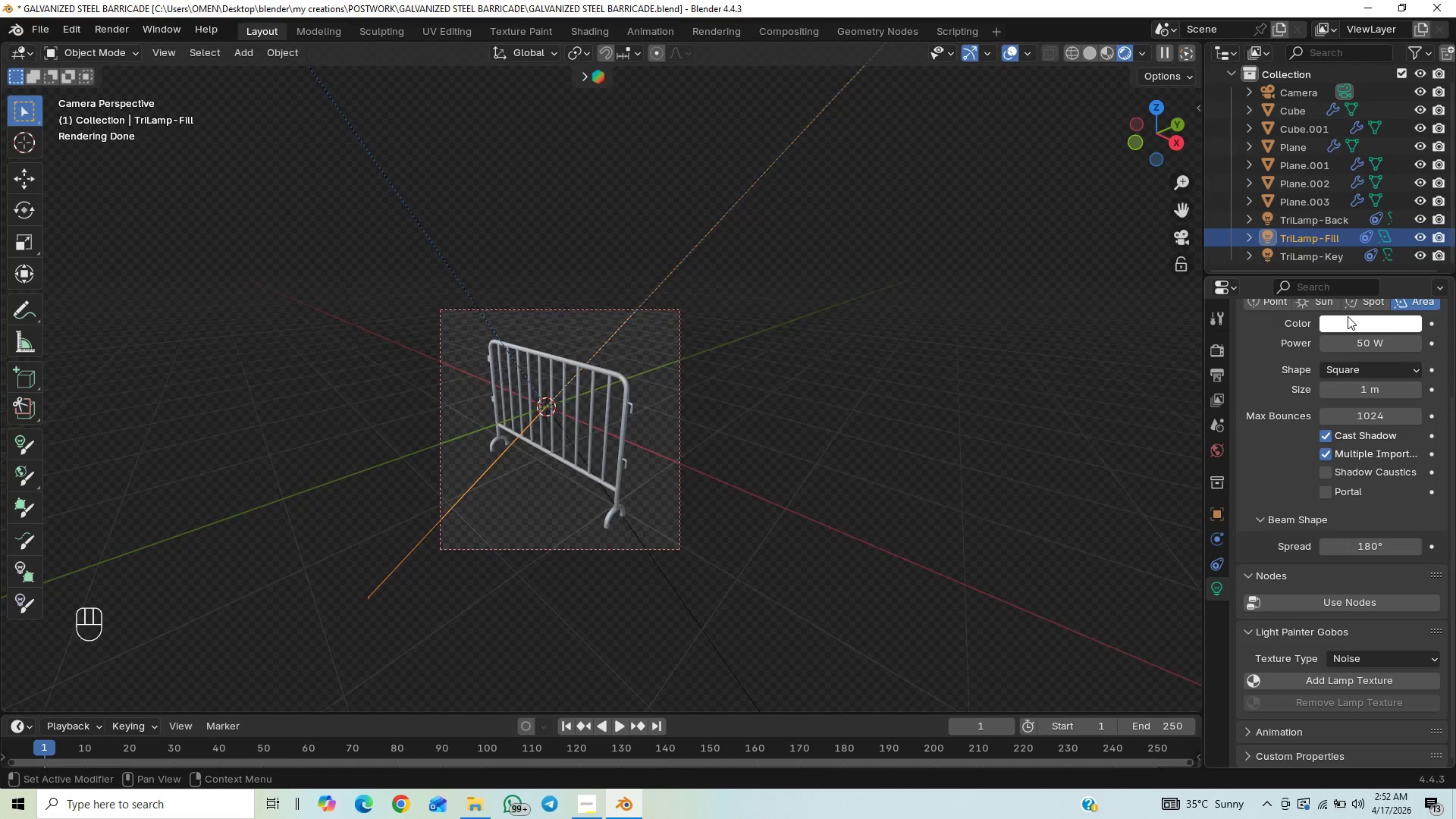 
left_click_drag(start_coordinate=[1350, 347], to_coordinate=[186, 346])
 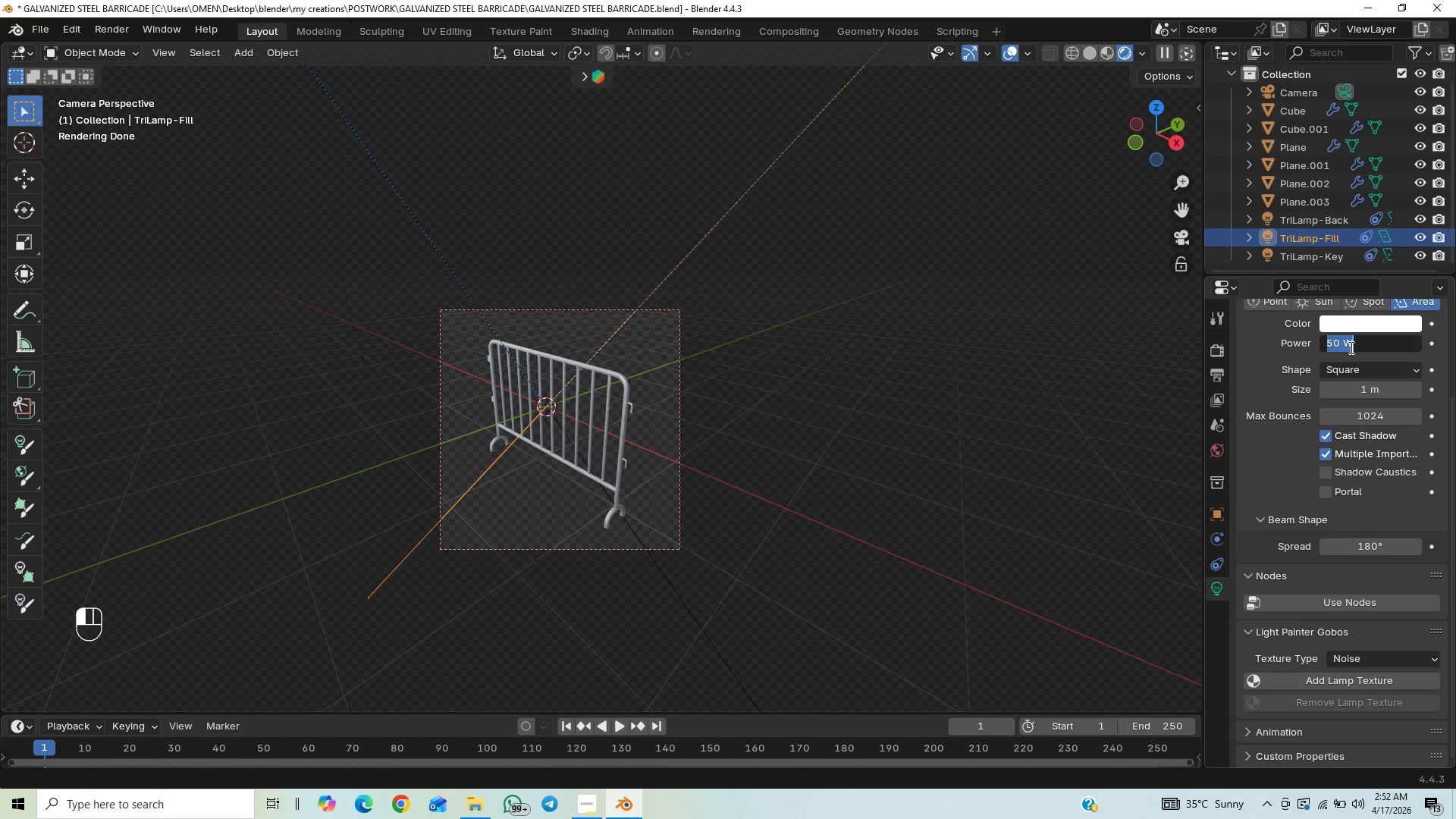 
type(75)
 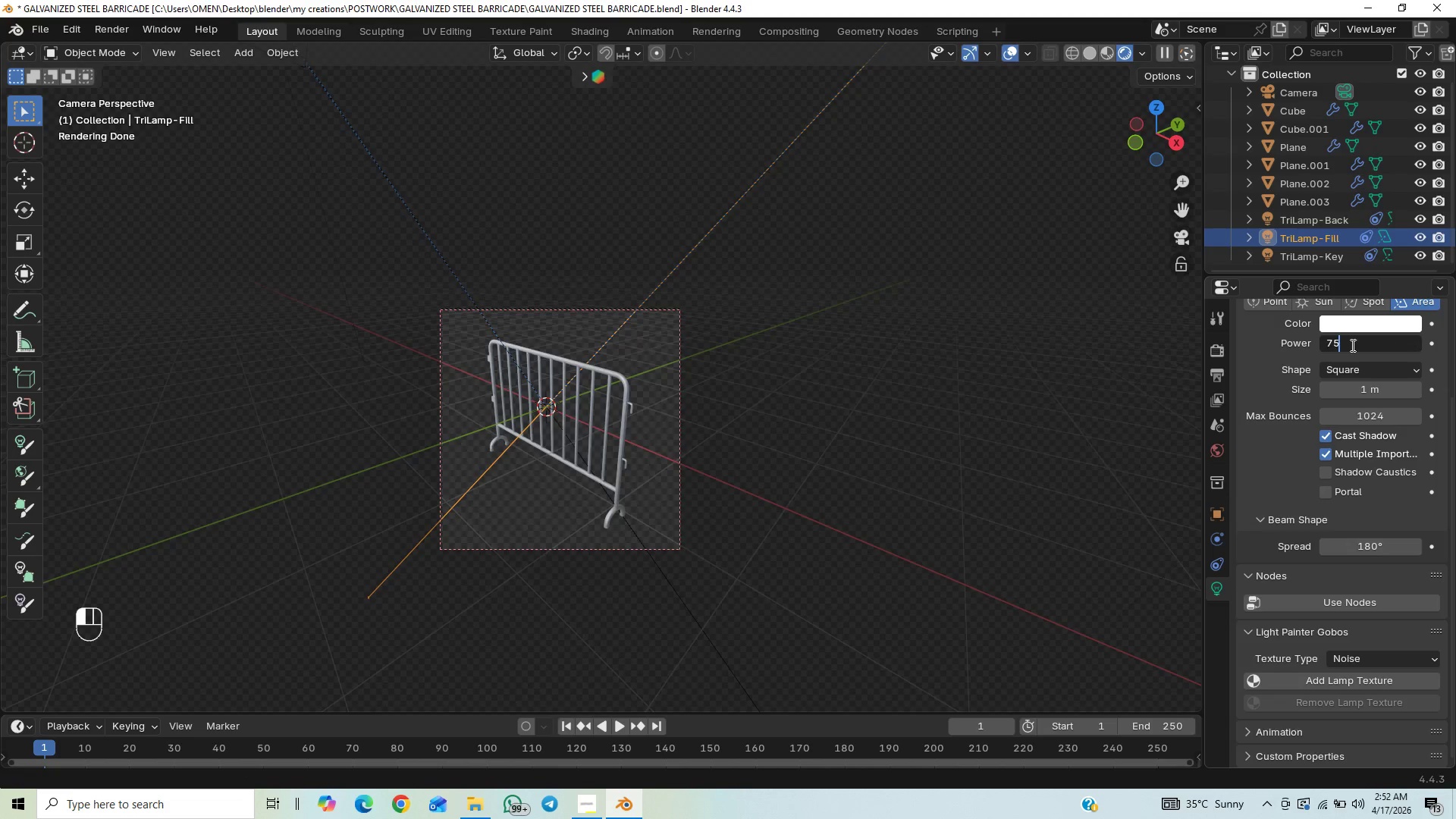 
key(Enter)
 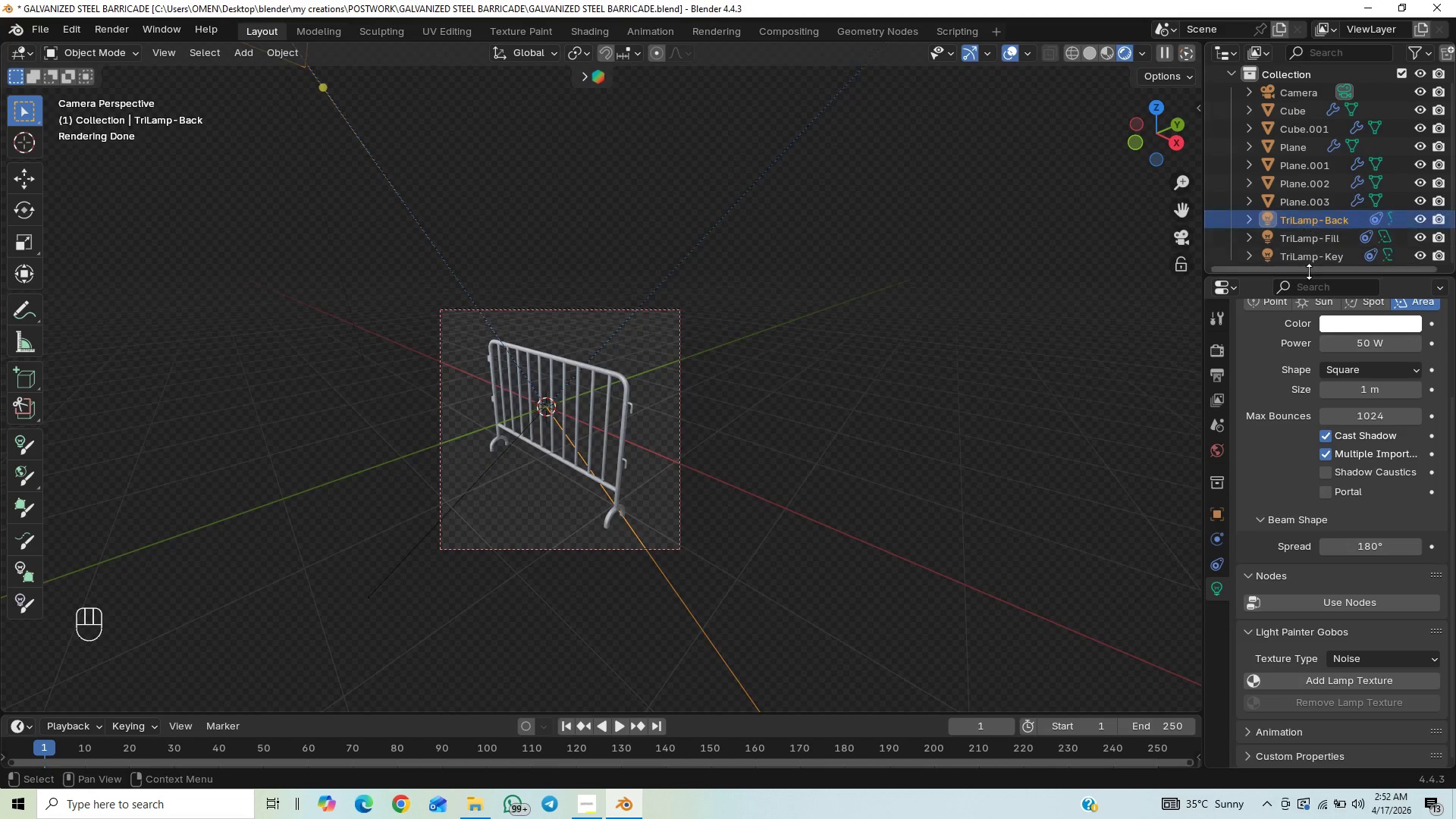 
left_click([1365, 347])
 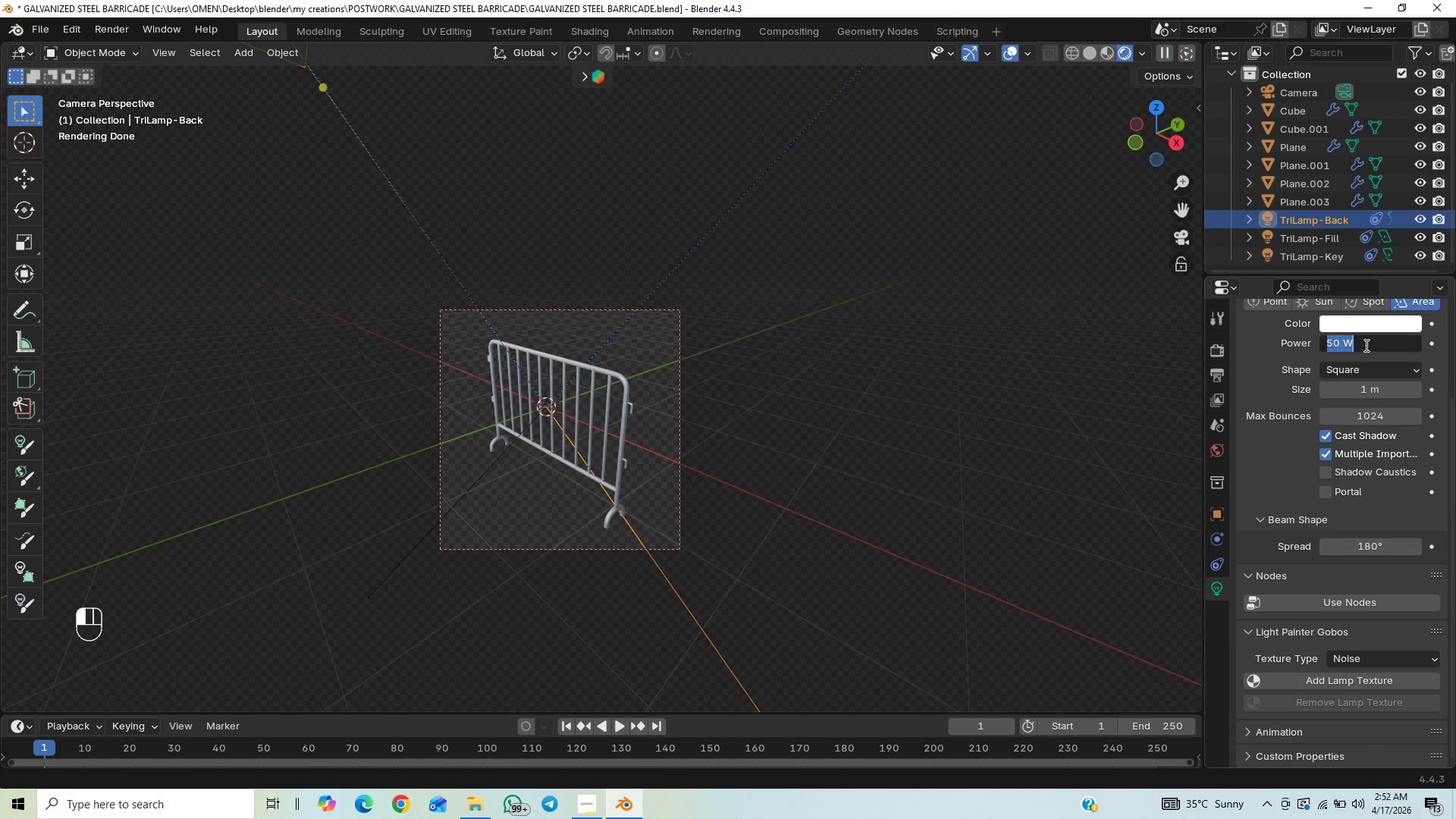 
type(125)
 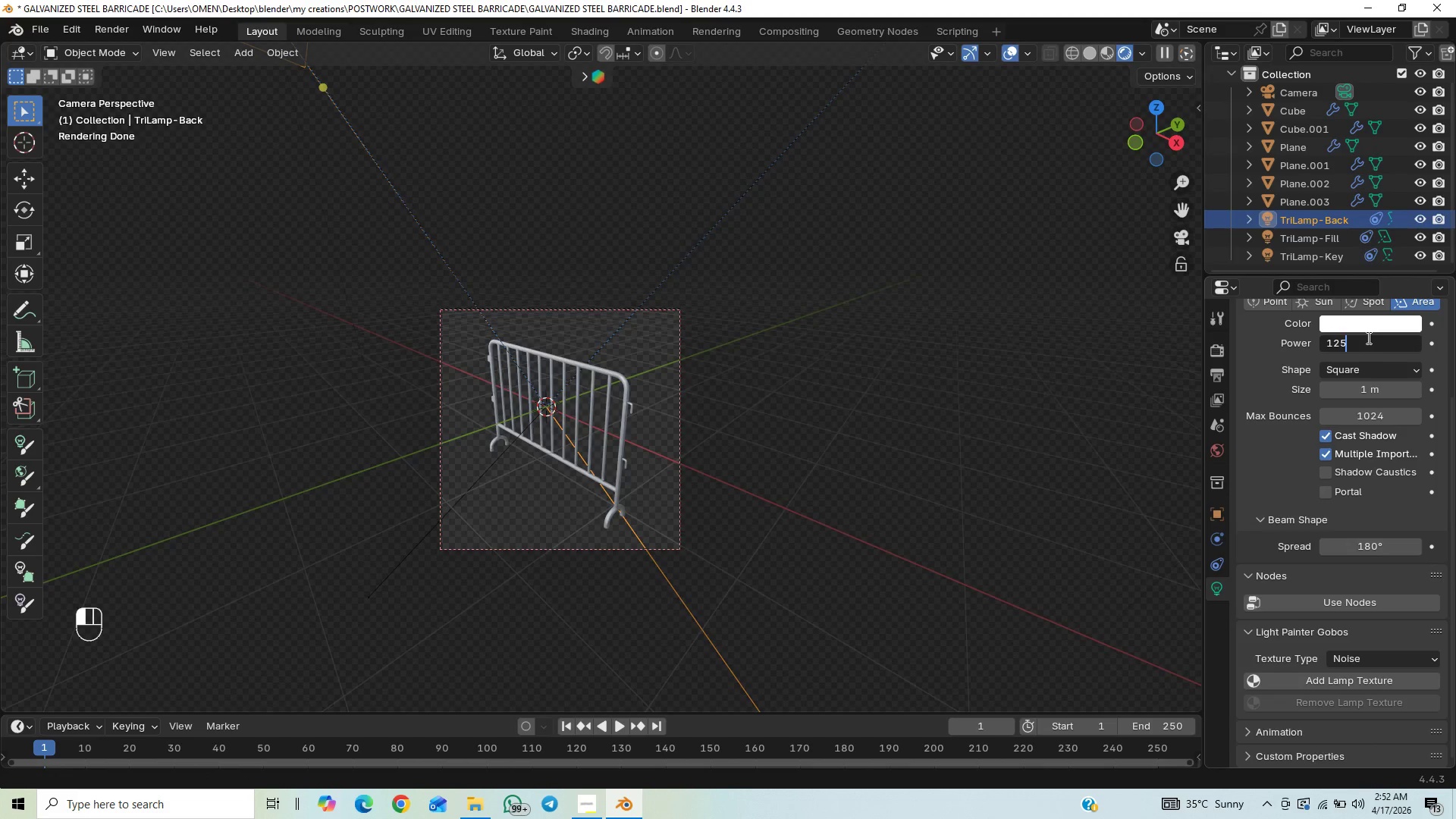 
key(Enter)
 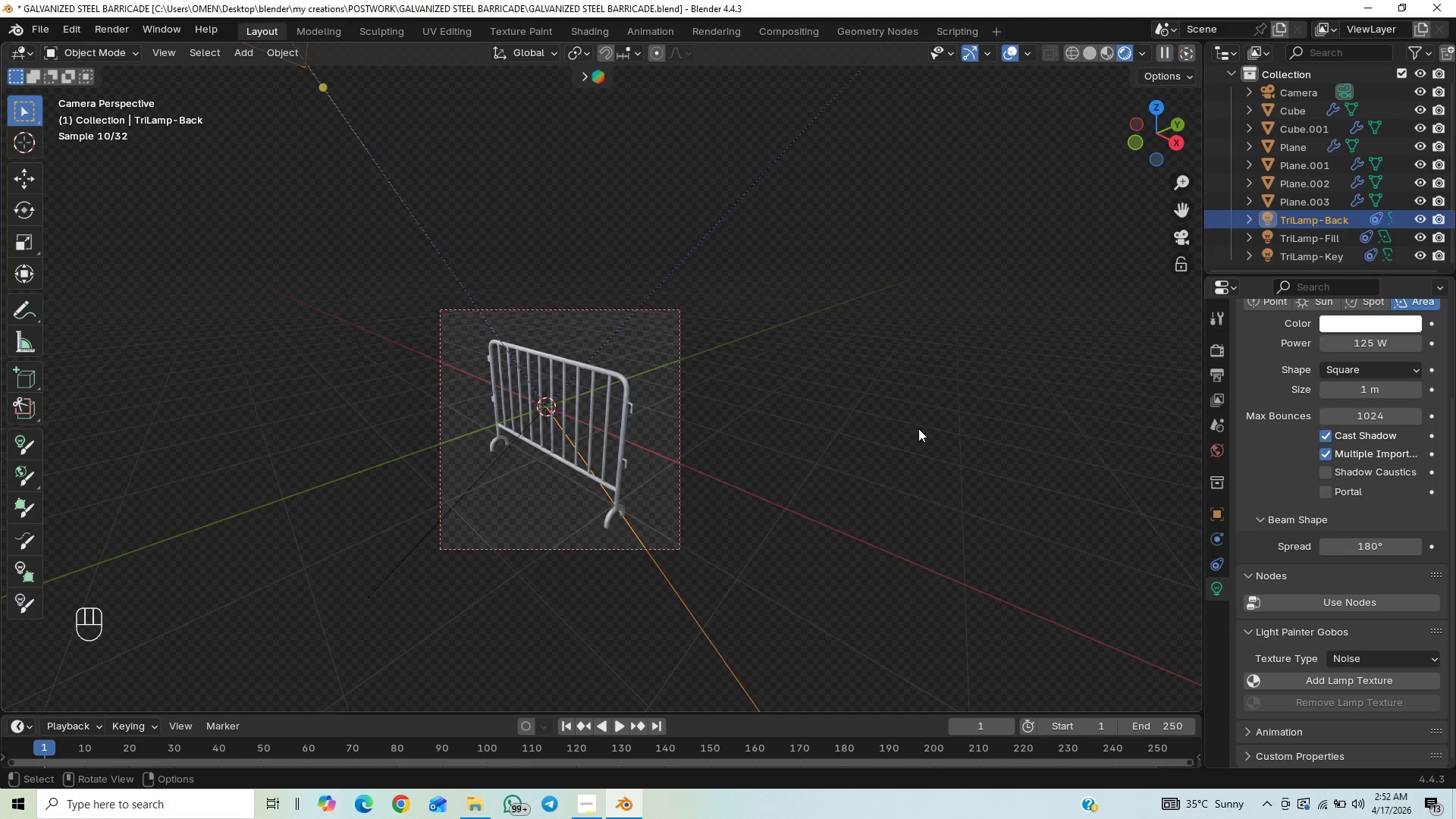 
key(Control+S)
 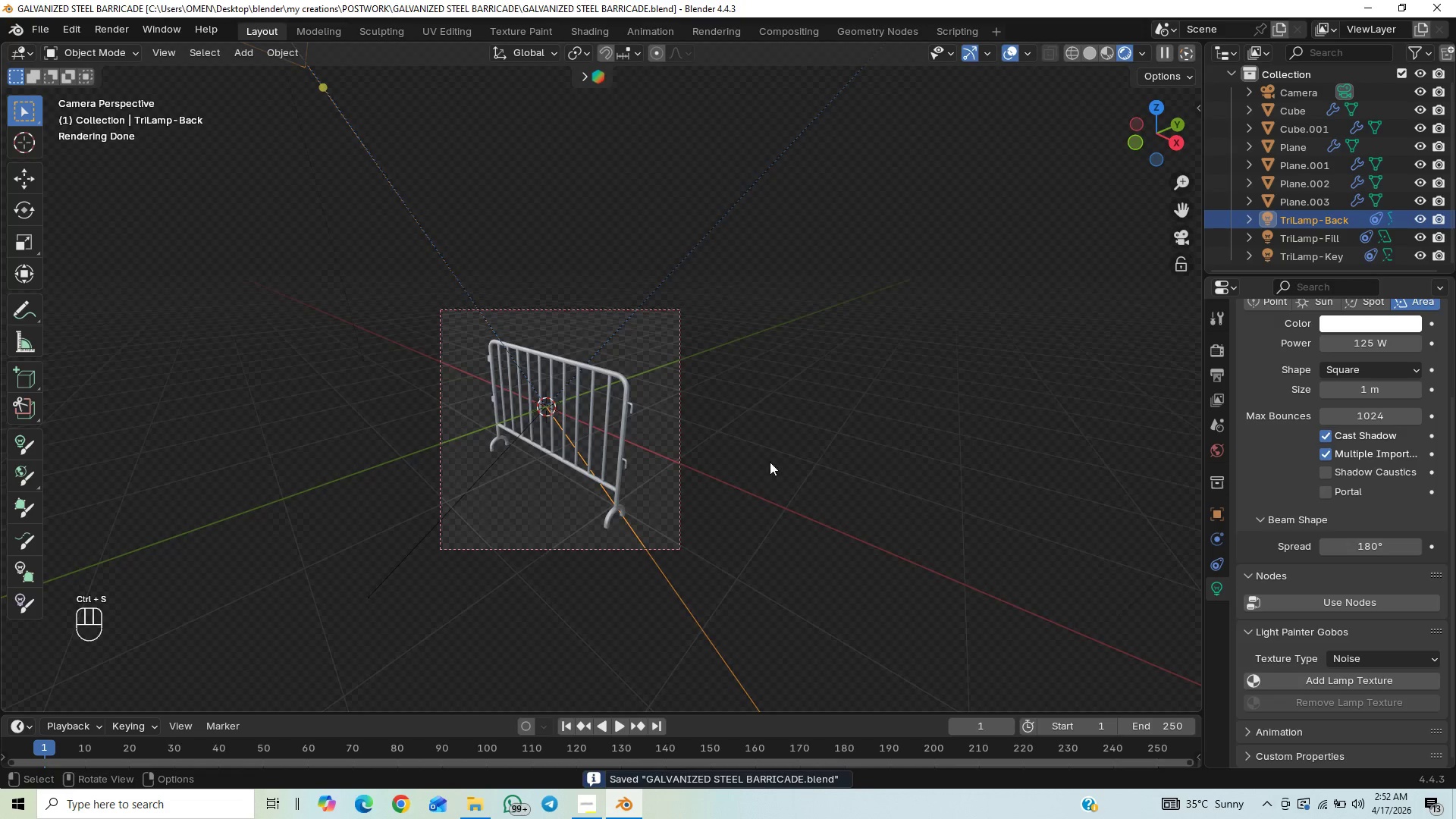 
scroll: coordinate [711, 488], scroll_direction: up, amount: 17.0
 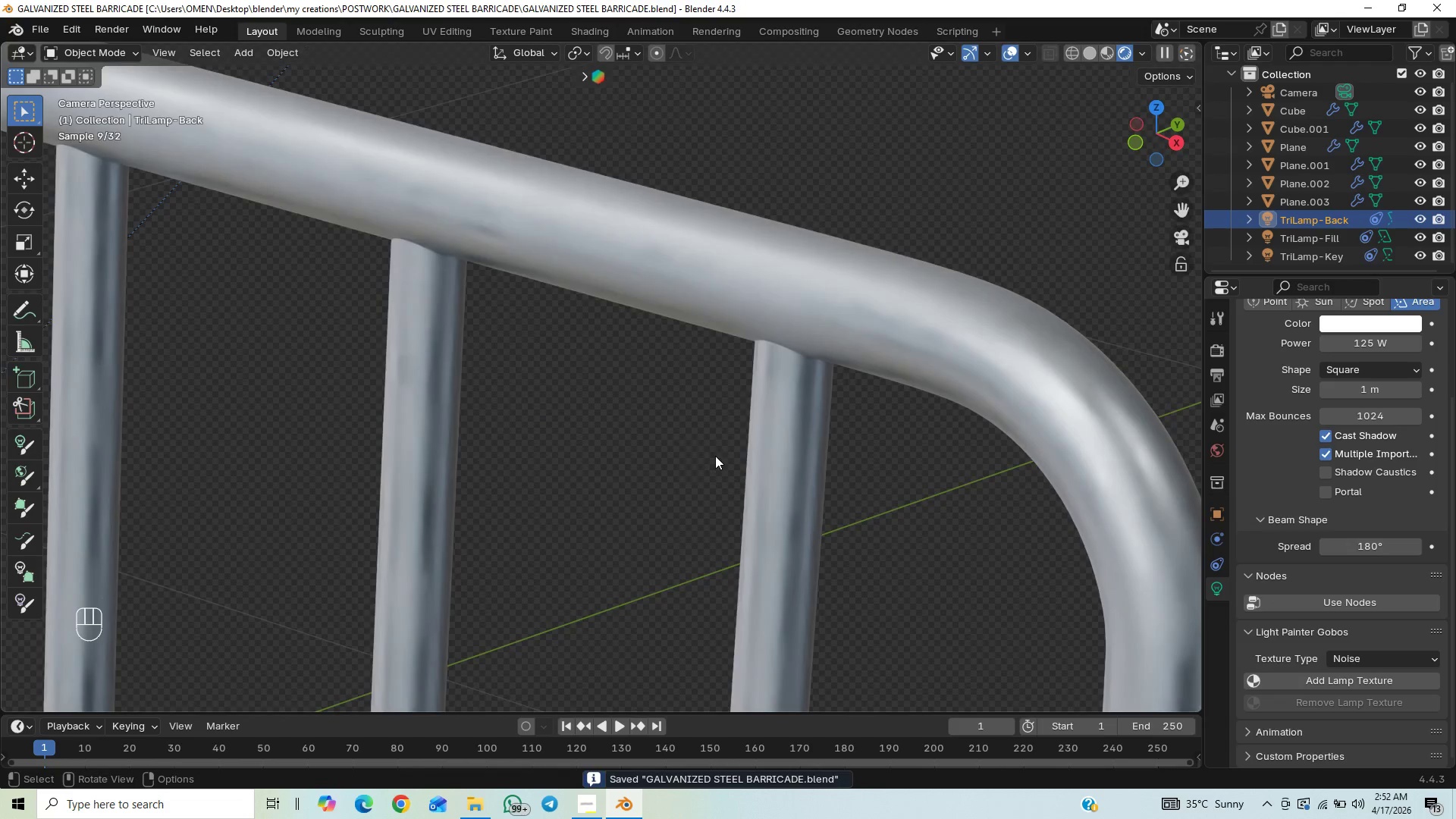 
scroll: coordinate [712, 448], scroll_direction: down, amount: 17.0
 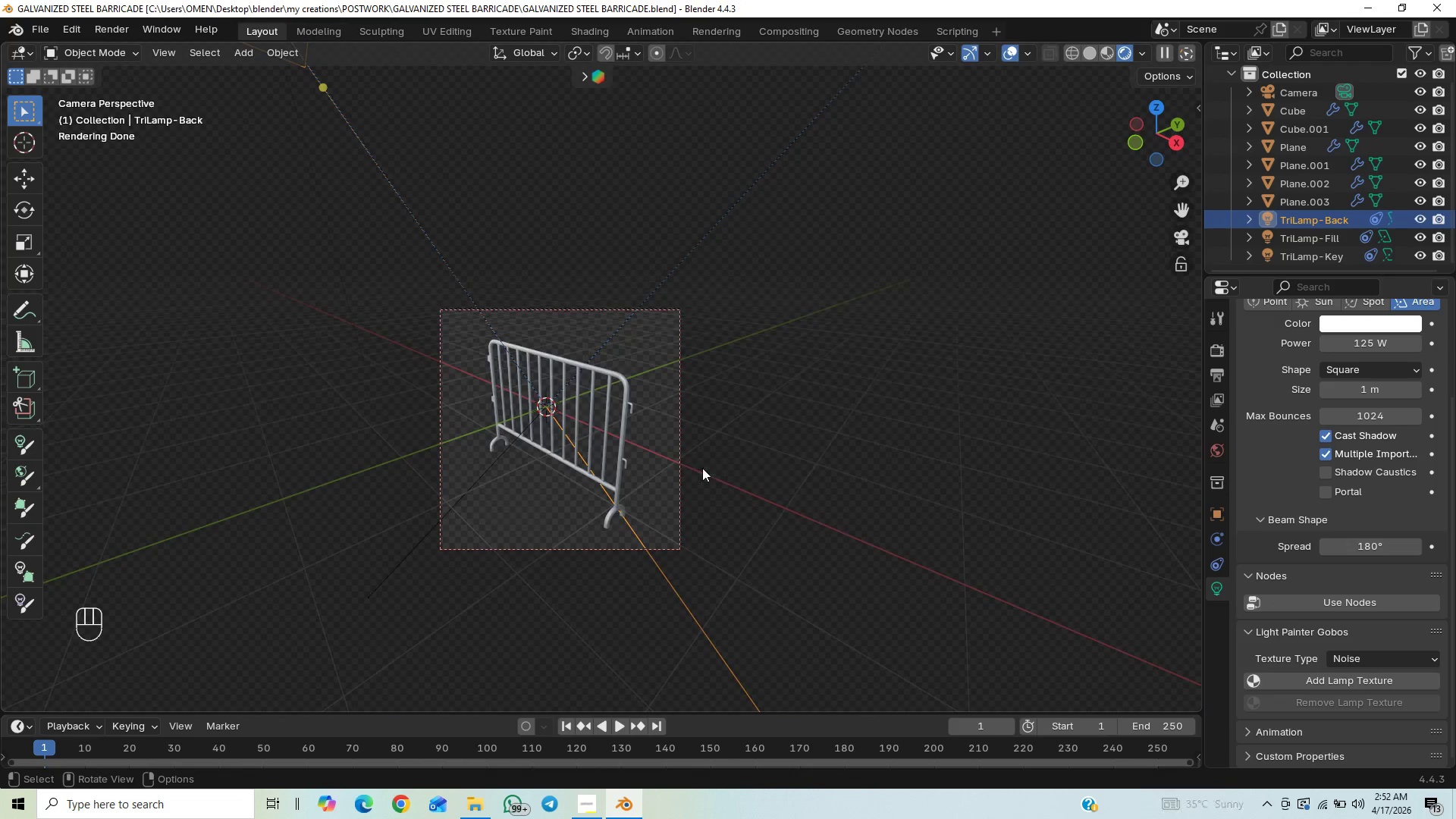 
key(F12)
 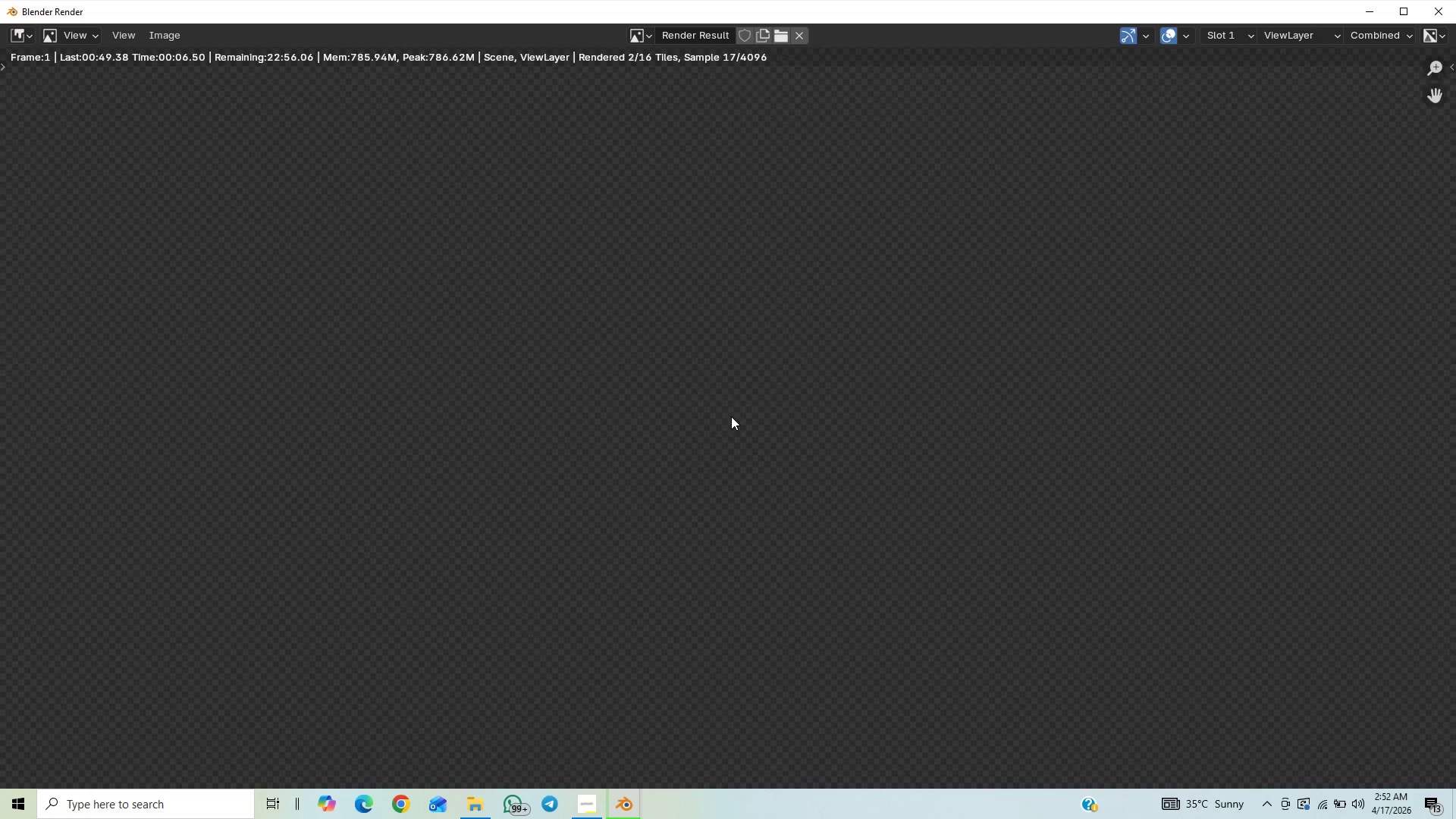 
wait(11.88)
 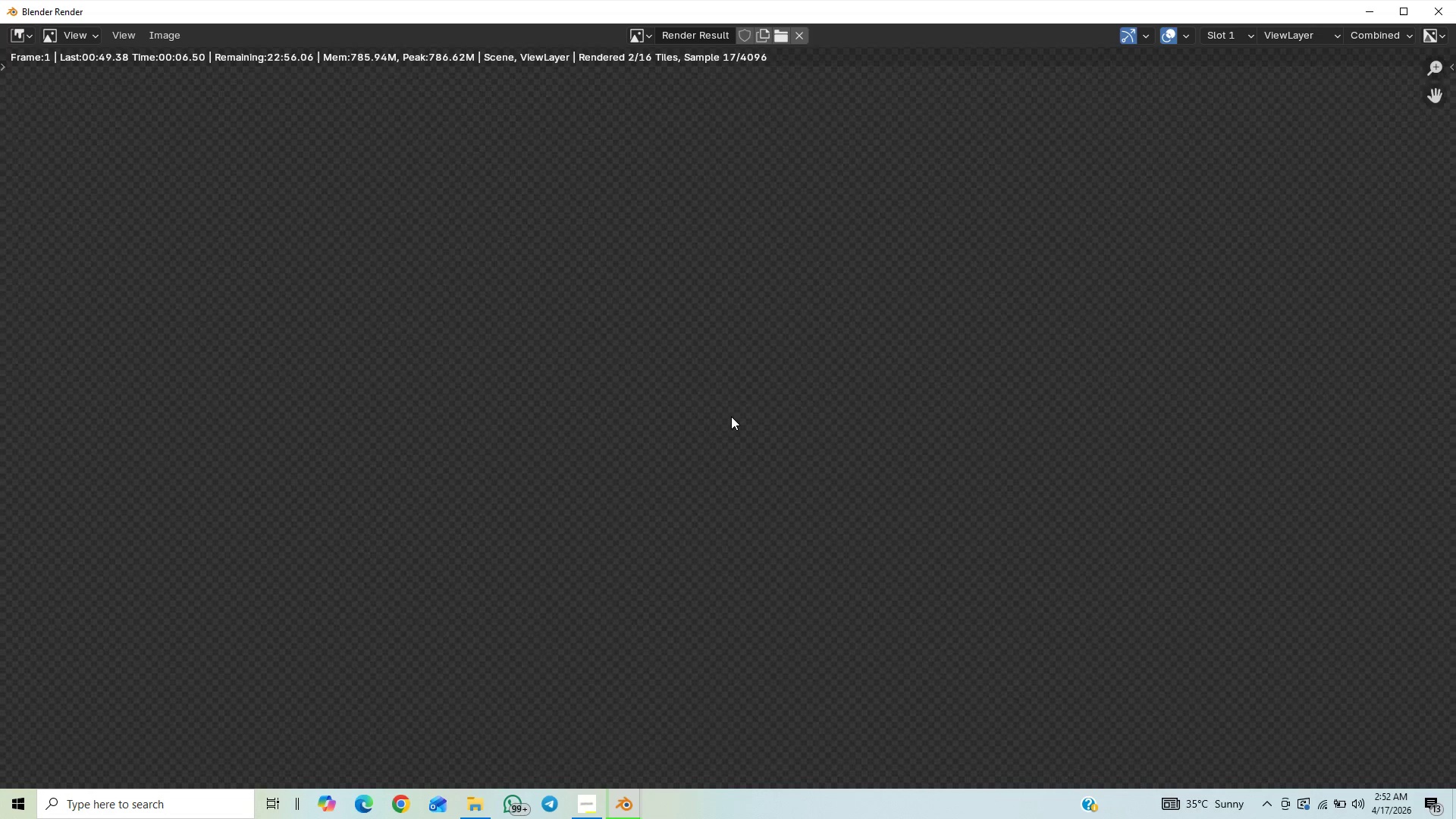 
scroll: coordinate [844, 428], scroll_direction: down, amount: 11.0
 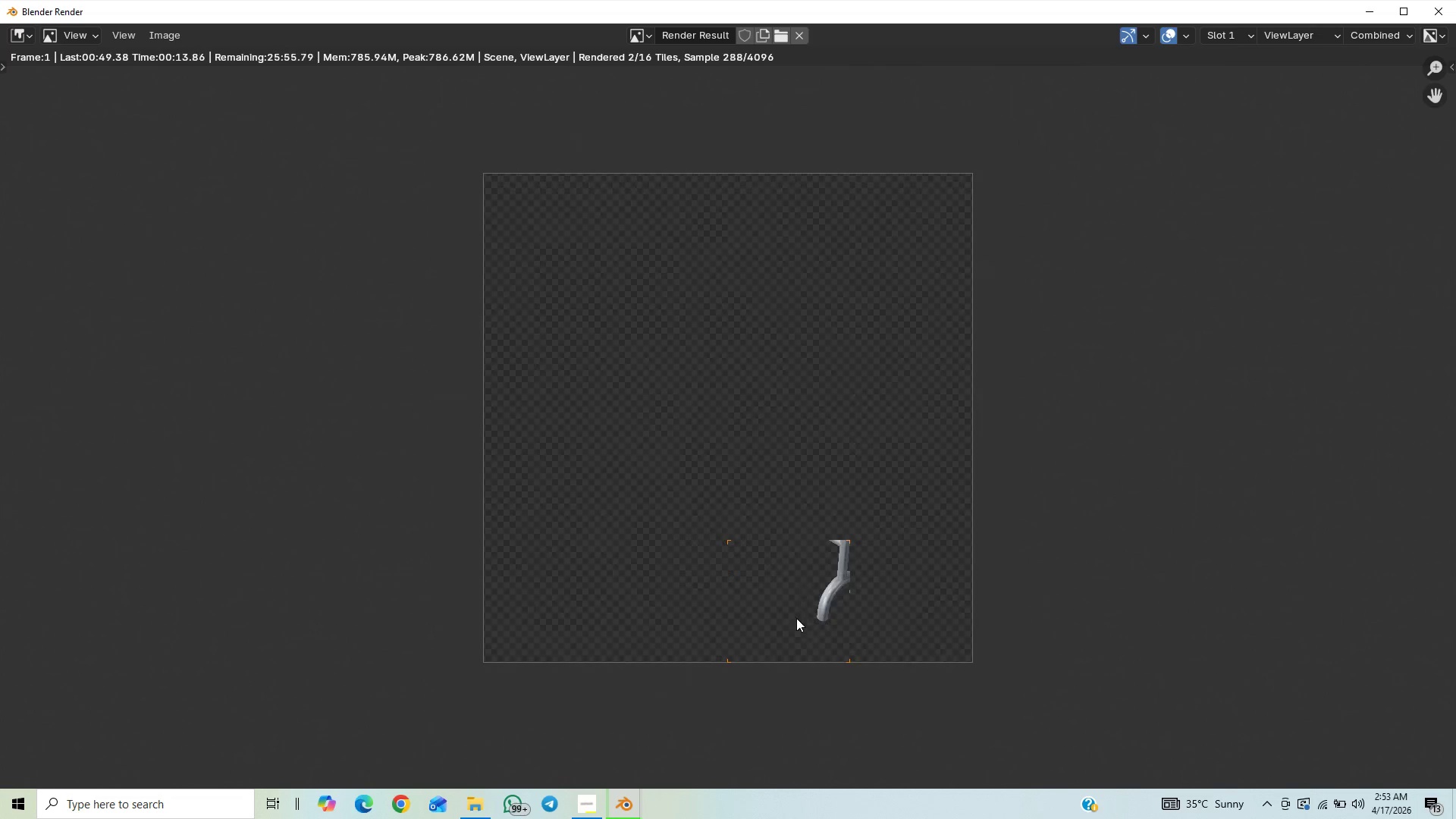 
hold_key(key=ShiftLeft, duration=0.64)
middle_click([649, 529])
 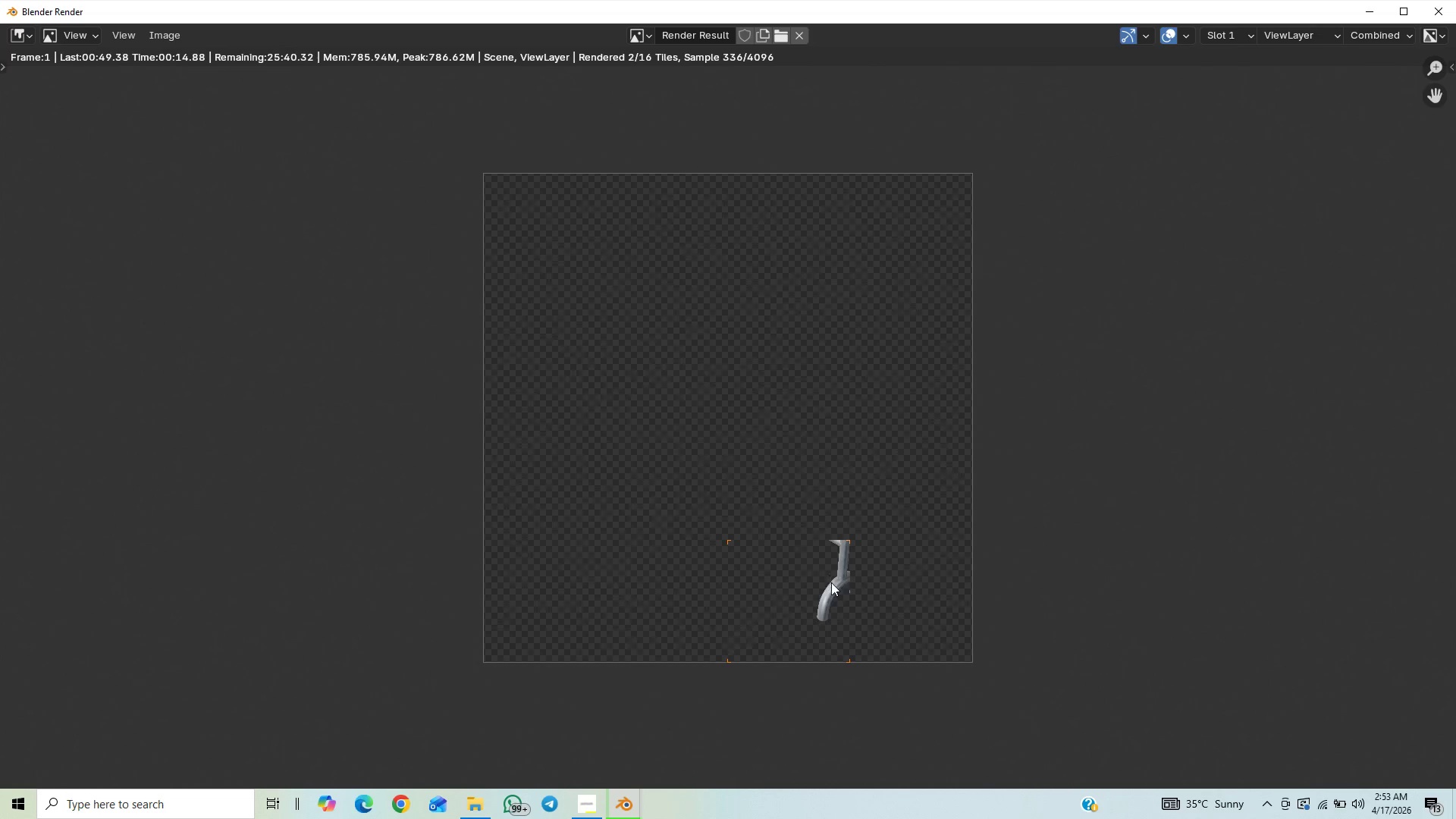 
hold_key(key=ShiftLeft, duration=0.55)
 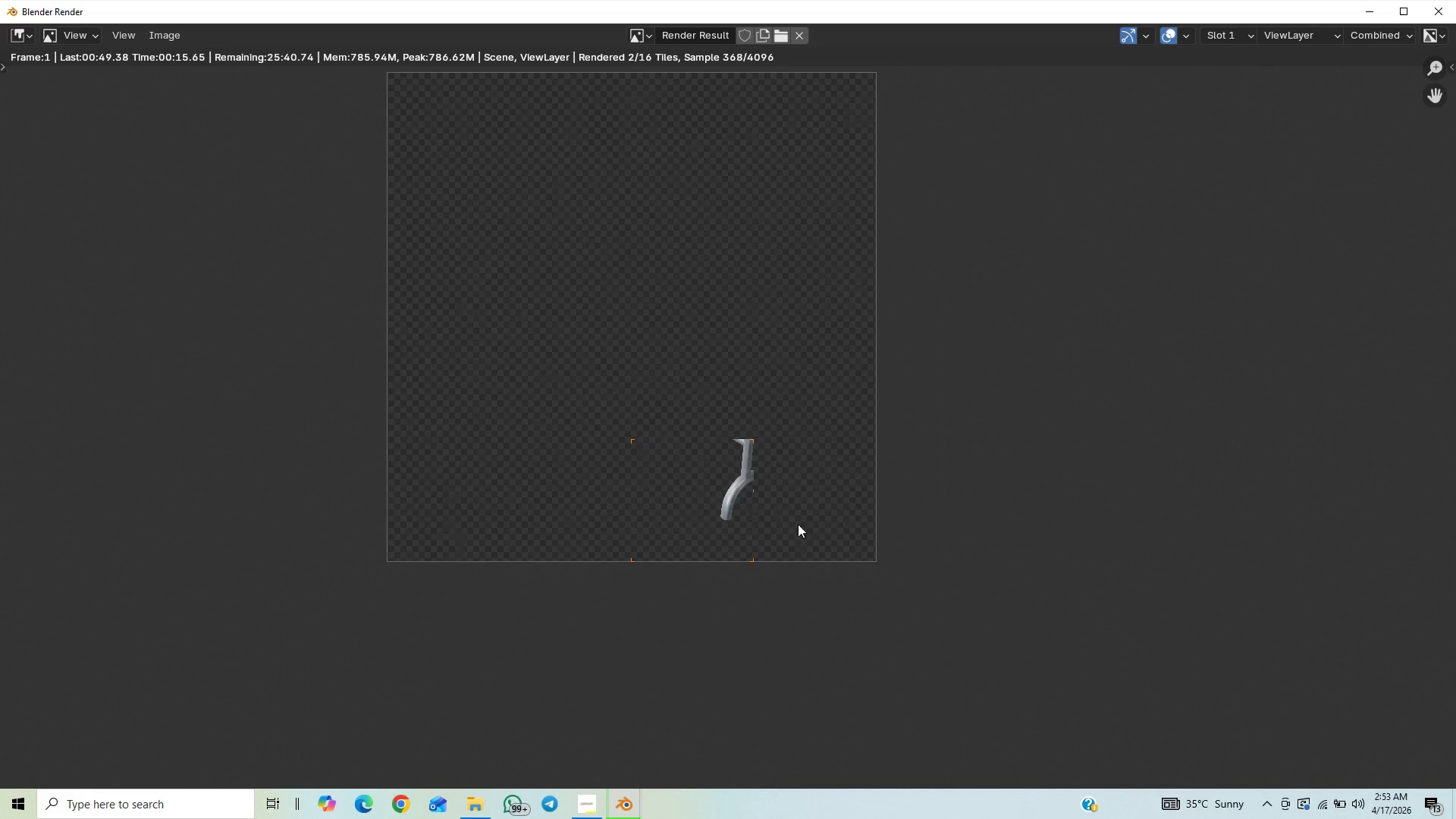 
hold_key(key=ControlLeft, duration=0.73)
 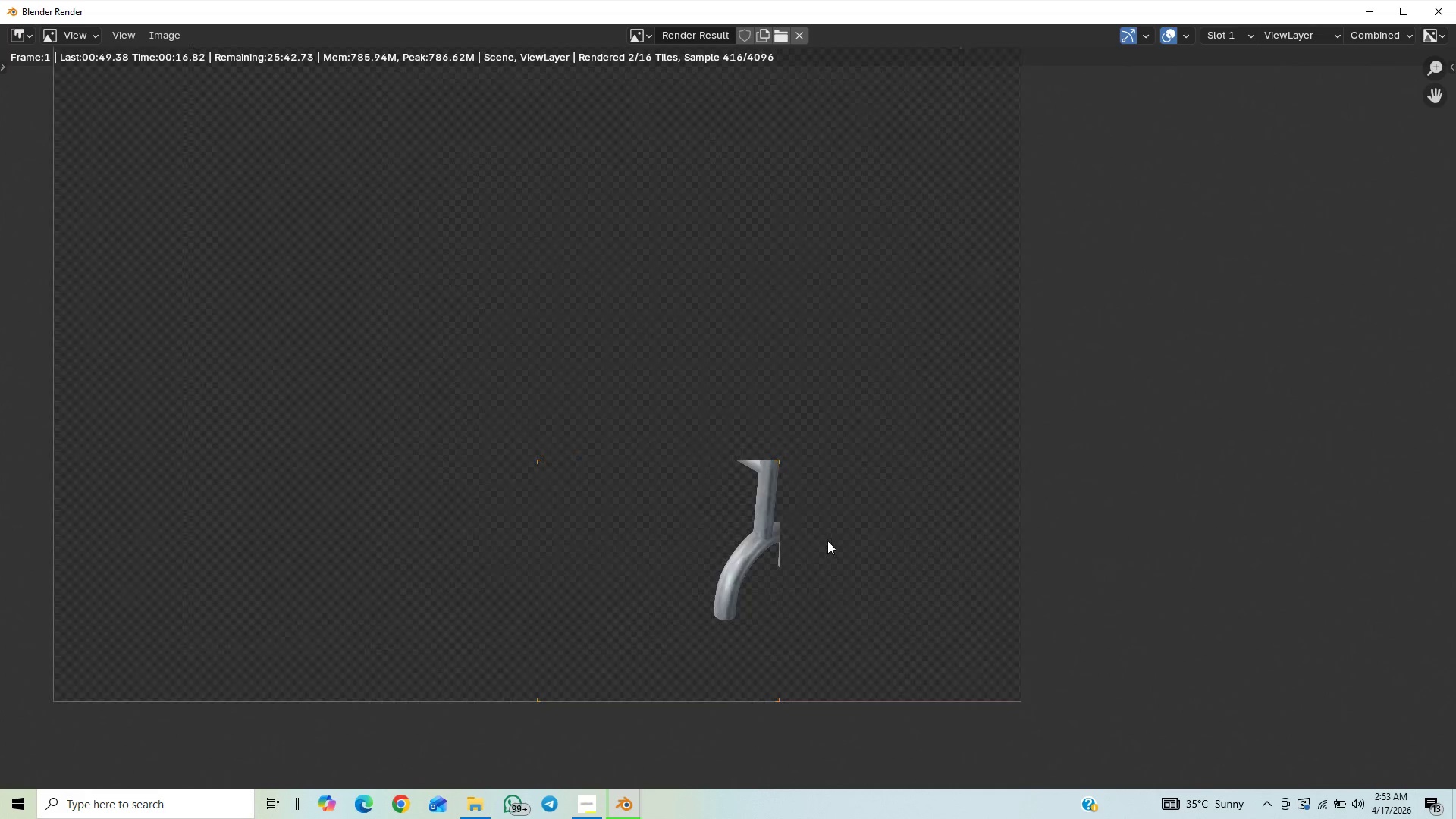 
hold_key(key=ControlLeft, duration=29.39)
 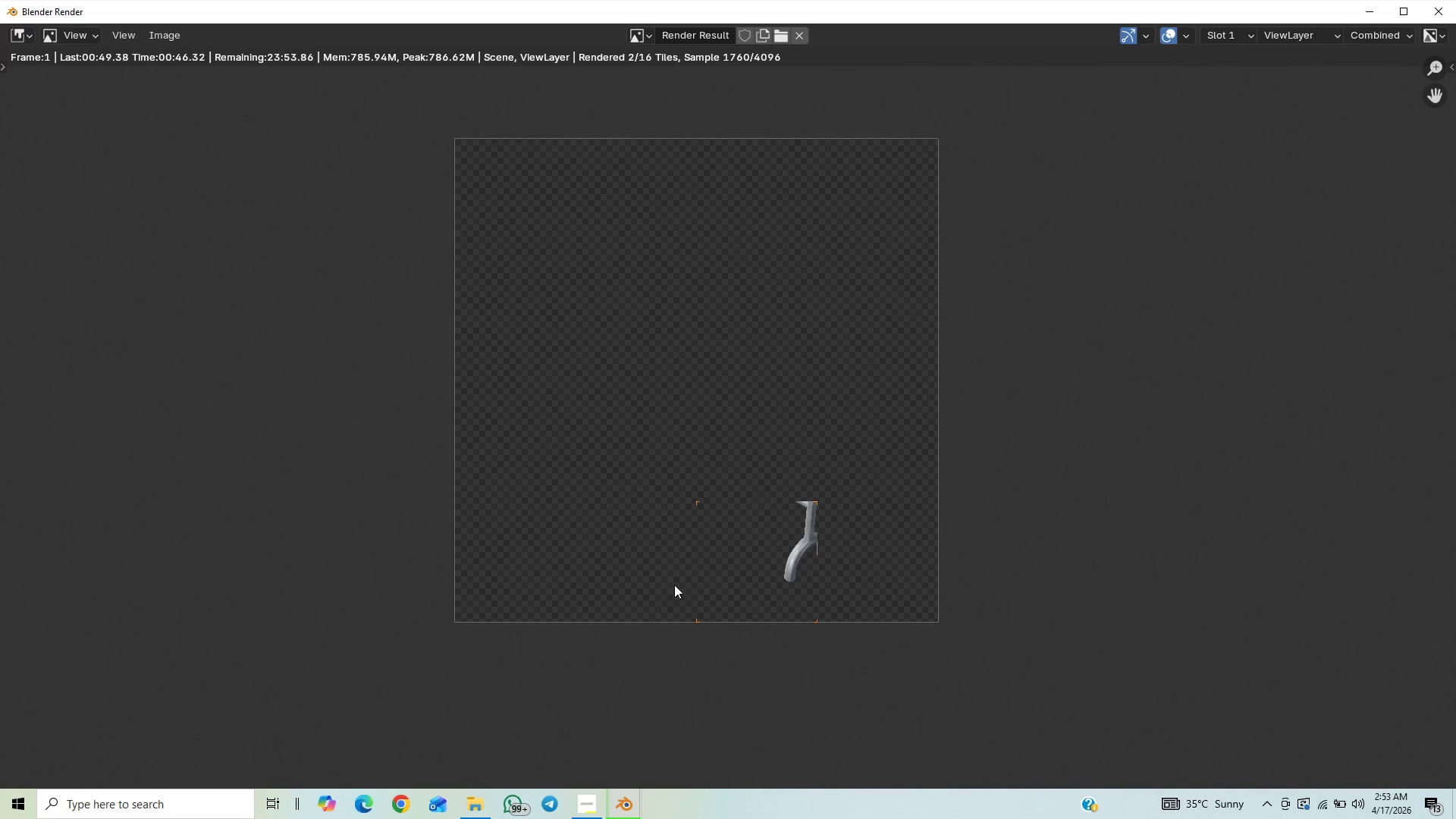 
hold_key(key=ShiftLeft, duration=0.47)
 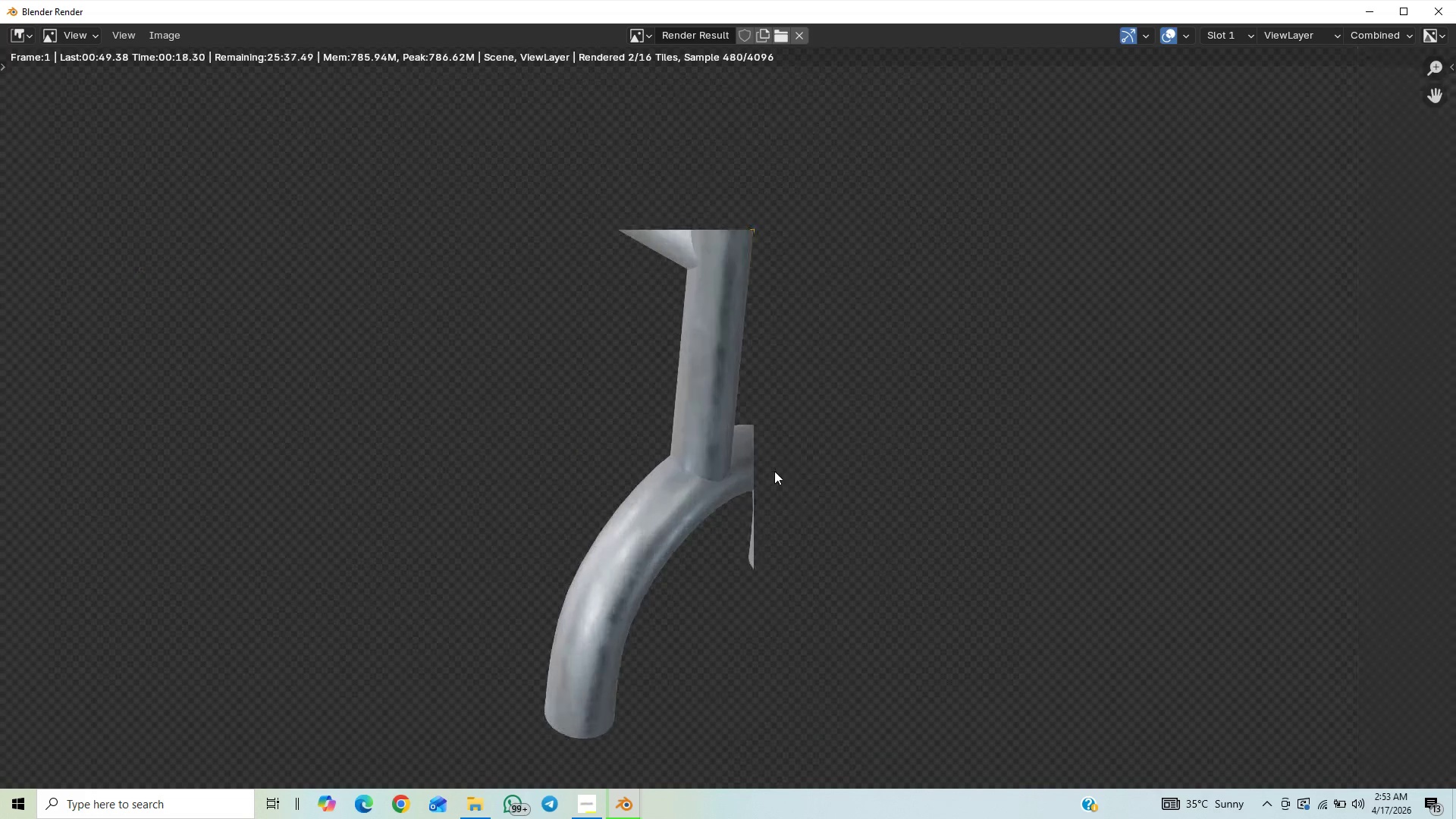 
scroll: coordinate [786, 480], scroll_direction: up, amount: 13.0
 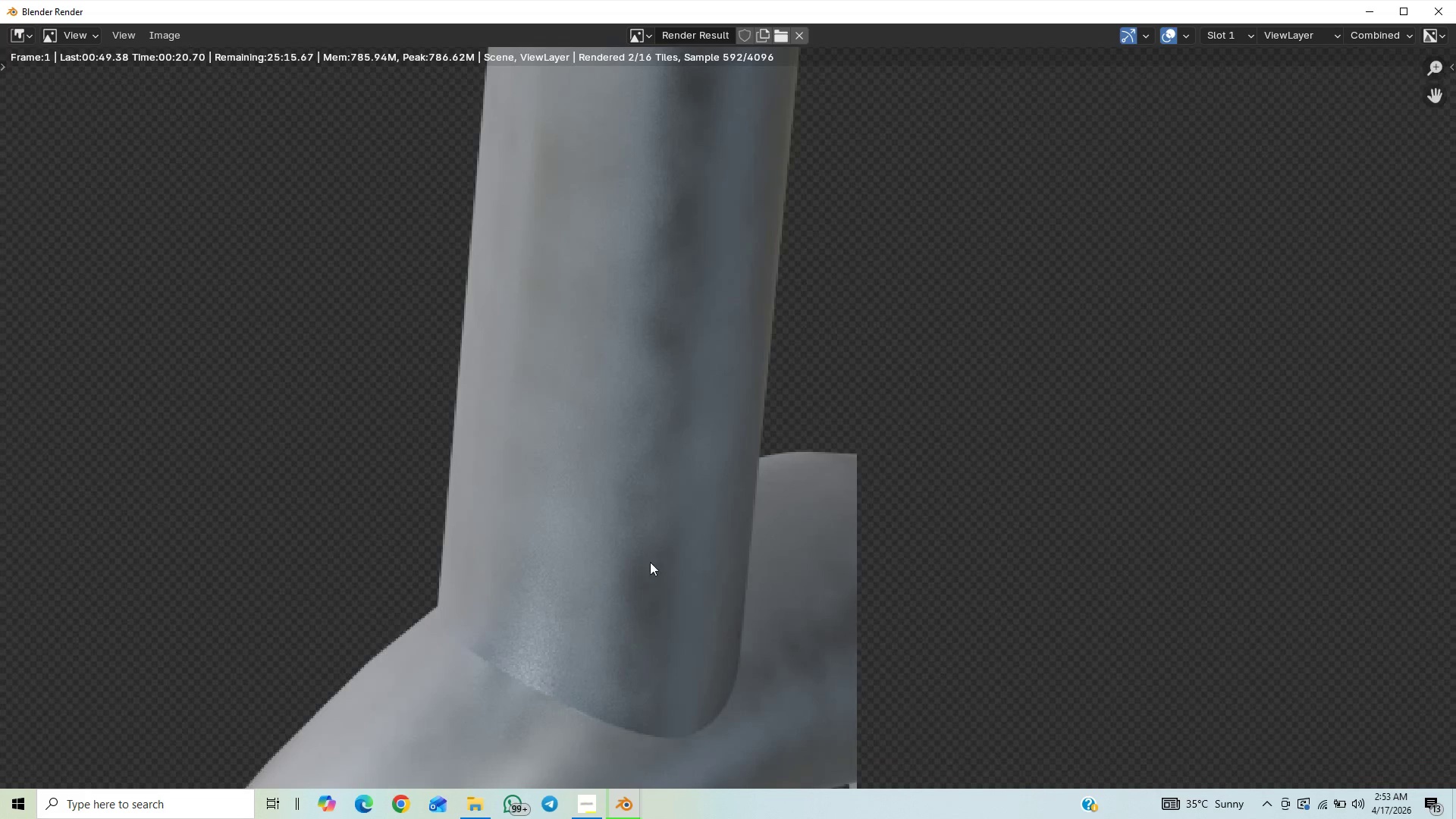 
scroll: coordinate [751, 519], scroll_direction: down, amount: 6.0
 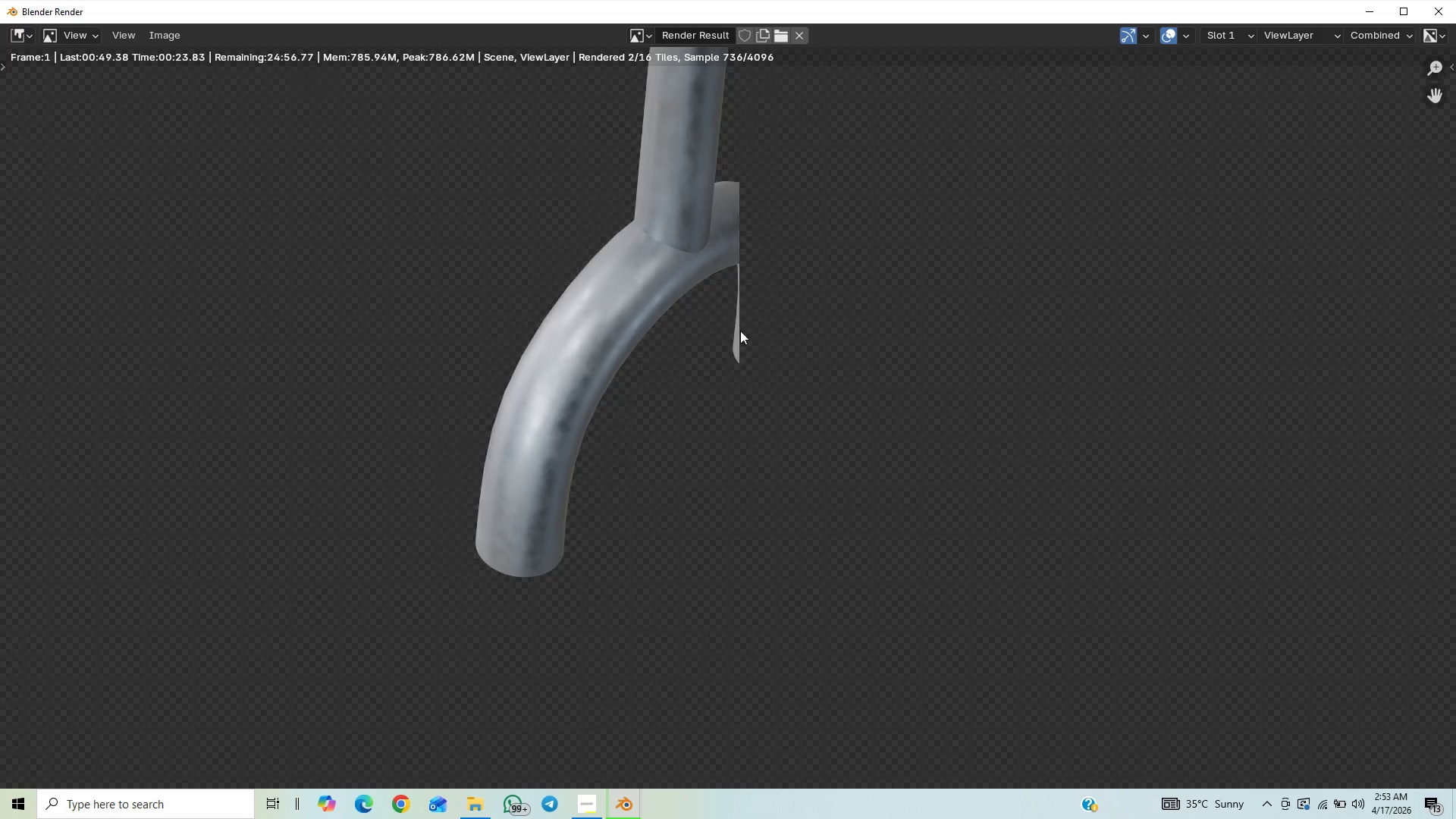 
scroll: coordinate [716, 416], scroll_direction: up, amount: 5.0
 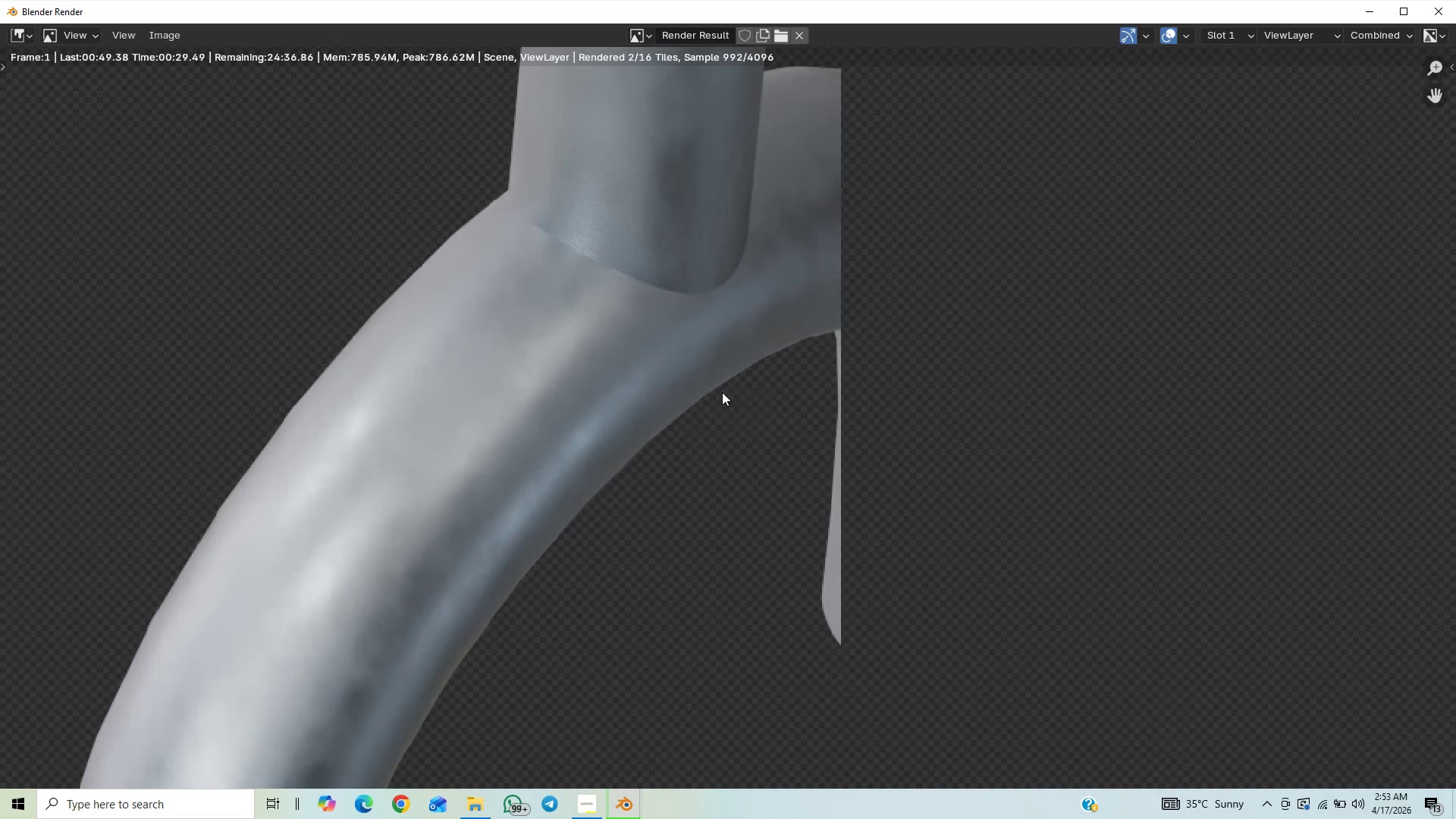 
scroll: coordinate [696, 408], scroll_direction: down, amount: 9.0
 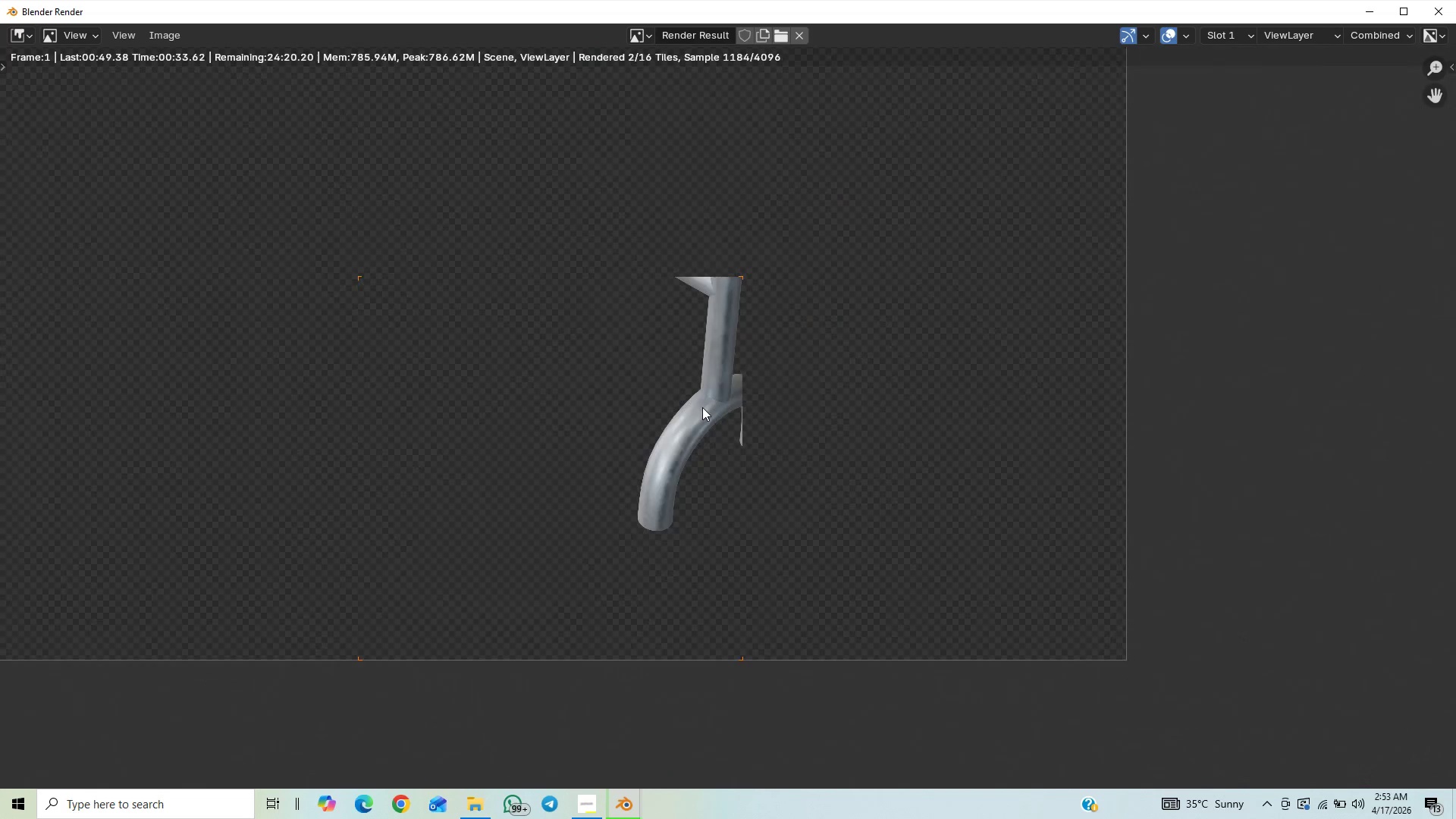 
scroll: coordinate [701, 409], scroll_direction: up, amount: 6.0
 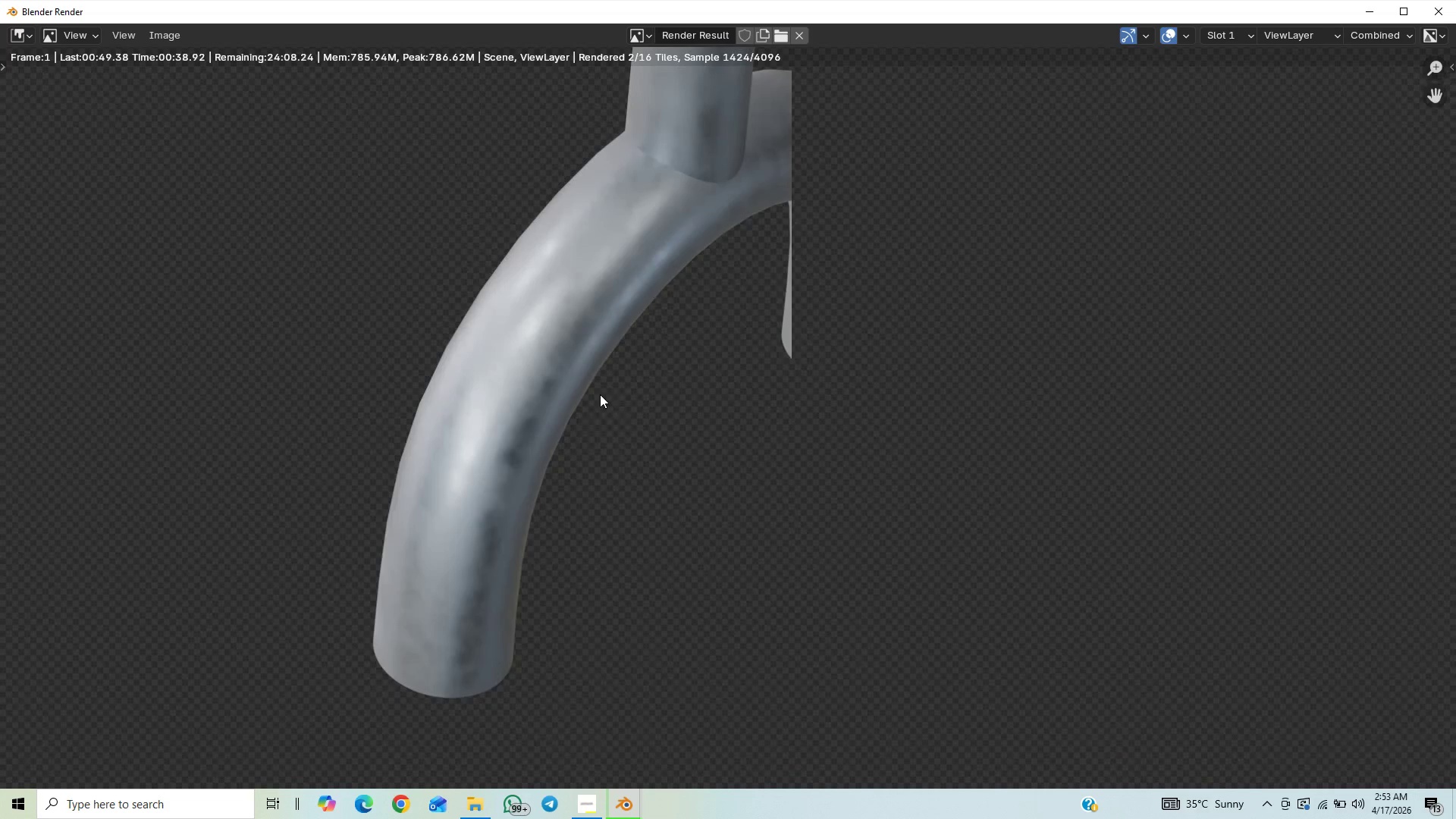 
scroll: coordinate [605, 415], scroll_direction: down, amount: 11.0
 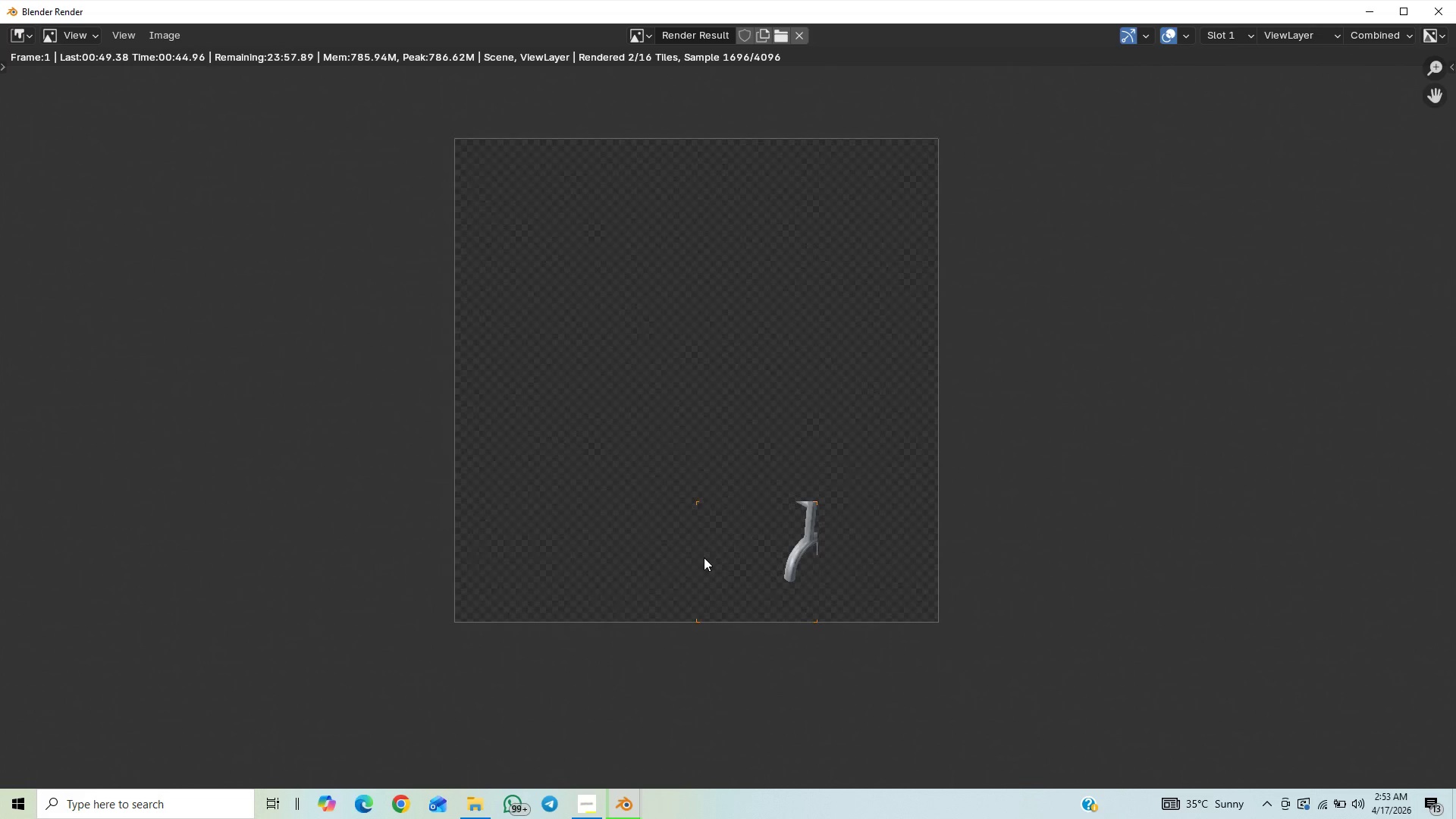 
key(Control+Shift+Escape)
 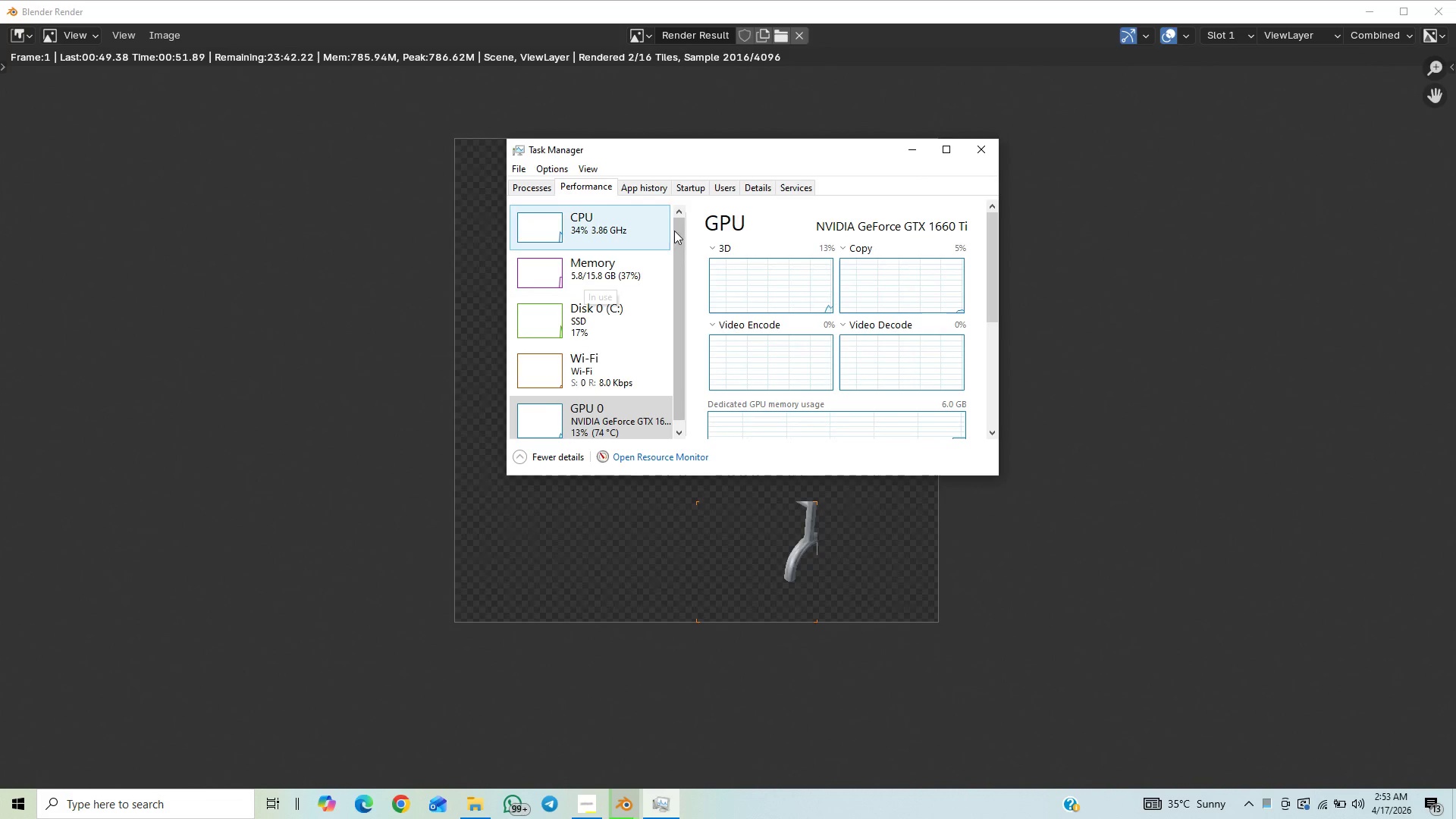 
wait(9.78)
 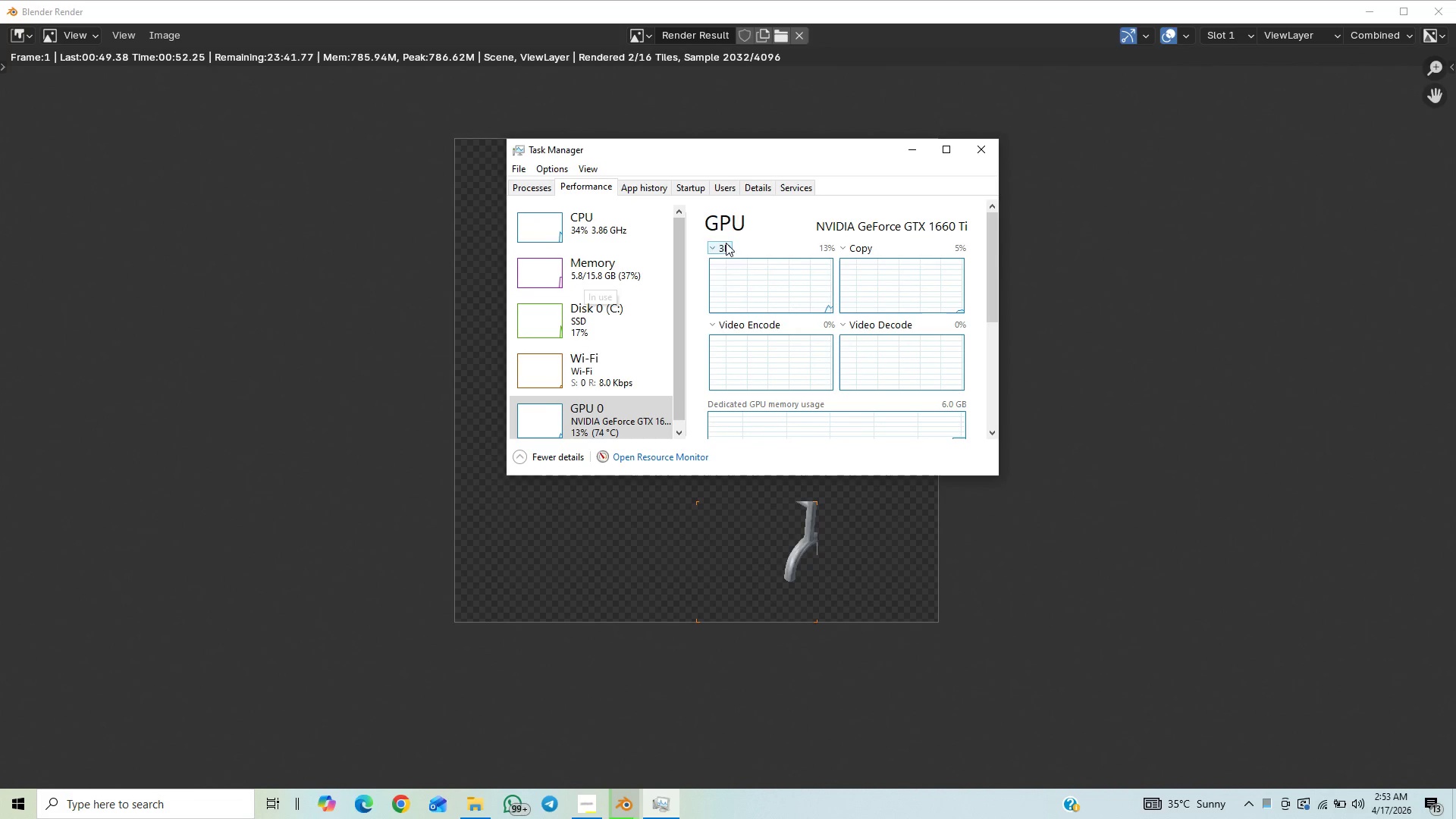 
key(Control+S)
 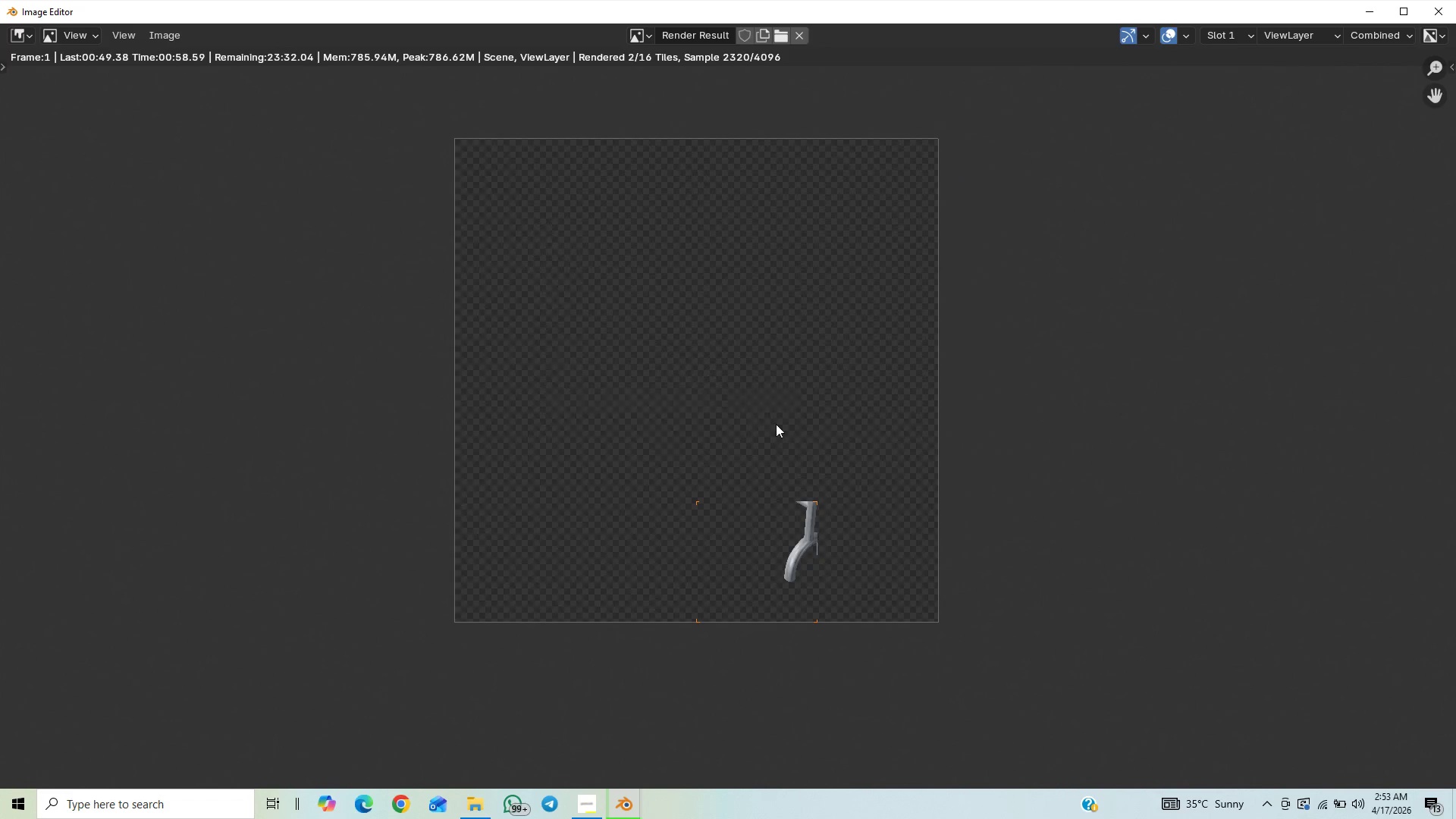 
scroll: coordinate [634, 272], scroll_direction: up, amount: 10.0
 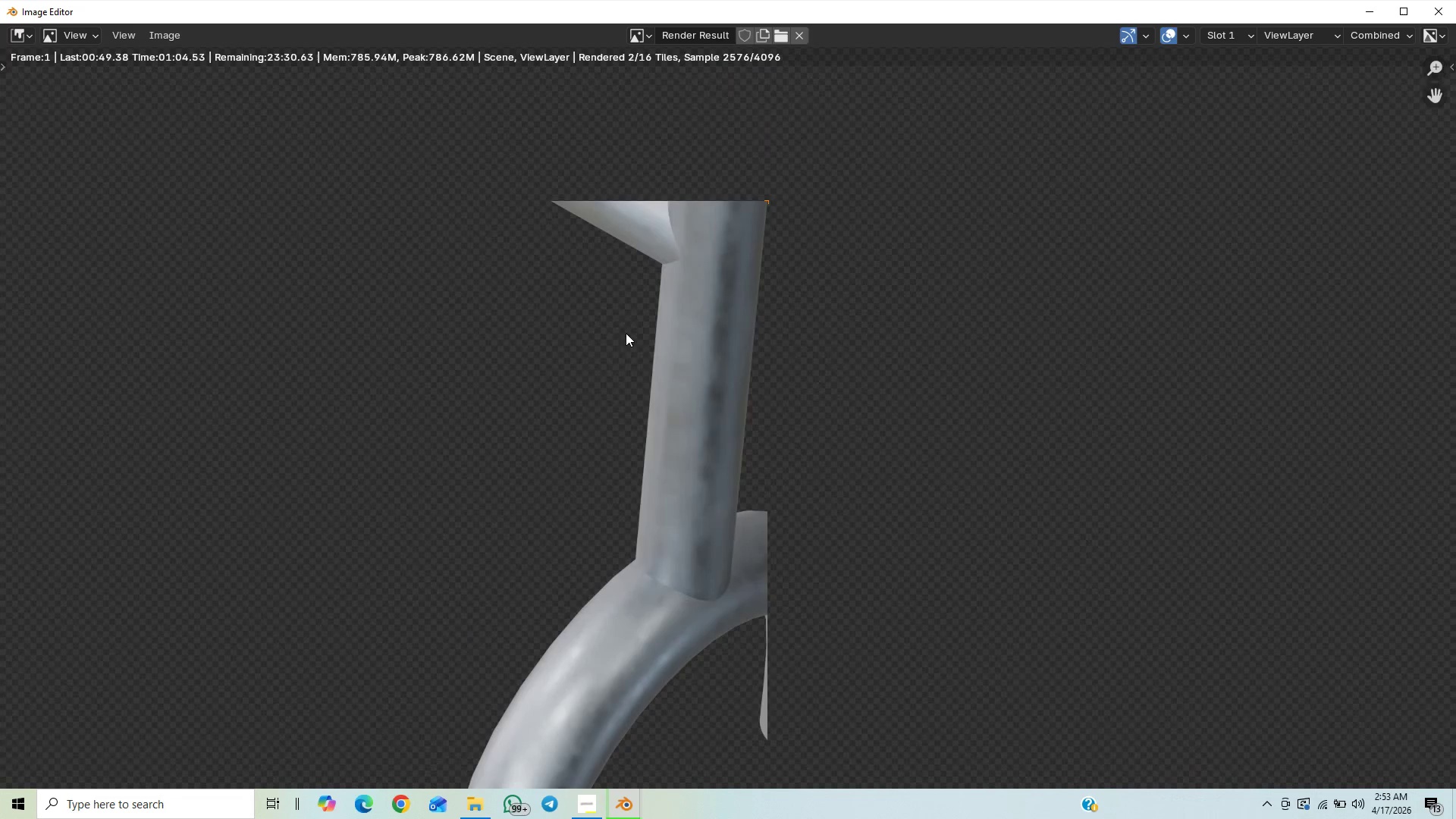 
scroll: coordinate [588, 322], scroll_direction: down, amount: 6.0
 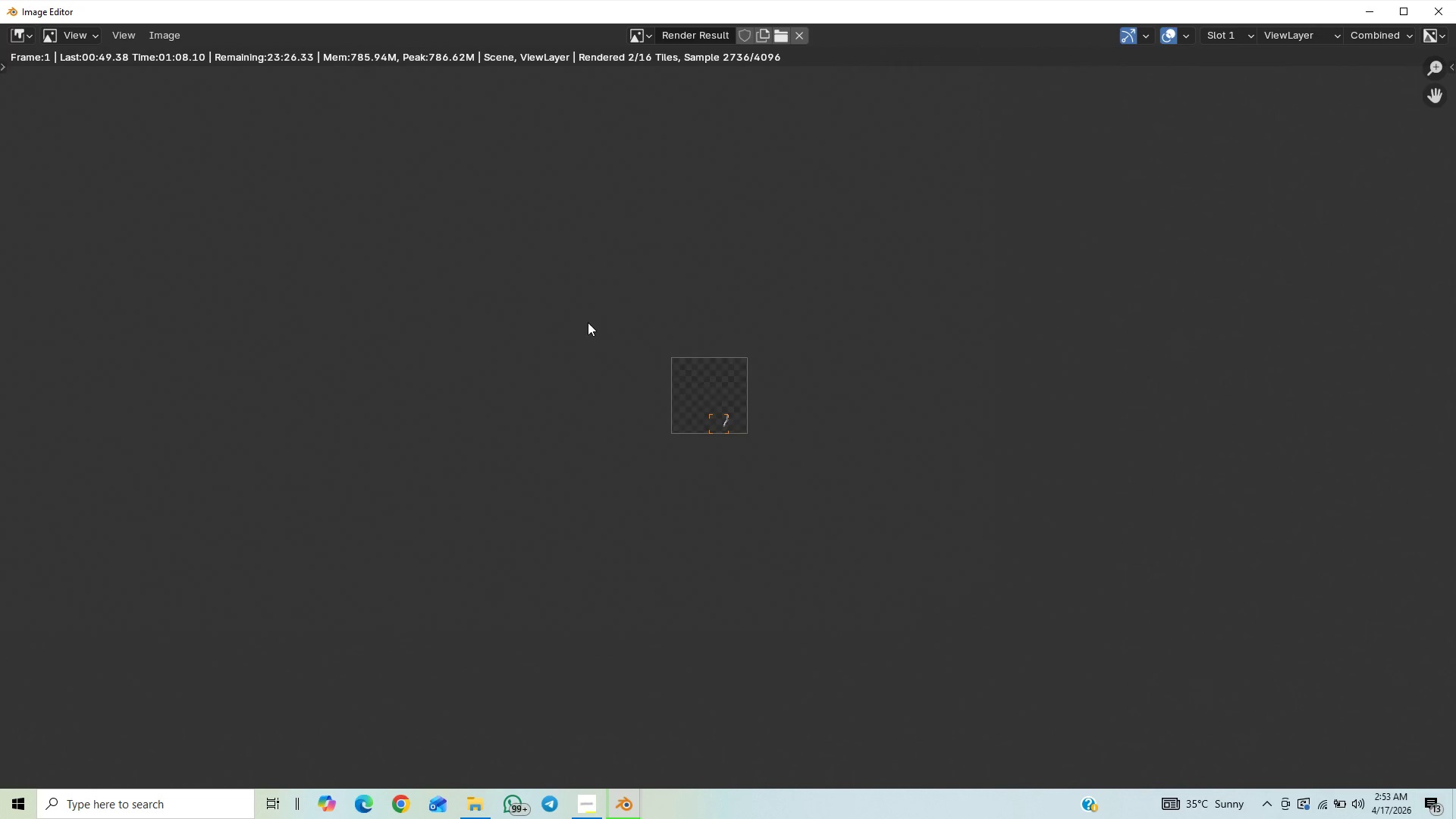 
scroll: coordinate [588, 322], scroll_direction: up, amount: 21.0
 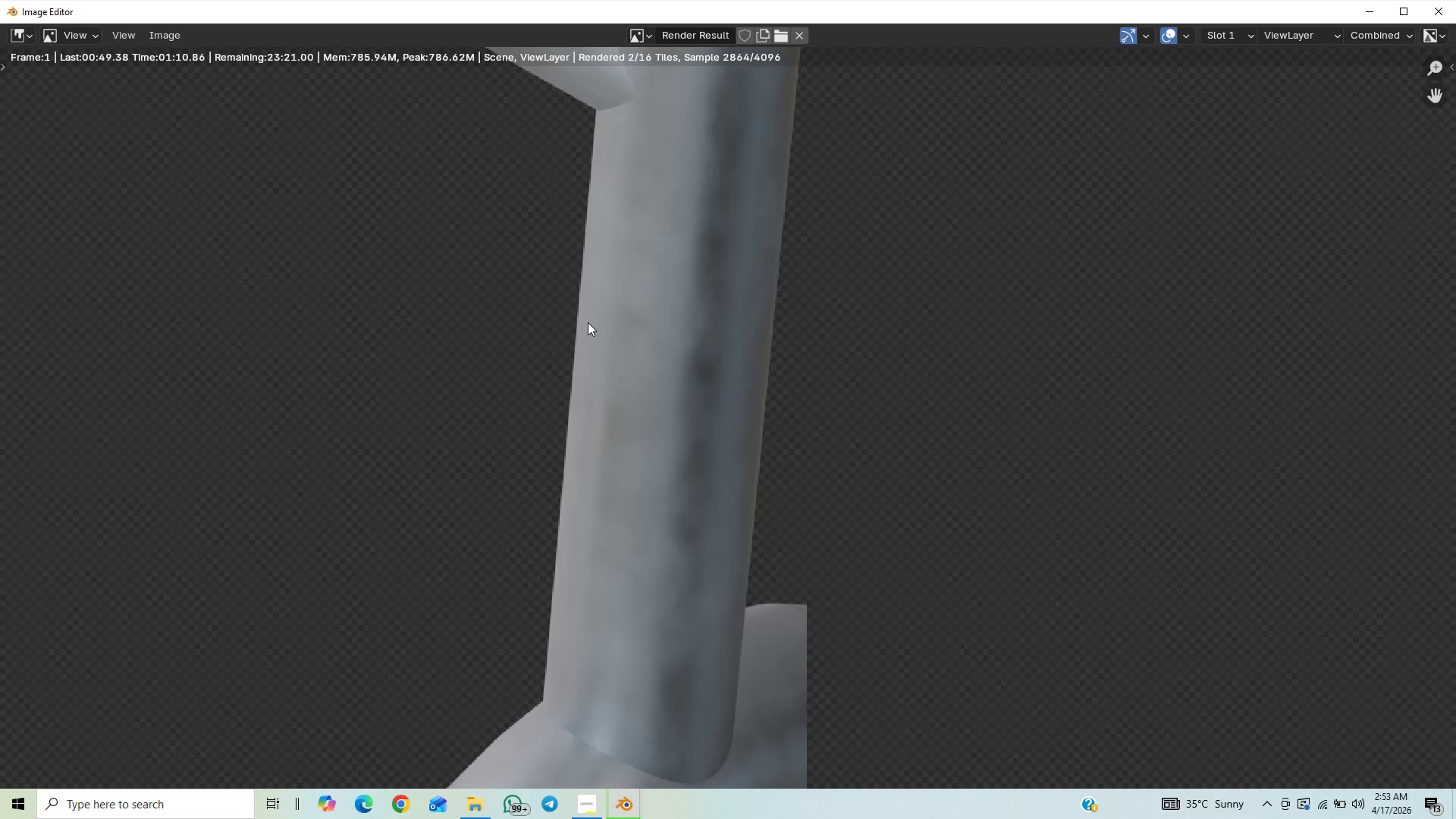 
scroll: coordinate [588, 322], scroll_direction: down, amount: 11.0
 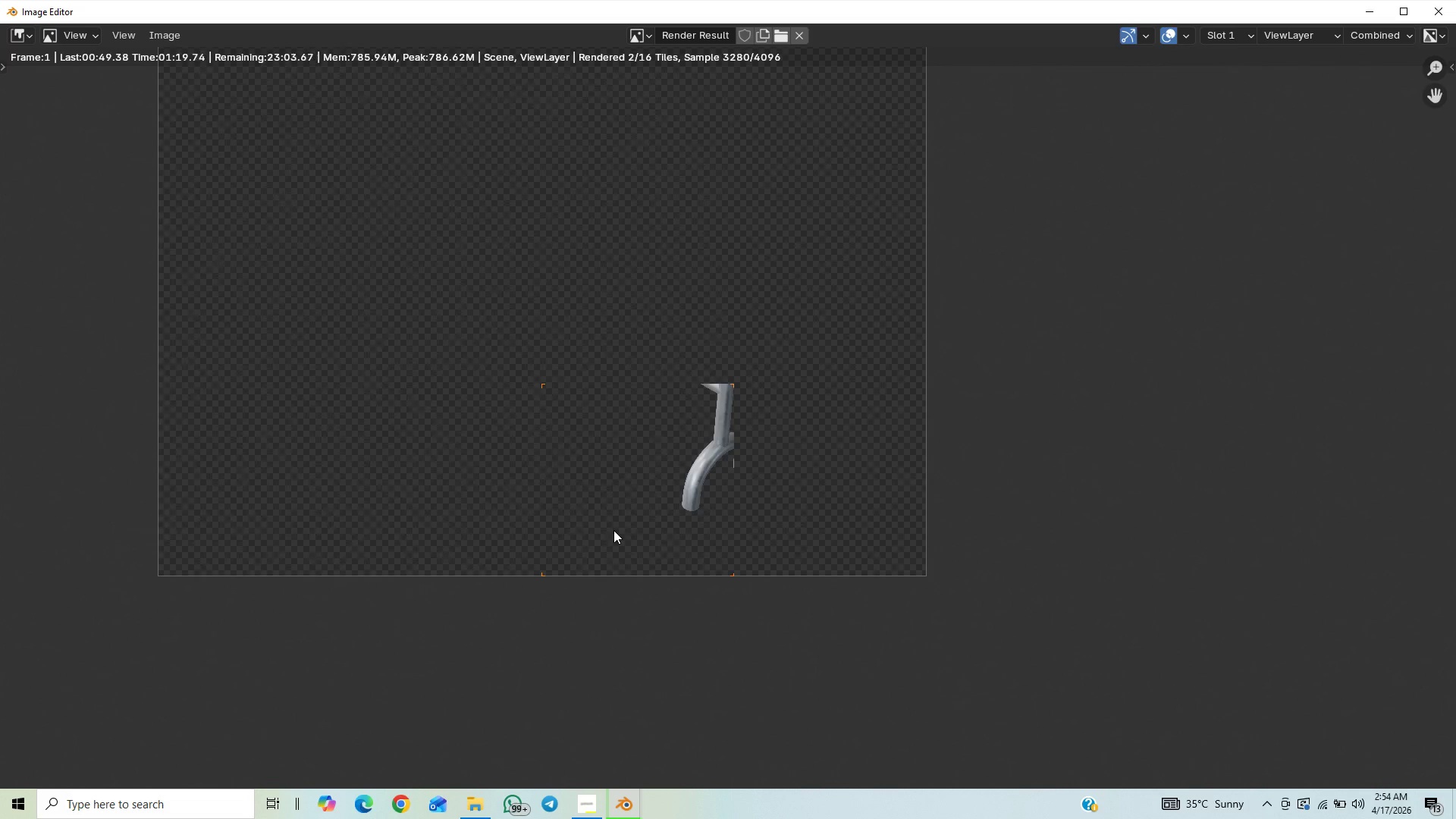 
wait(13.14)
 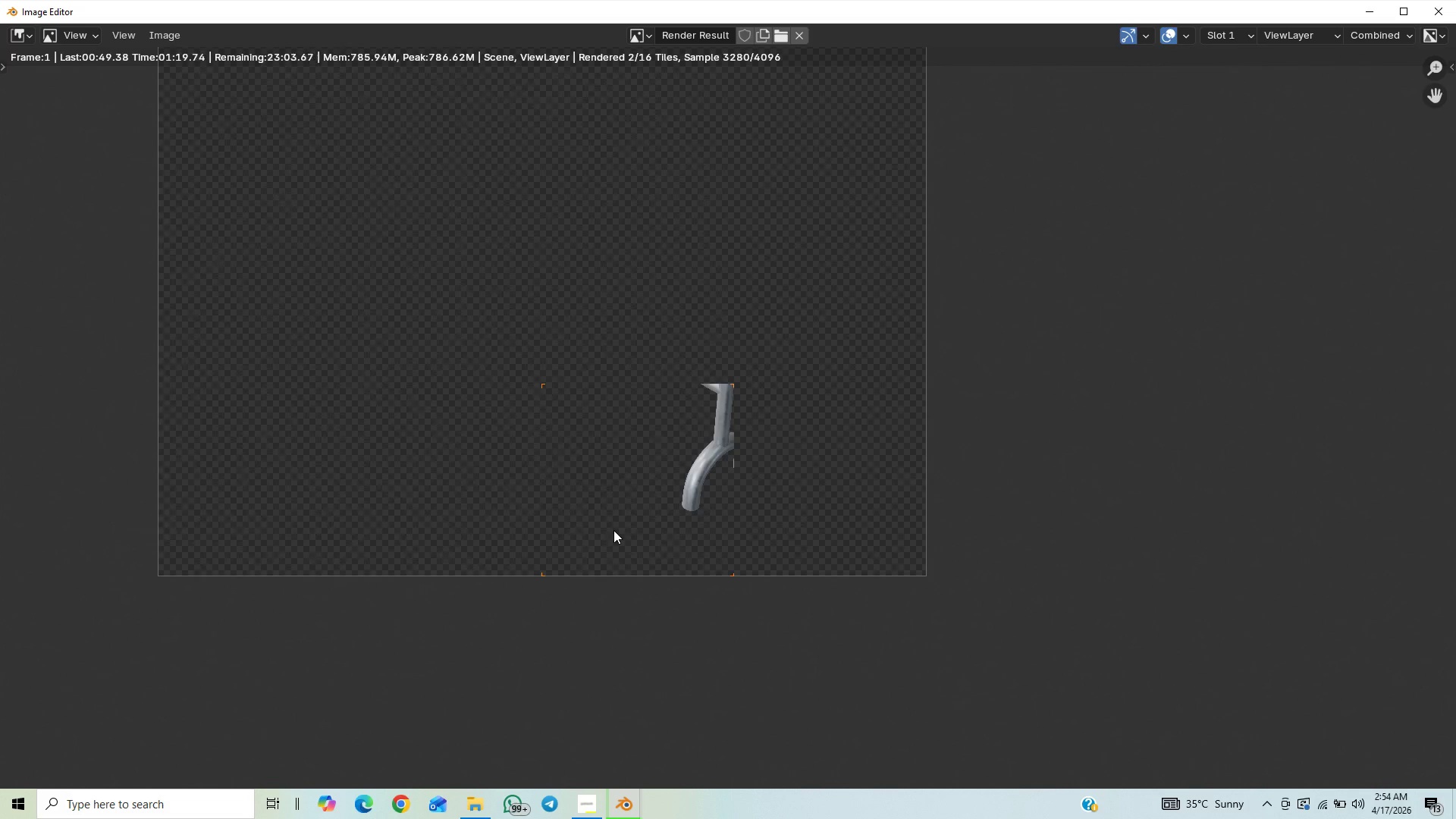 
scroll: coordinate [711, 431], scroll_direction: down, amount: 2.0
 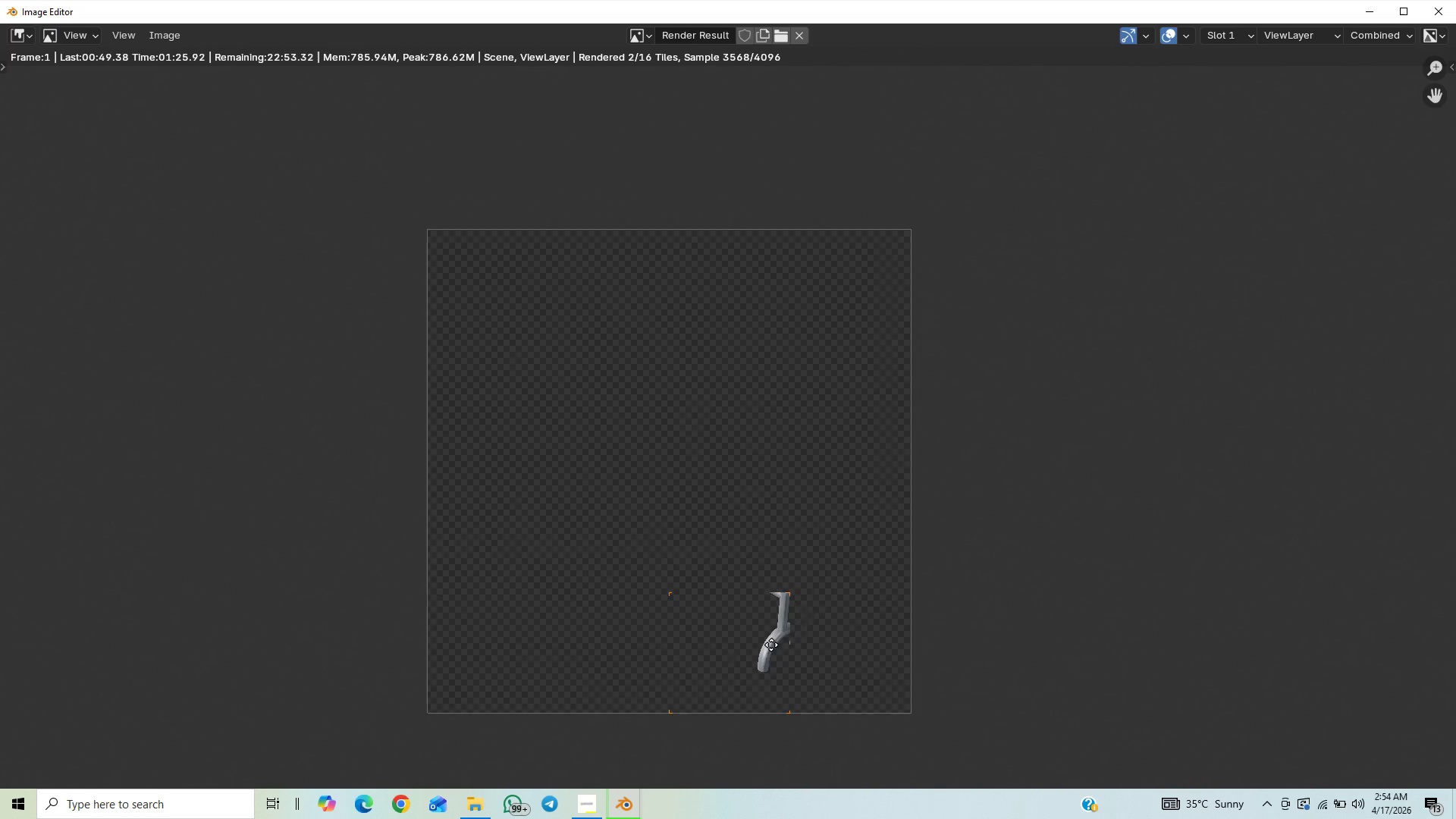 
scroll: coordinate [772, 618], scroll_direction: up, amount: 32.0
 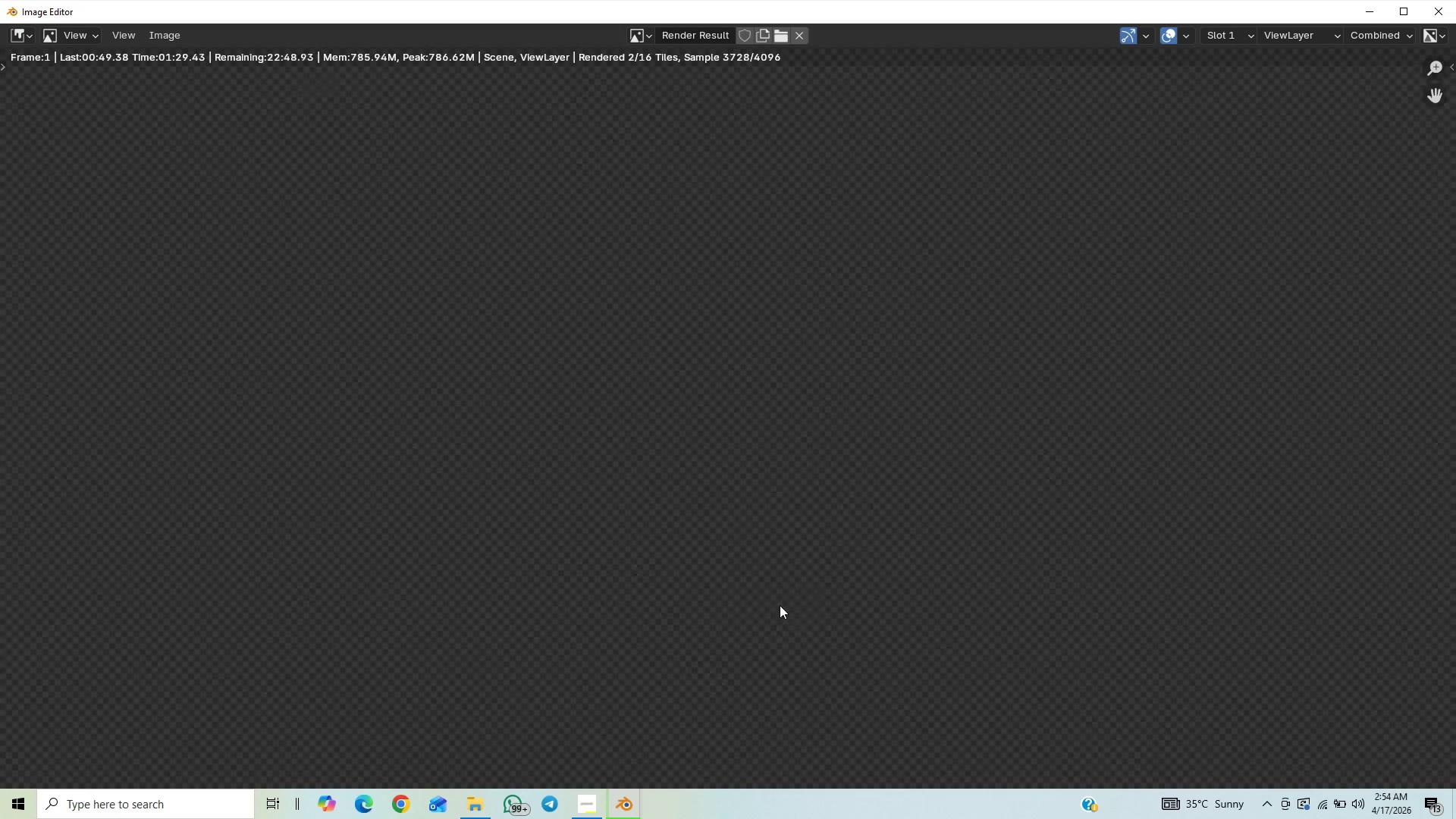 
scroll: coordinate [782, 596], scroll_direction: down, amount: 33.0
 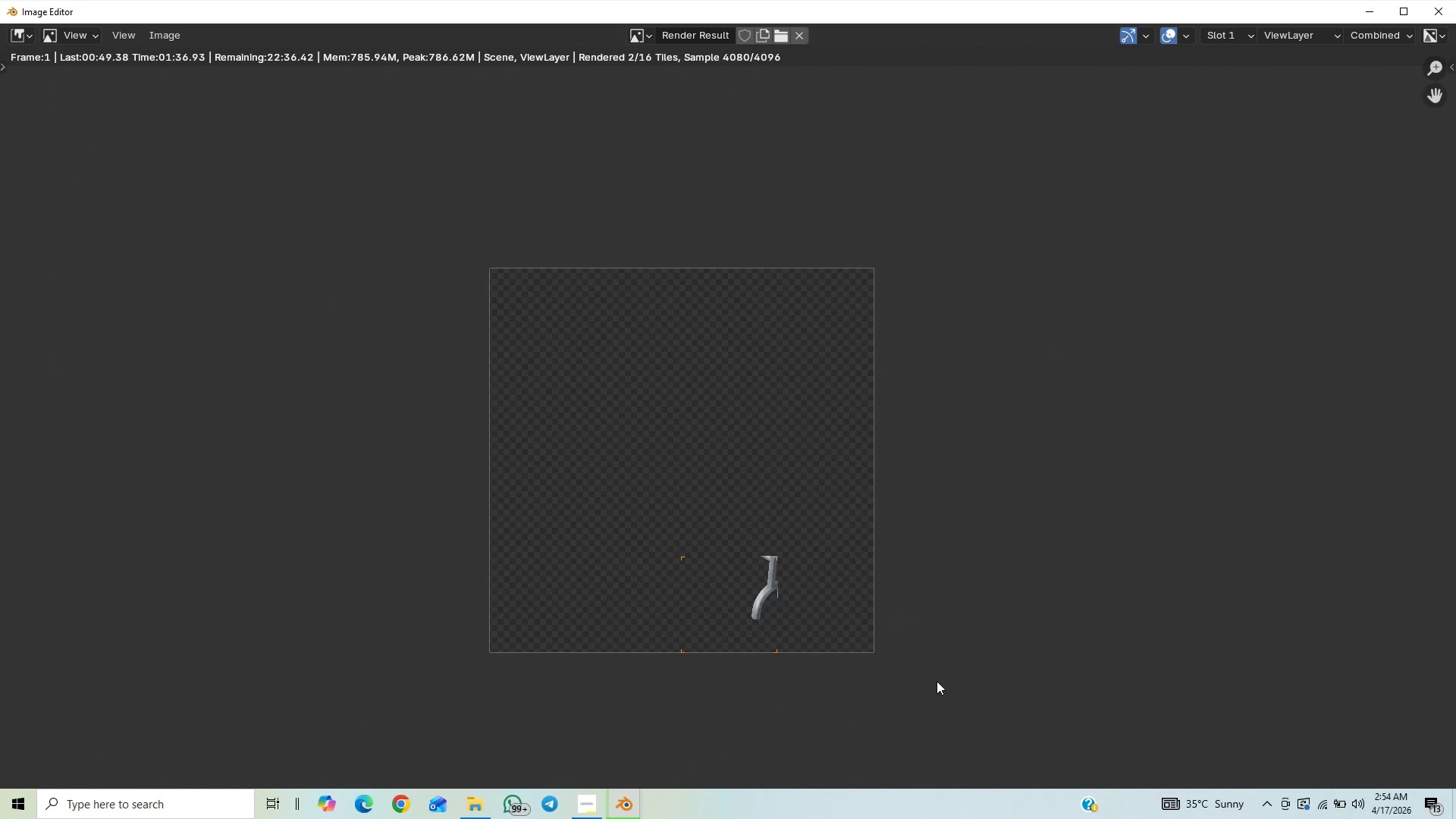 
wait(7.09)
 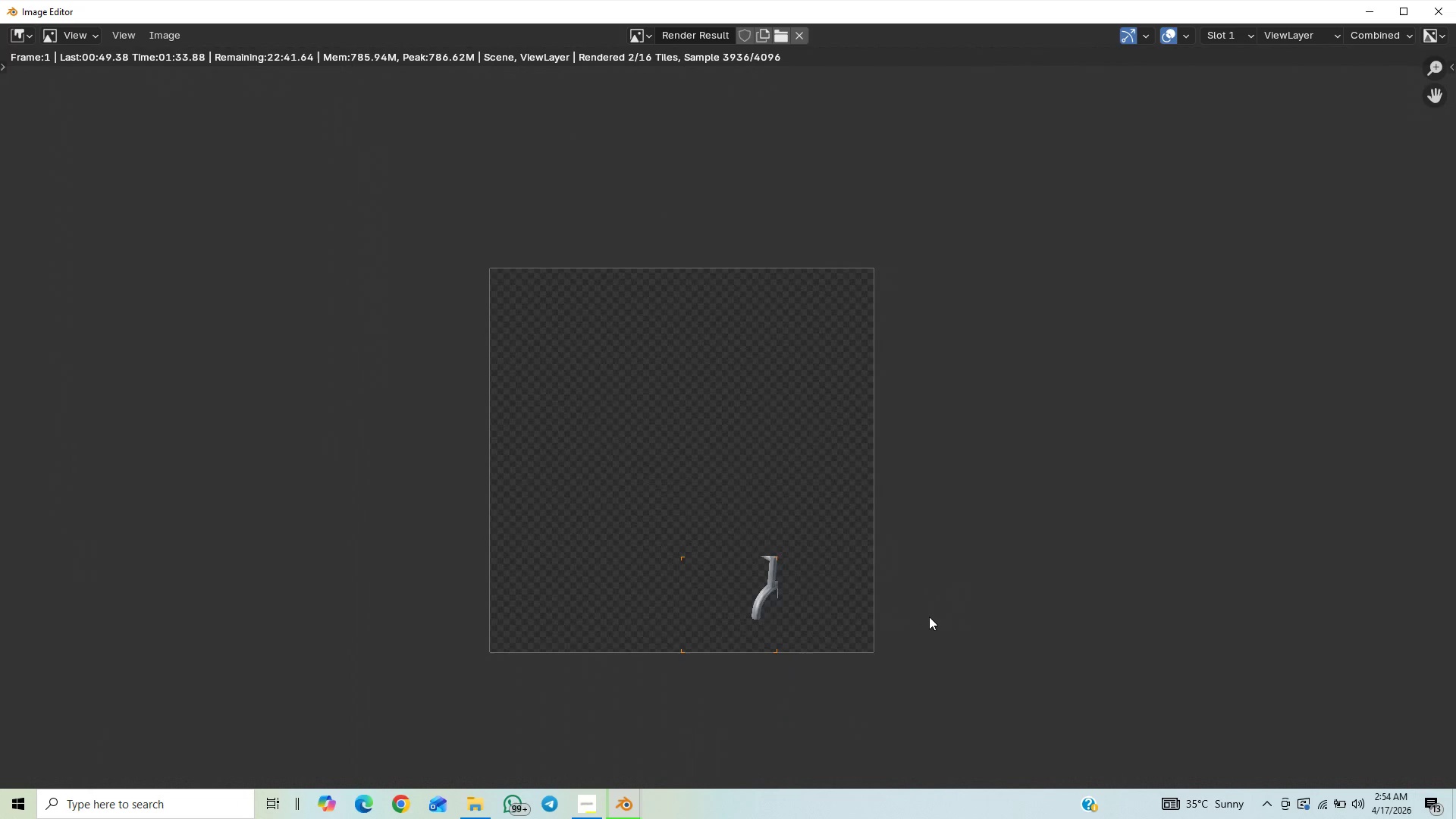 
scroll: coordinate [1021, 737], scroll_direction: up, amount: 3.0
 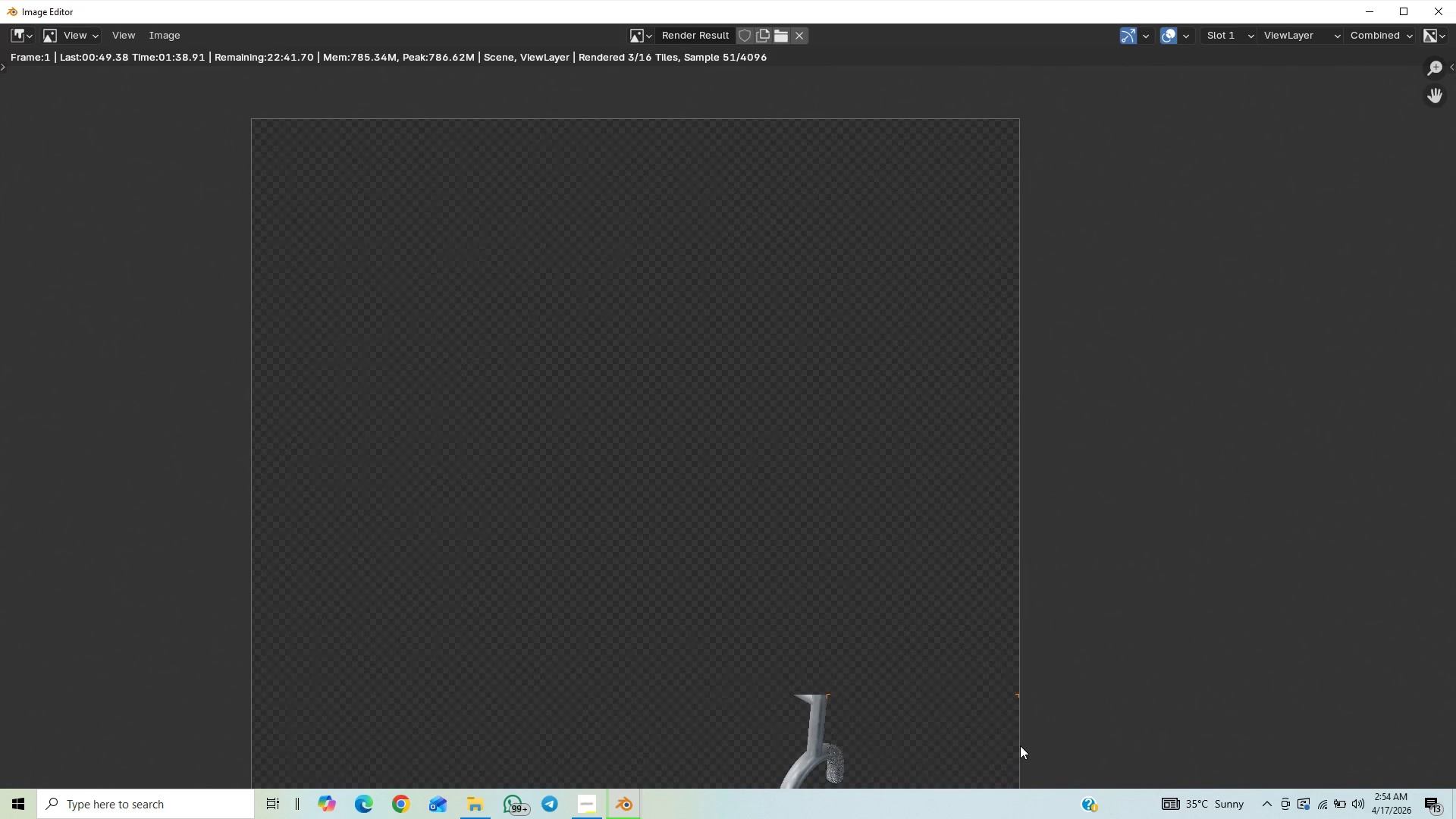 
scroll: coordinate [1021, 750], scroll_direction: down, amount: 3.0
 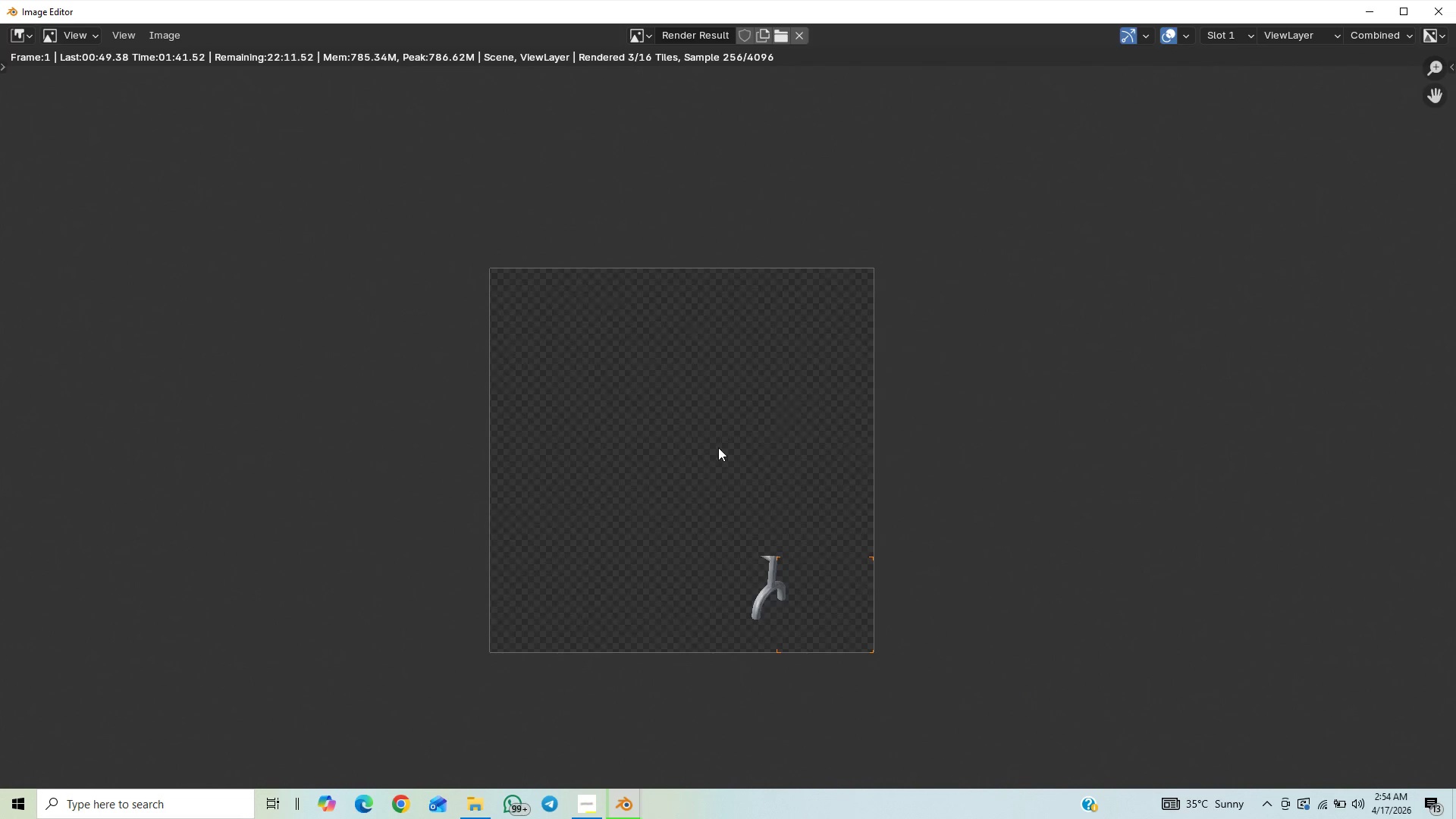 
scroll: coordinate [796, 466], scroll_direction: up, amount: 46.0
 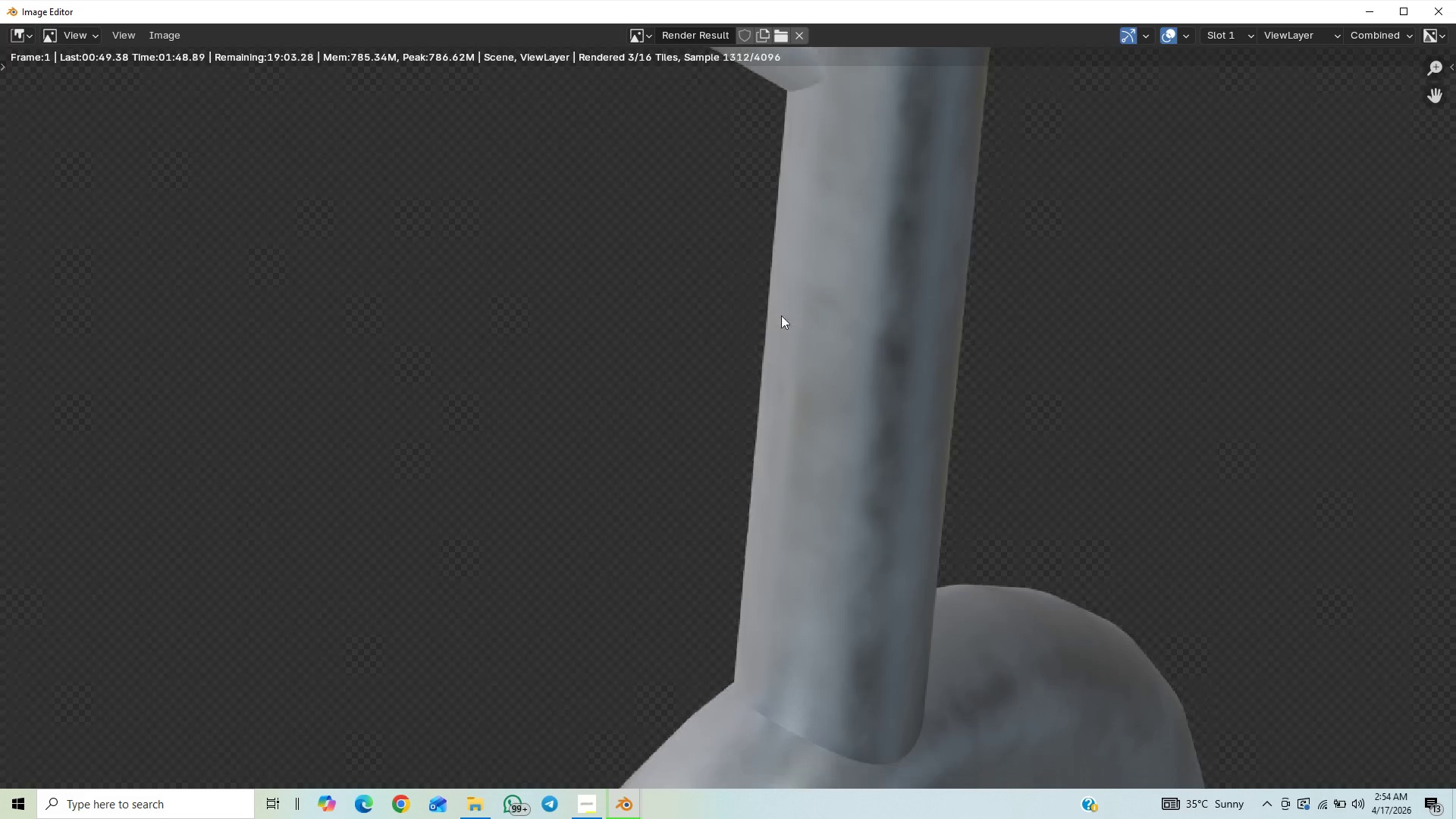 
scroll: coordinate [780, 306], scroll_direction: down, amount: 3.0
 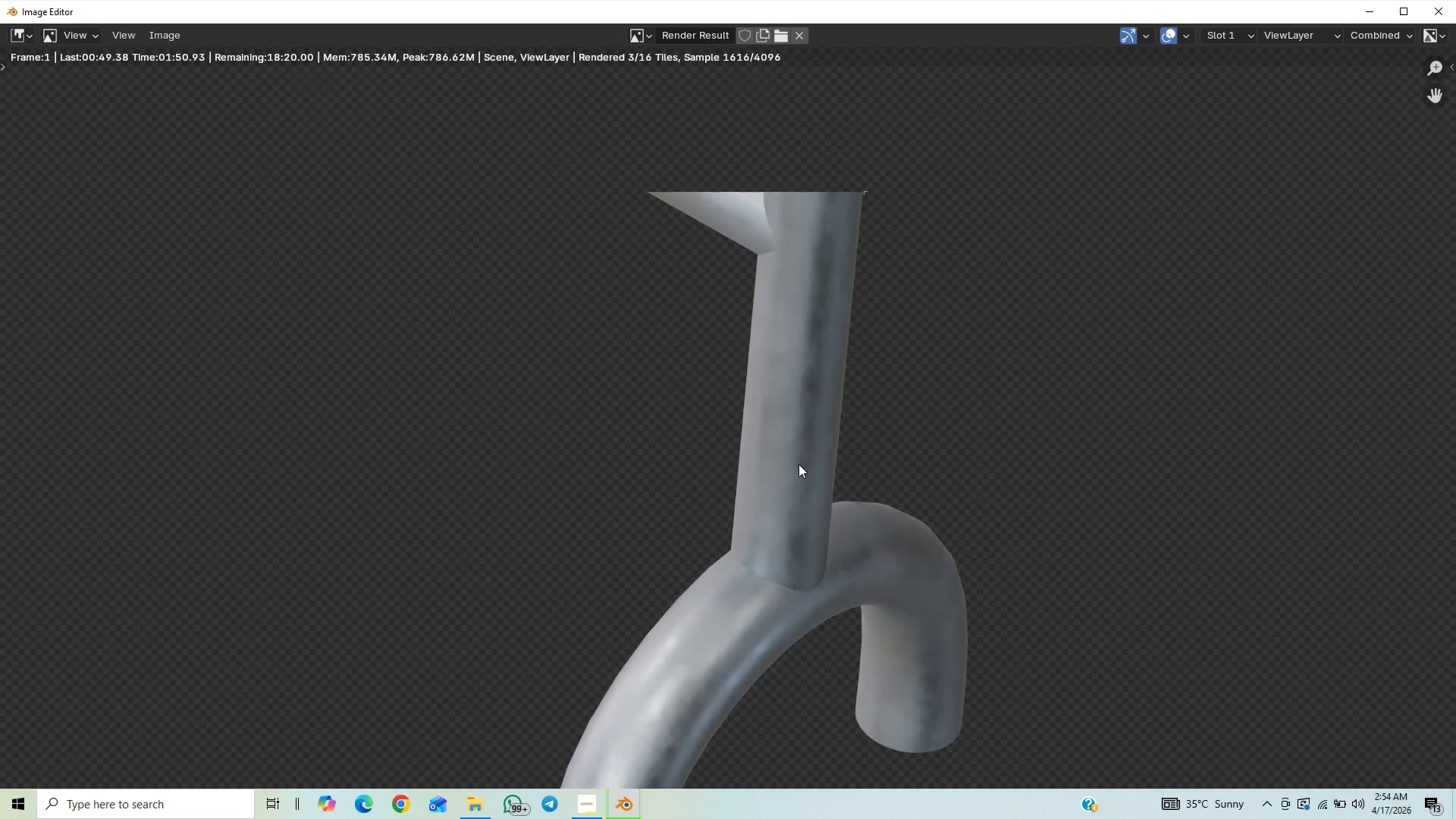 
scroll: coordinate [798, 464], scroll_direction: up, amount: 1.0
 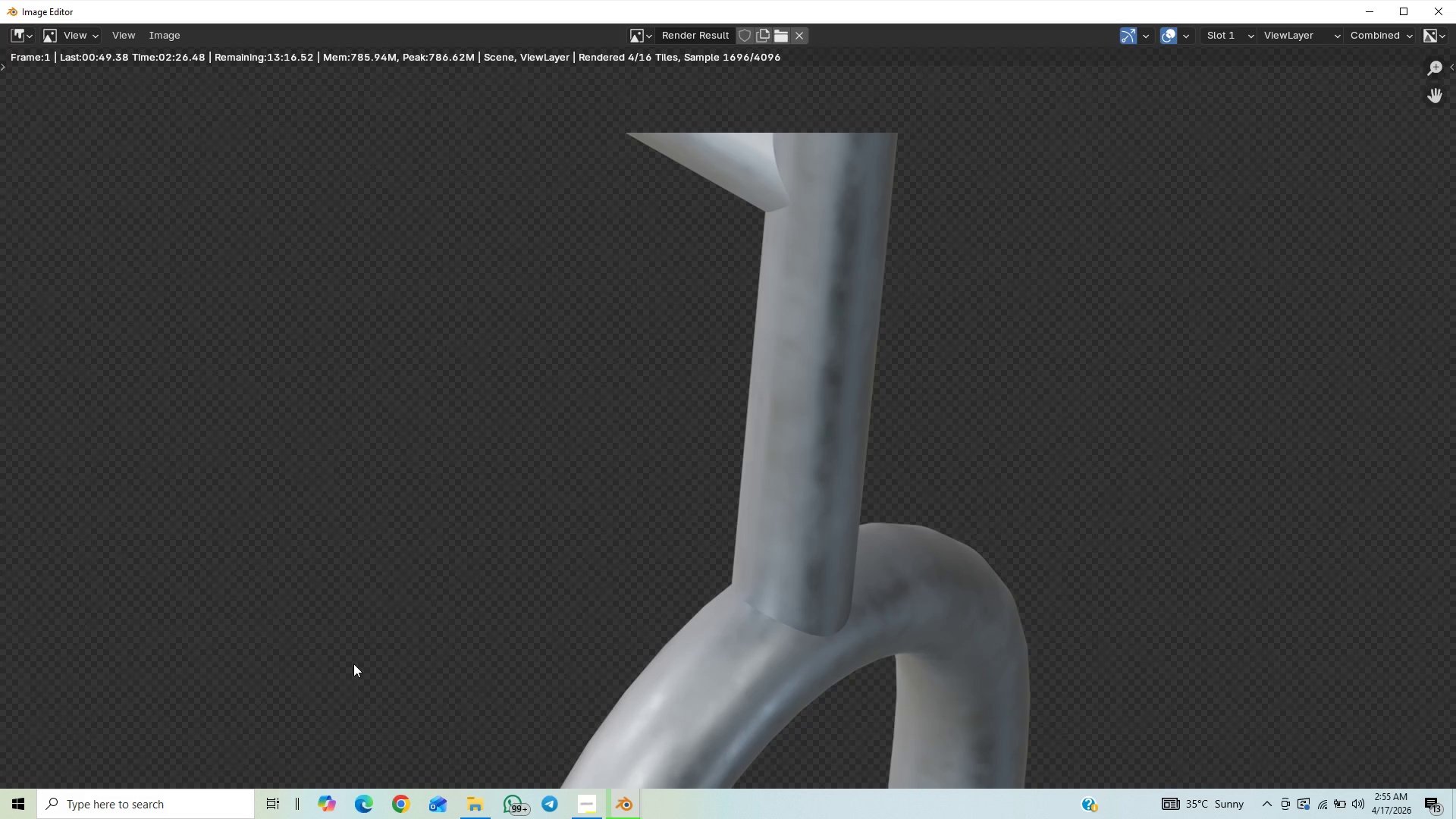 
wait(39.87)
 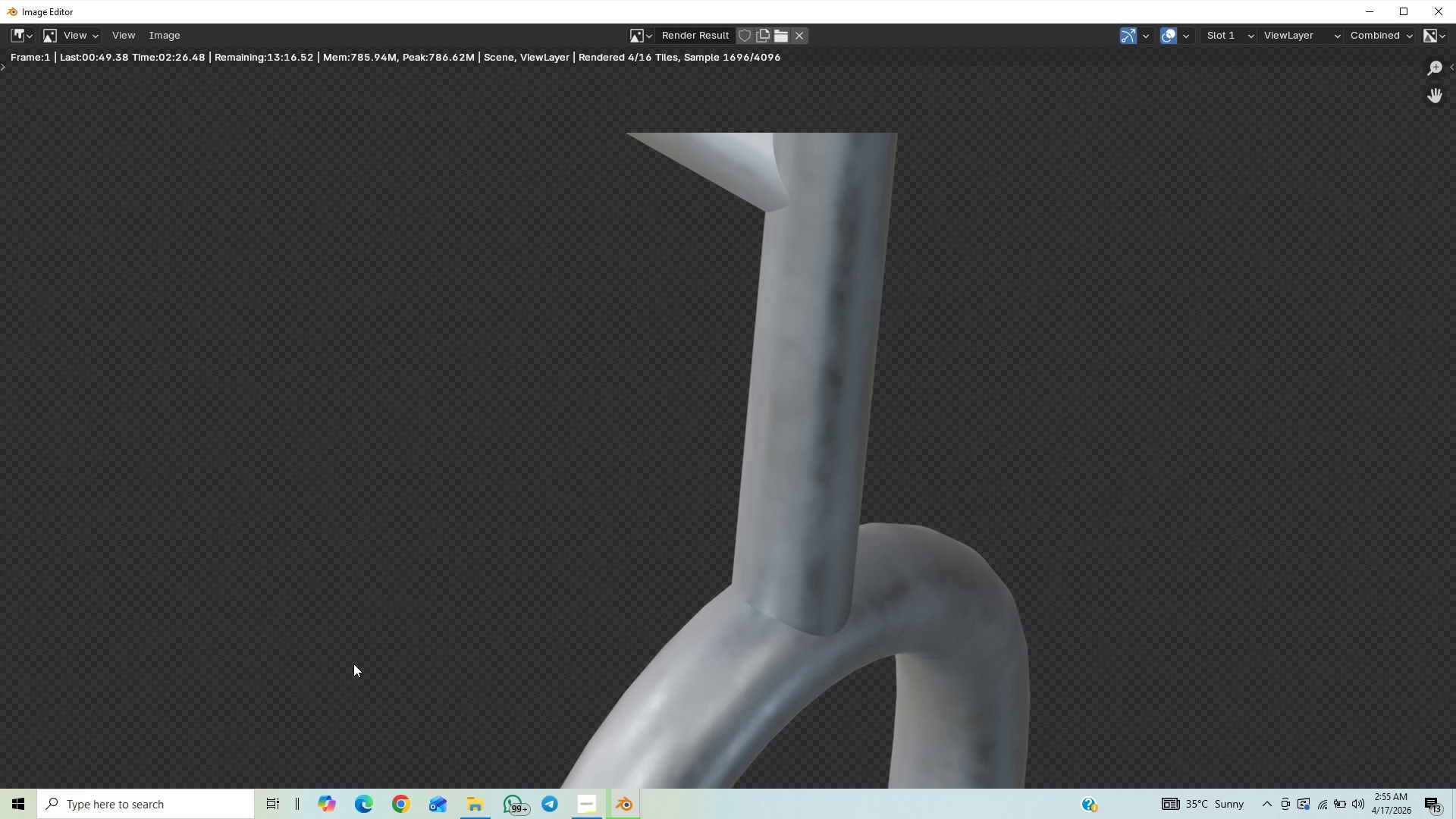 
scroll: coordinate [857, 542], scroll_direction: down, amount: 23.0
 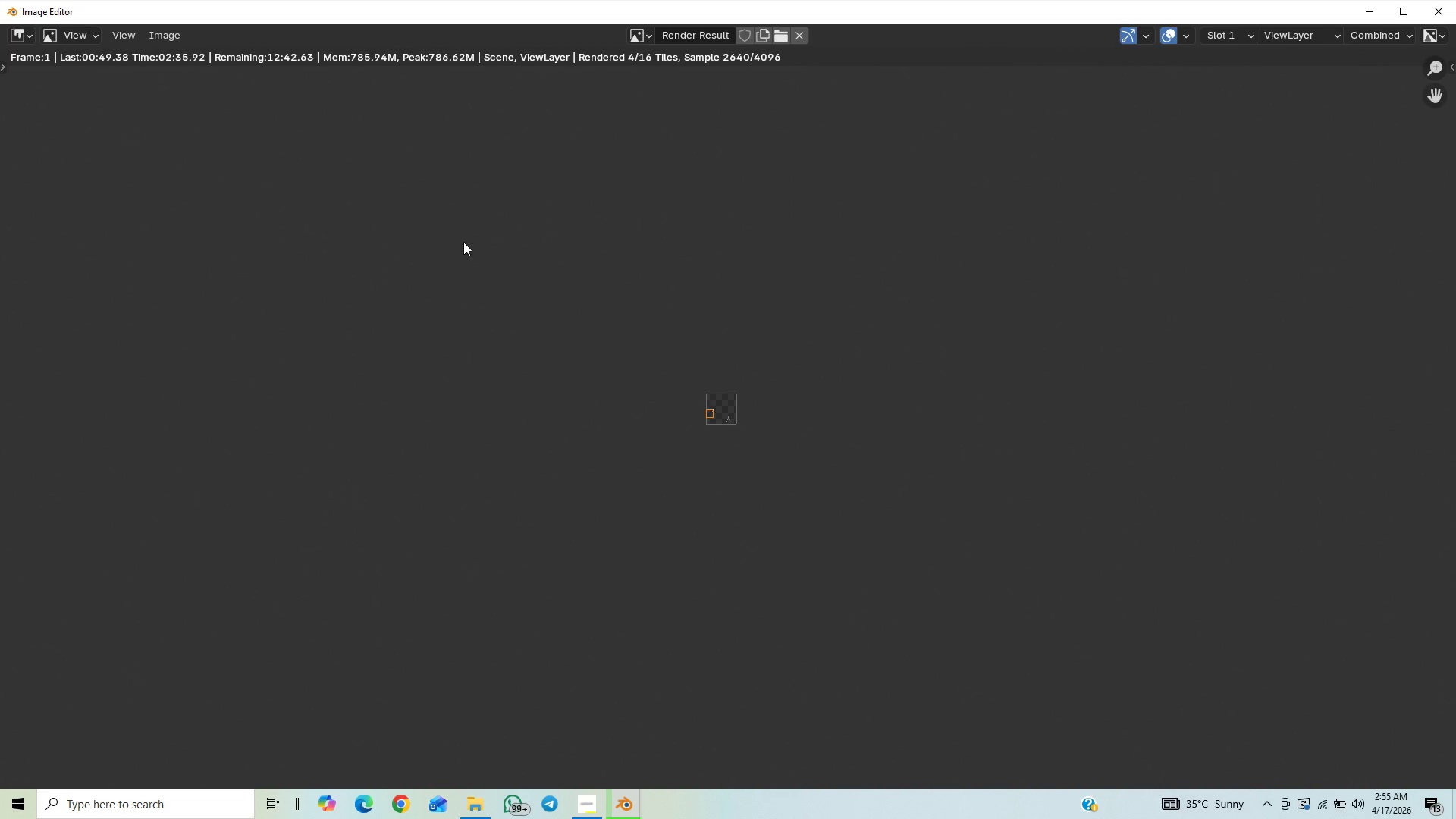 
wait(5.23)
 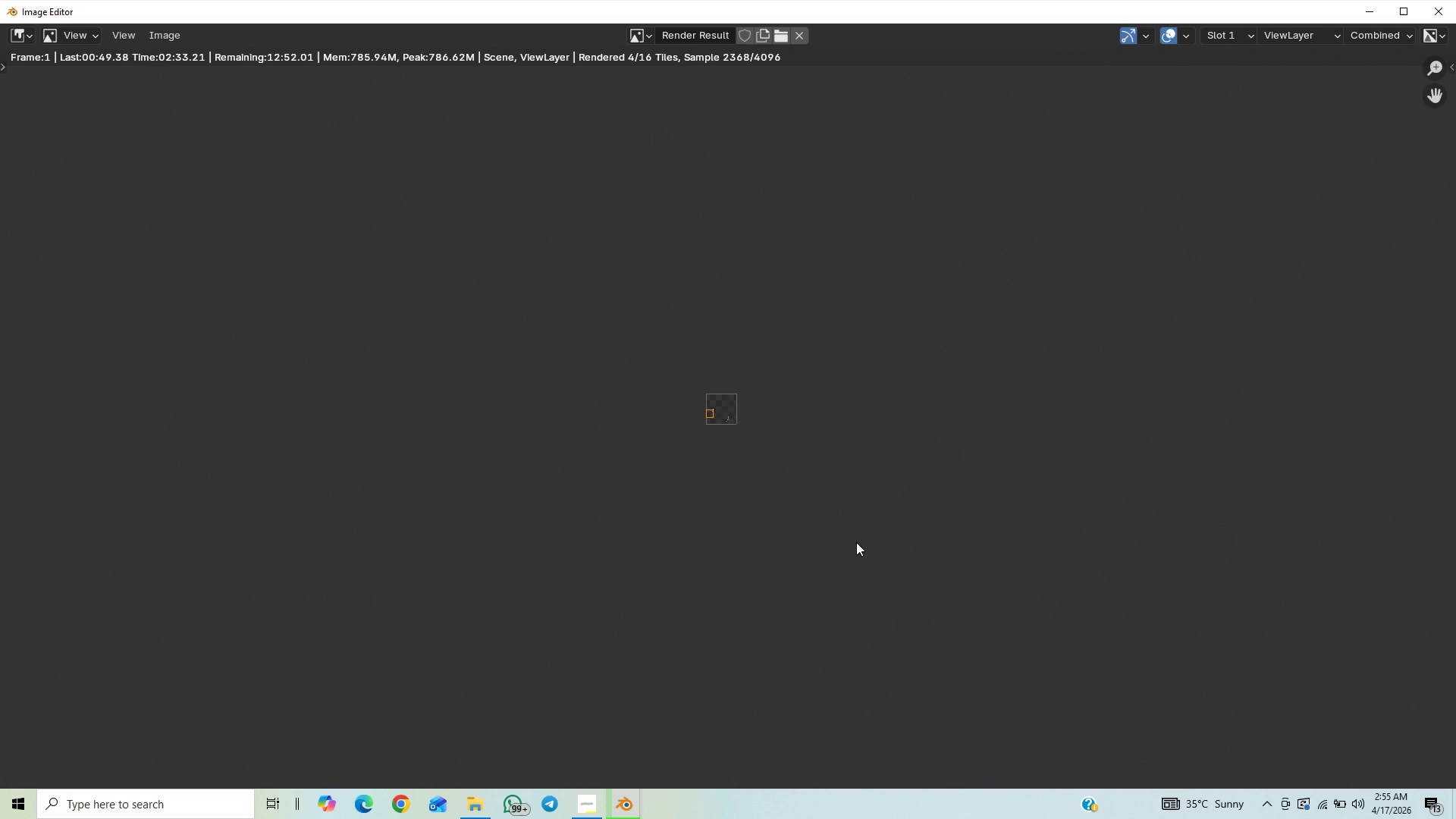 
scroll: coordinate [141, 89], scroll_direction: down, amount: 5.0
 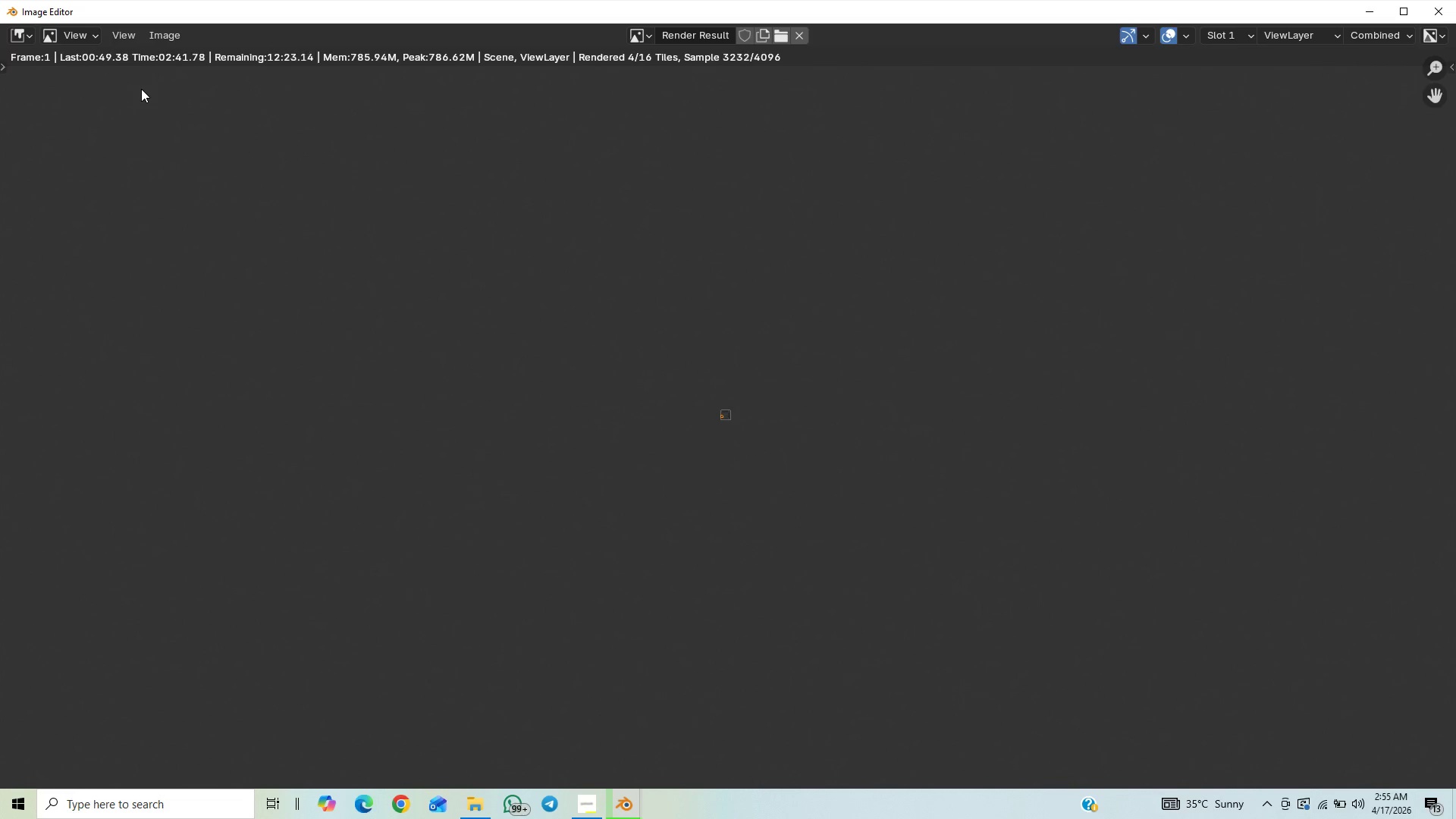 
wait(5.18)
 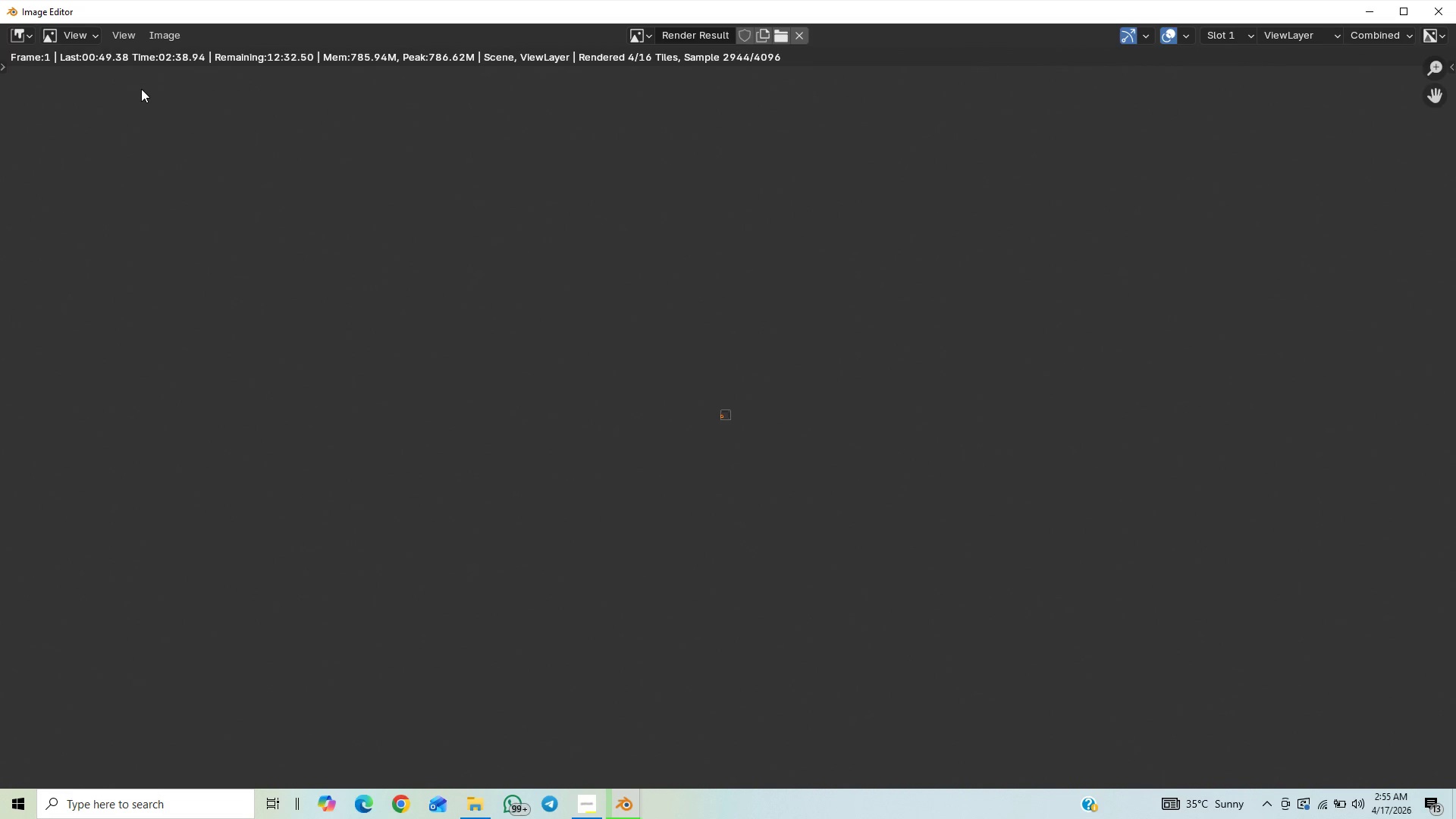 
scroll: coordinate [141, 89], scroll_direction: down, amount: 1.0
 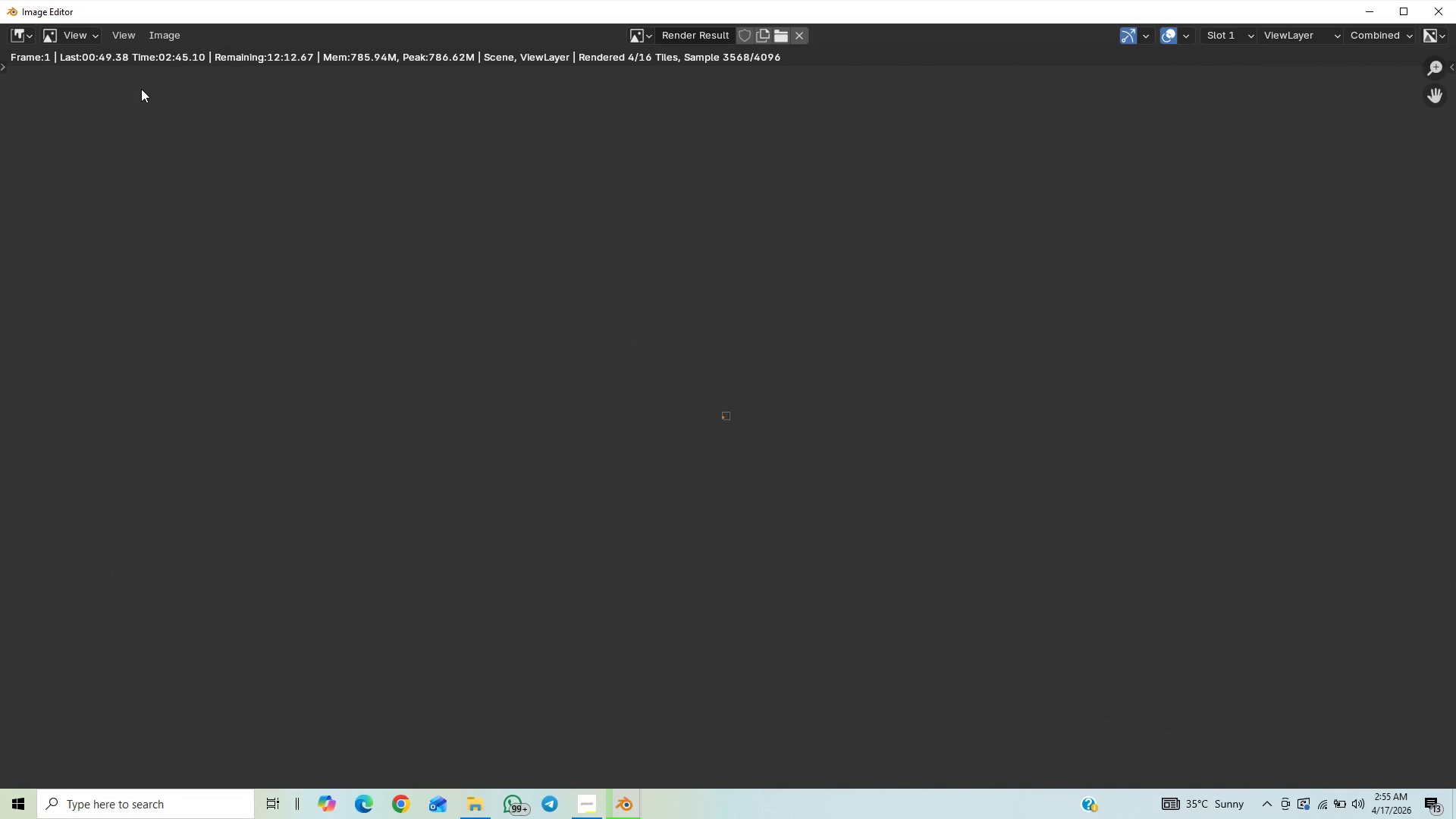 
scroll: coordinate [141, 89], scroll_direction: up, amount: 1.0
 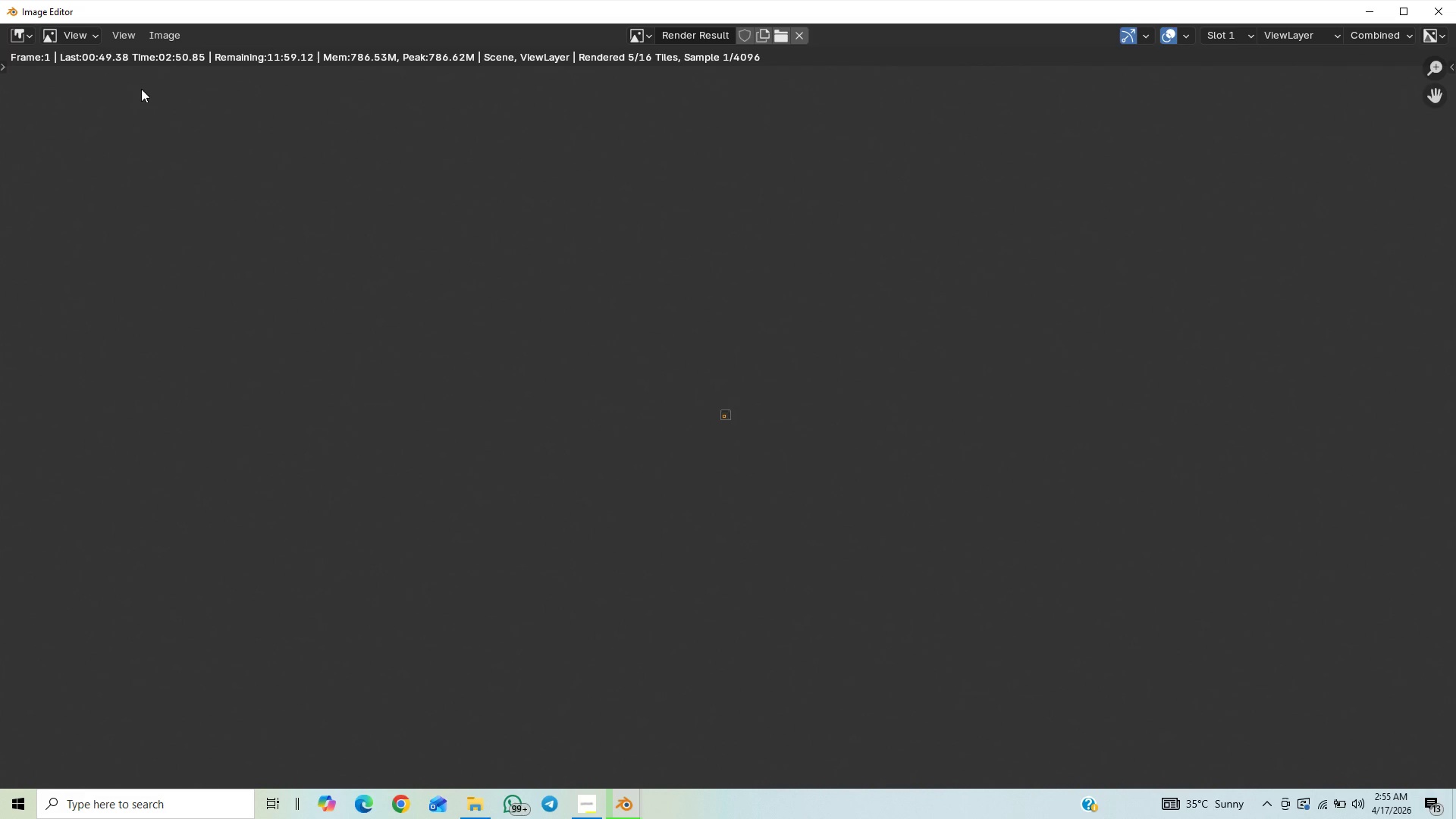 
wait(6.78)
 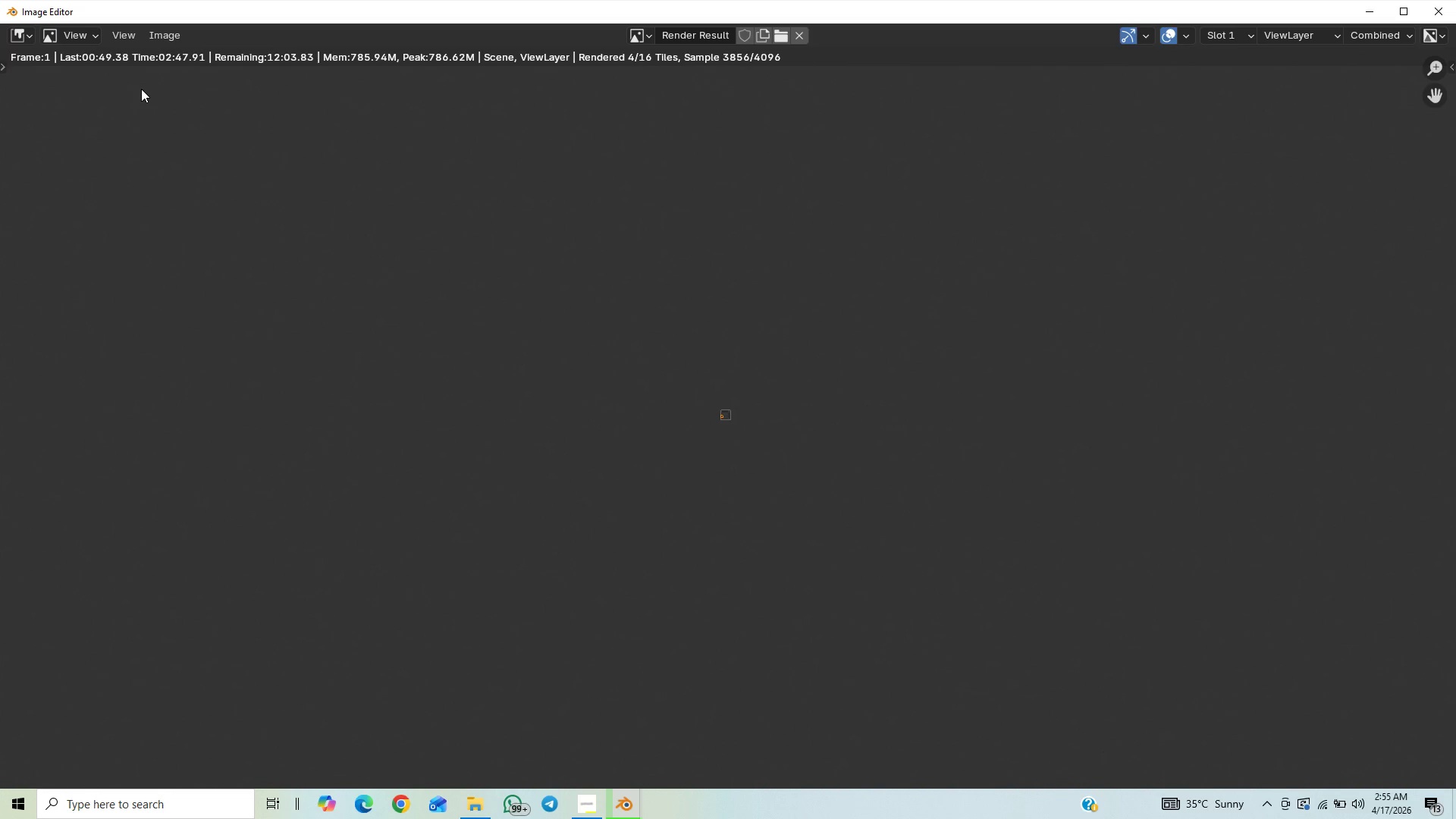 
scroll: coordinate [461, 479], scroll_direction: down, amount: 1.0
 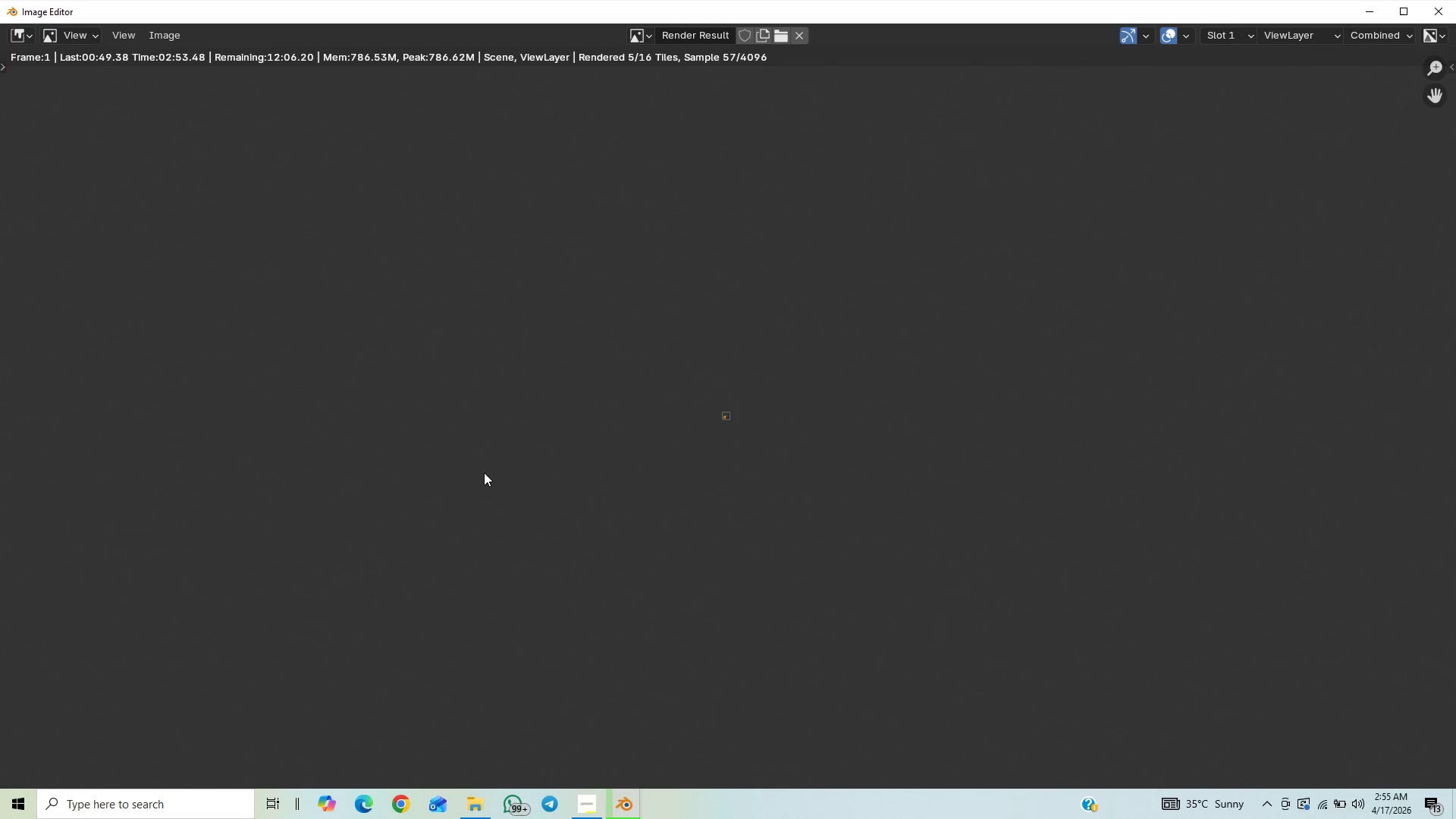 
scroll: coordinate [488, 480], scroll_direction: up, amount: 13.0
 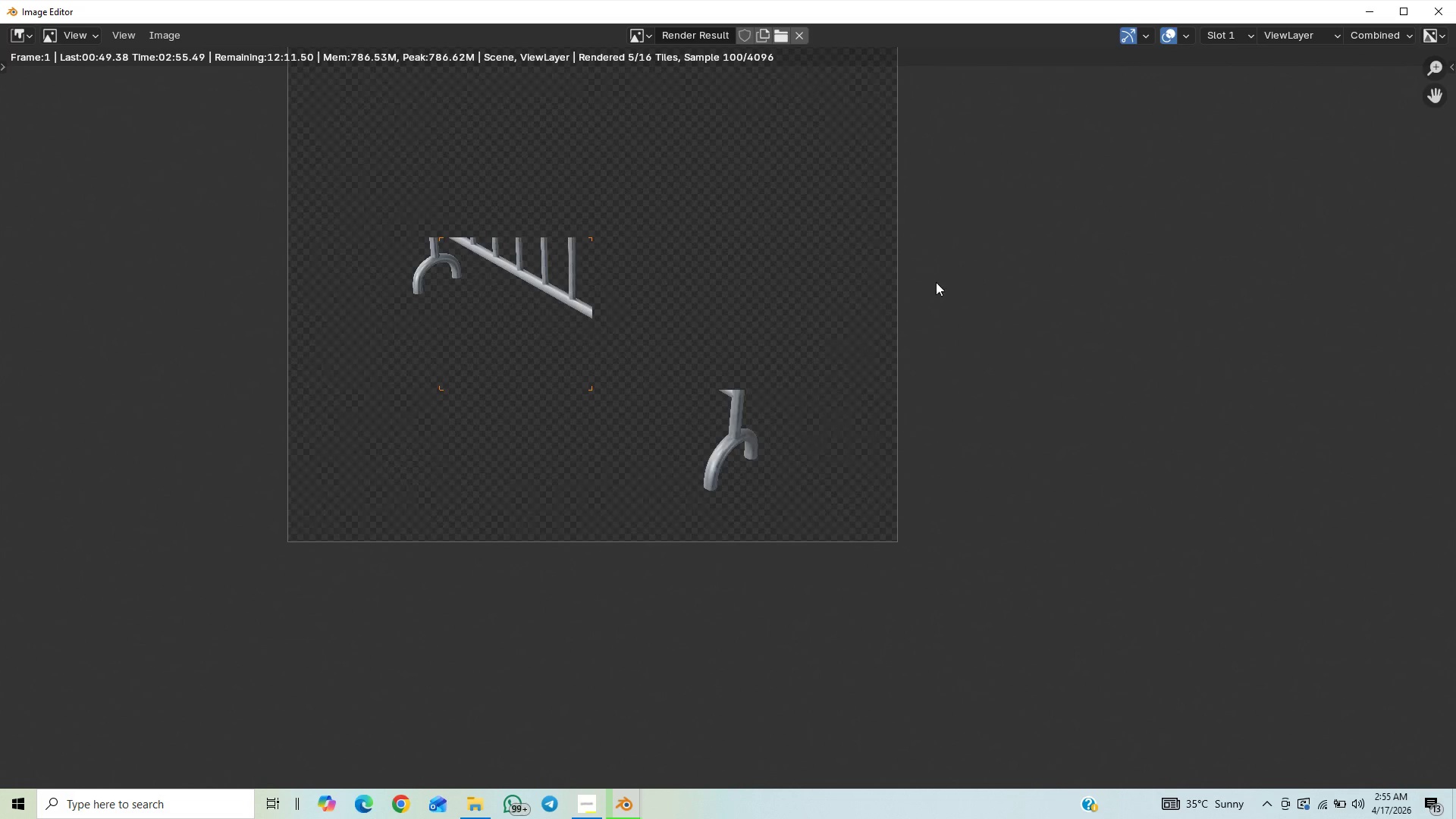 
scroll: coordinate [783, 248], scroll_direction: down, amount: 6.0
 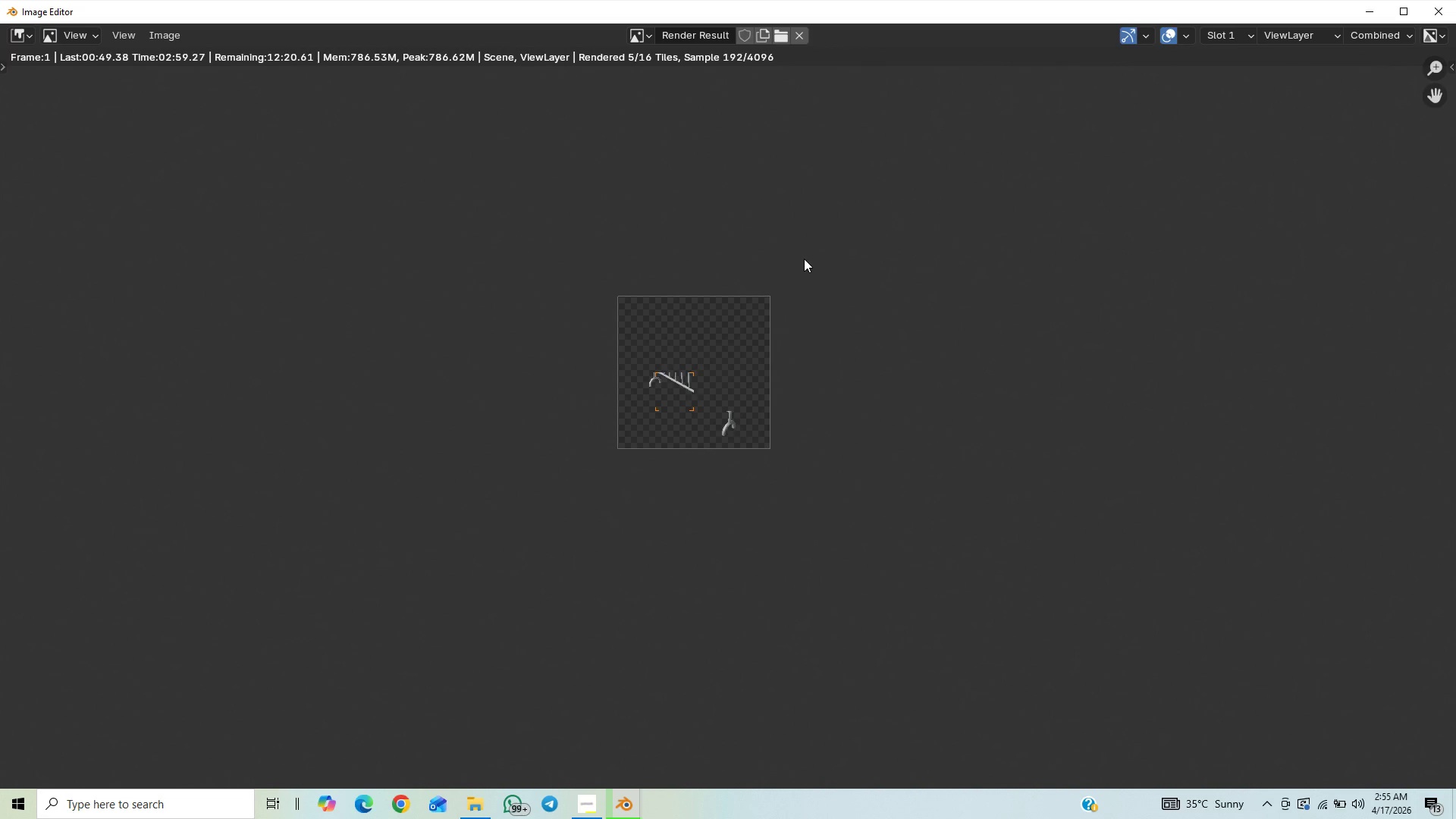 